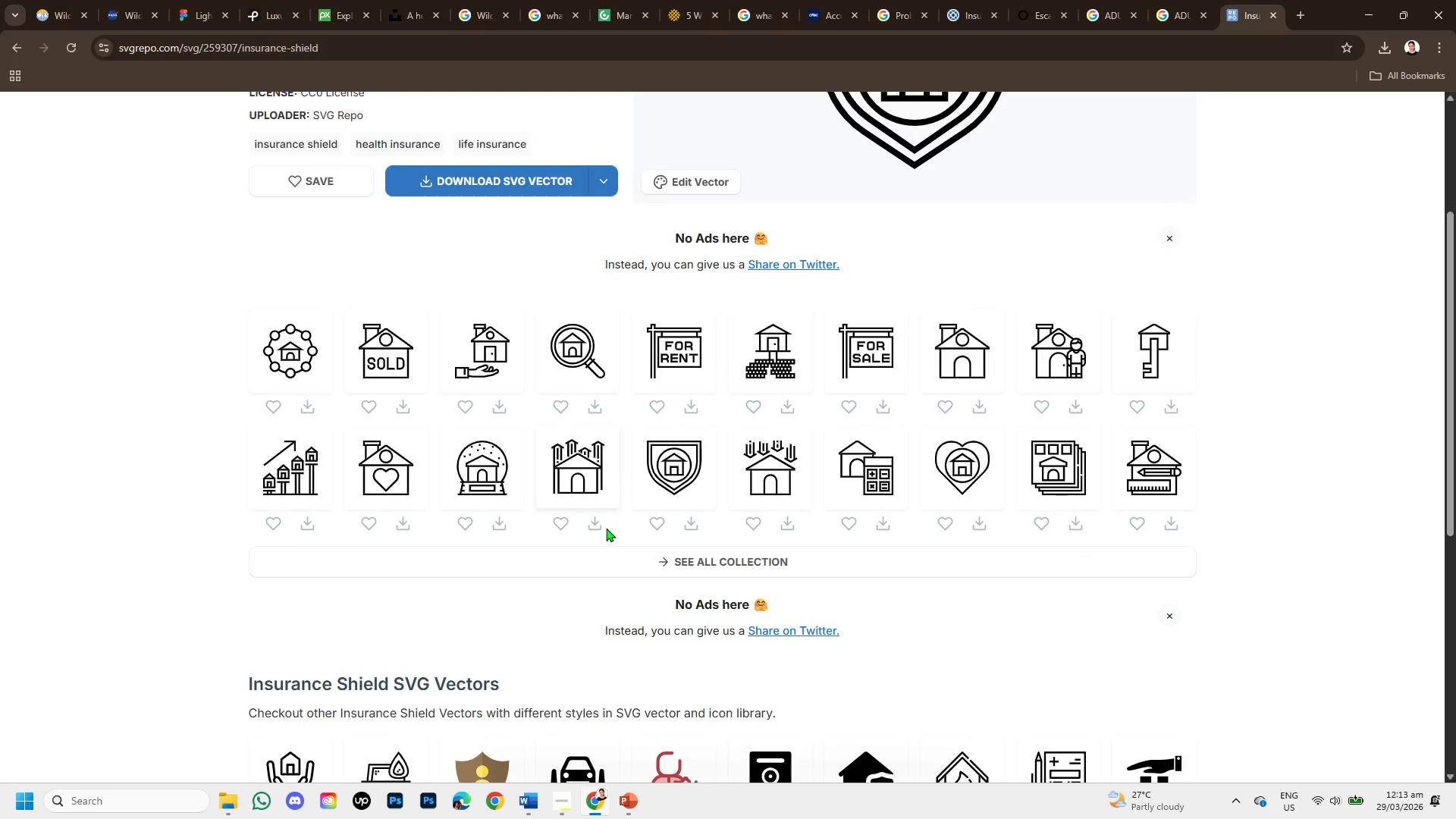 
scroll: coordinate [606, 528], scroll_direction: up, amount: 1.0
 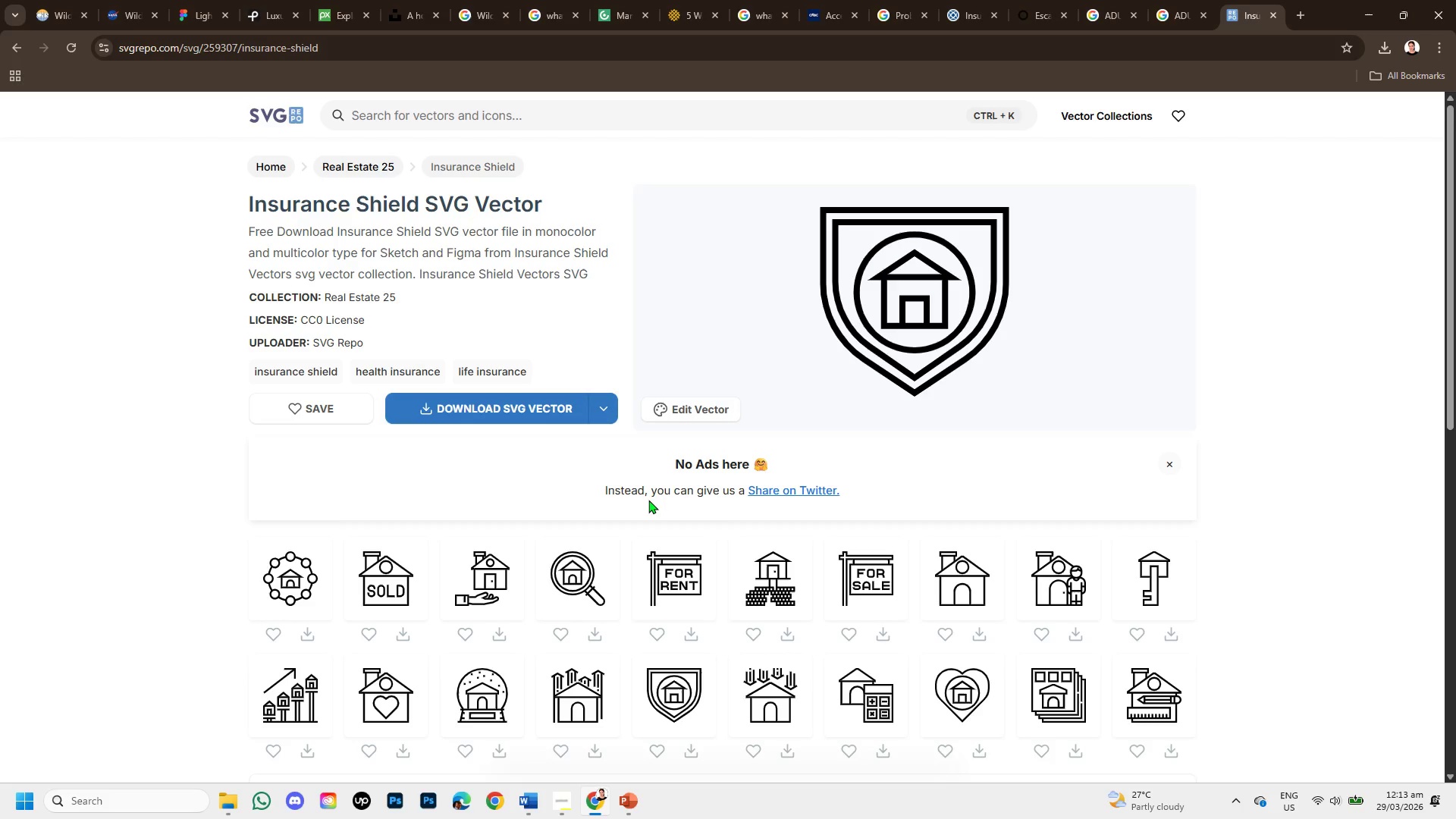 
scroll: coordinate [648, 500], scroll_direction: down, amount: 1.0
 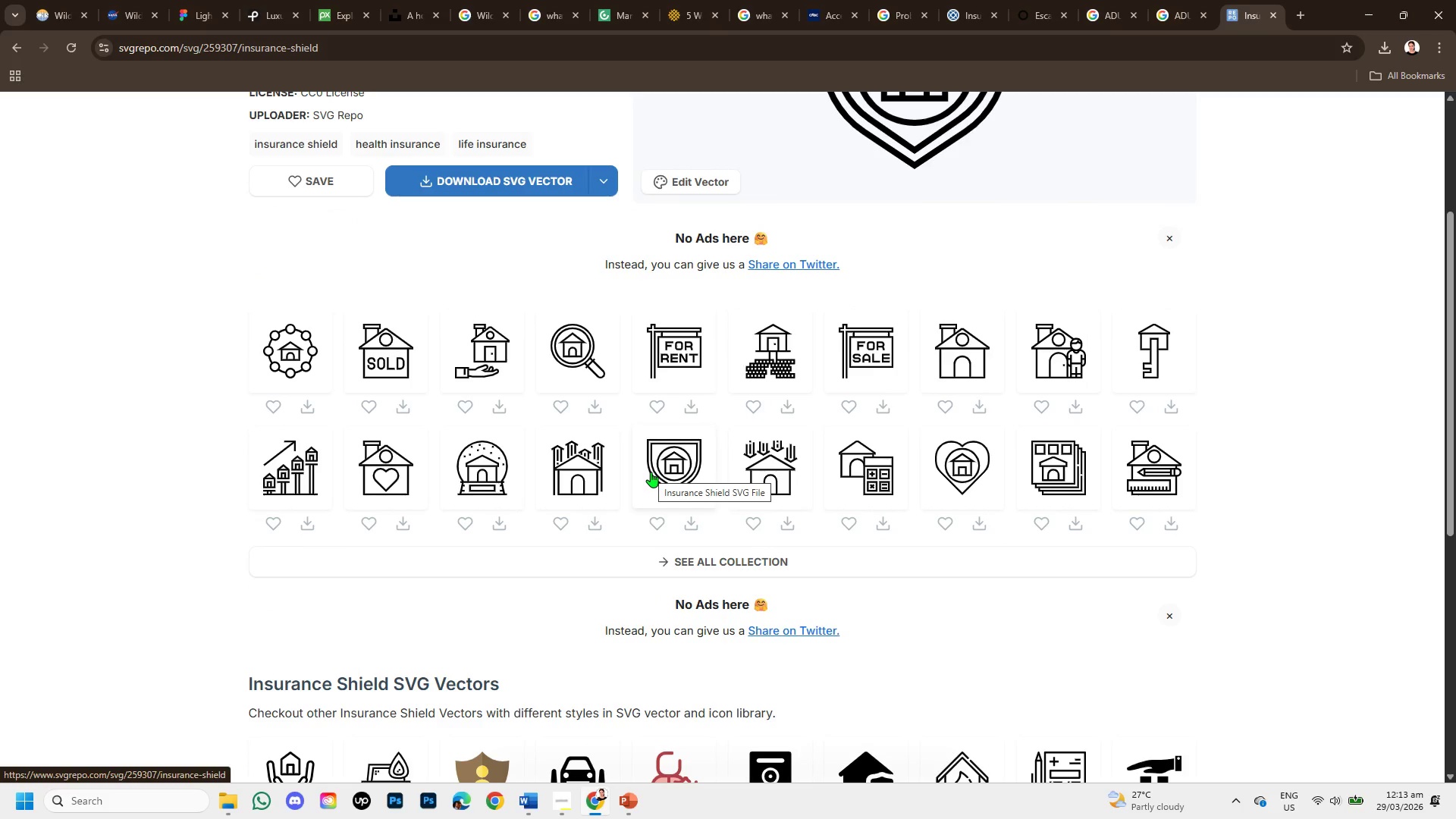 
scroll: coordinate [651, 472], scroll_direction: up, amount: 1.0
 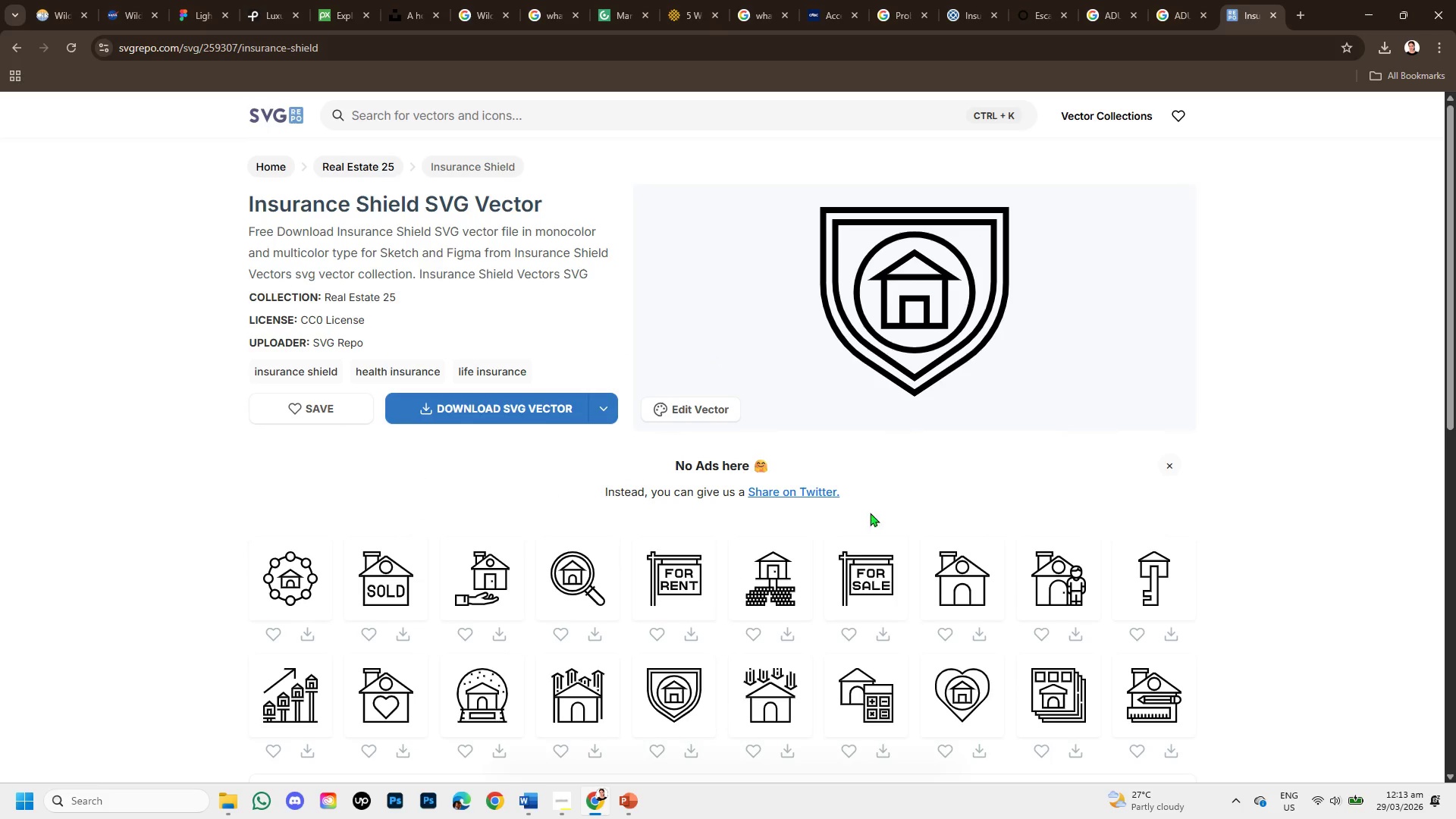 
scroll: coordinate [874, 552], scroll_direction: down, amount: 2.0
 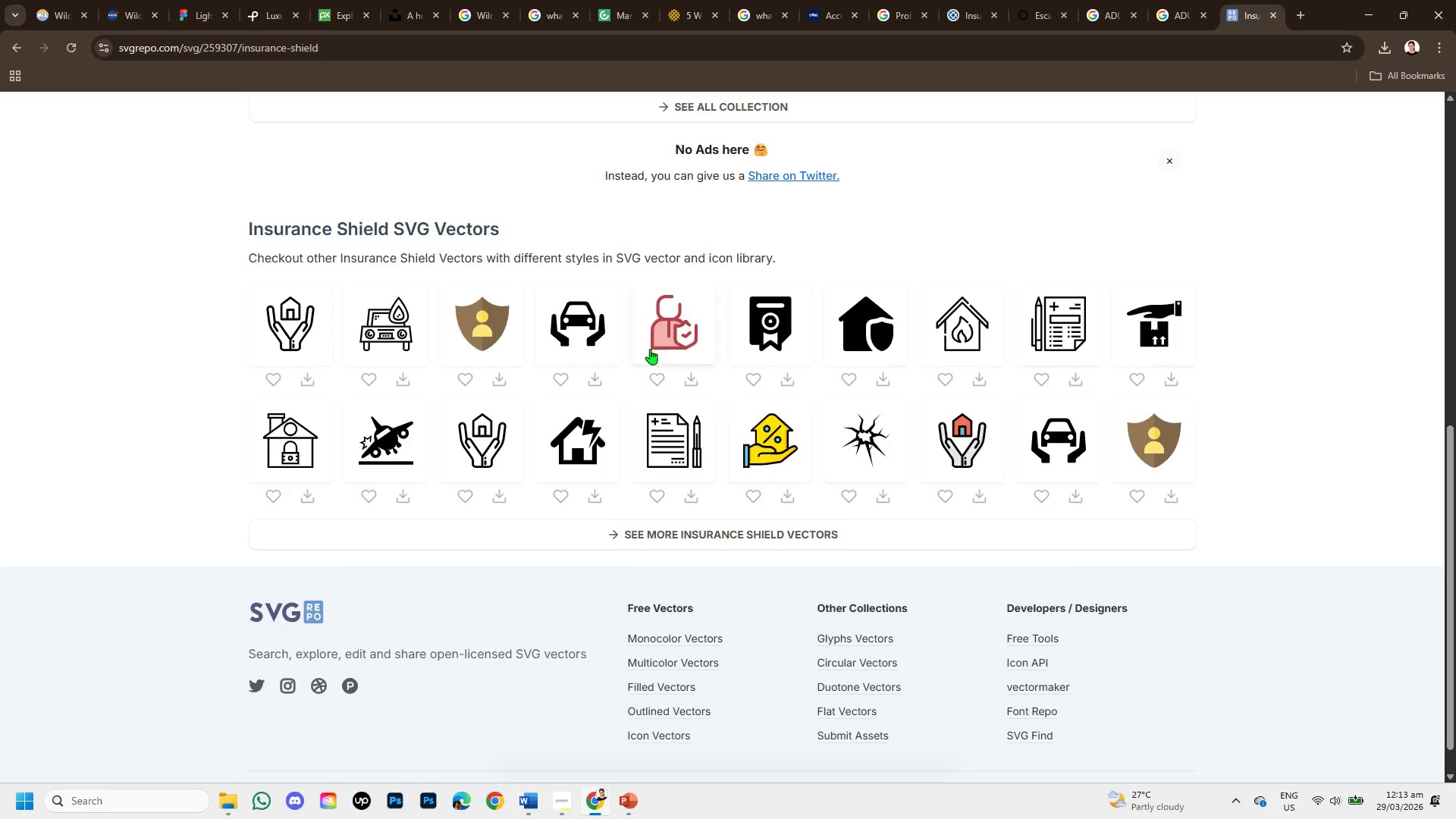 
wait(15.19)
 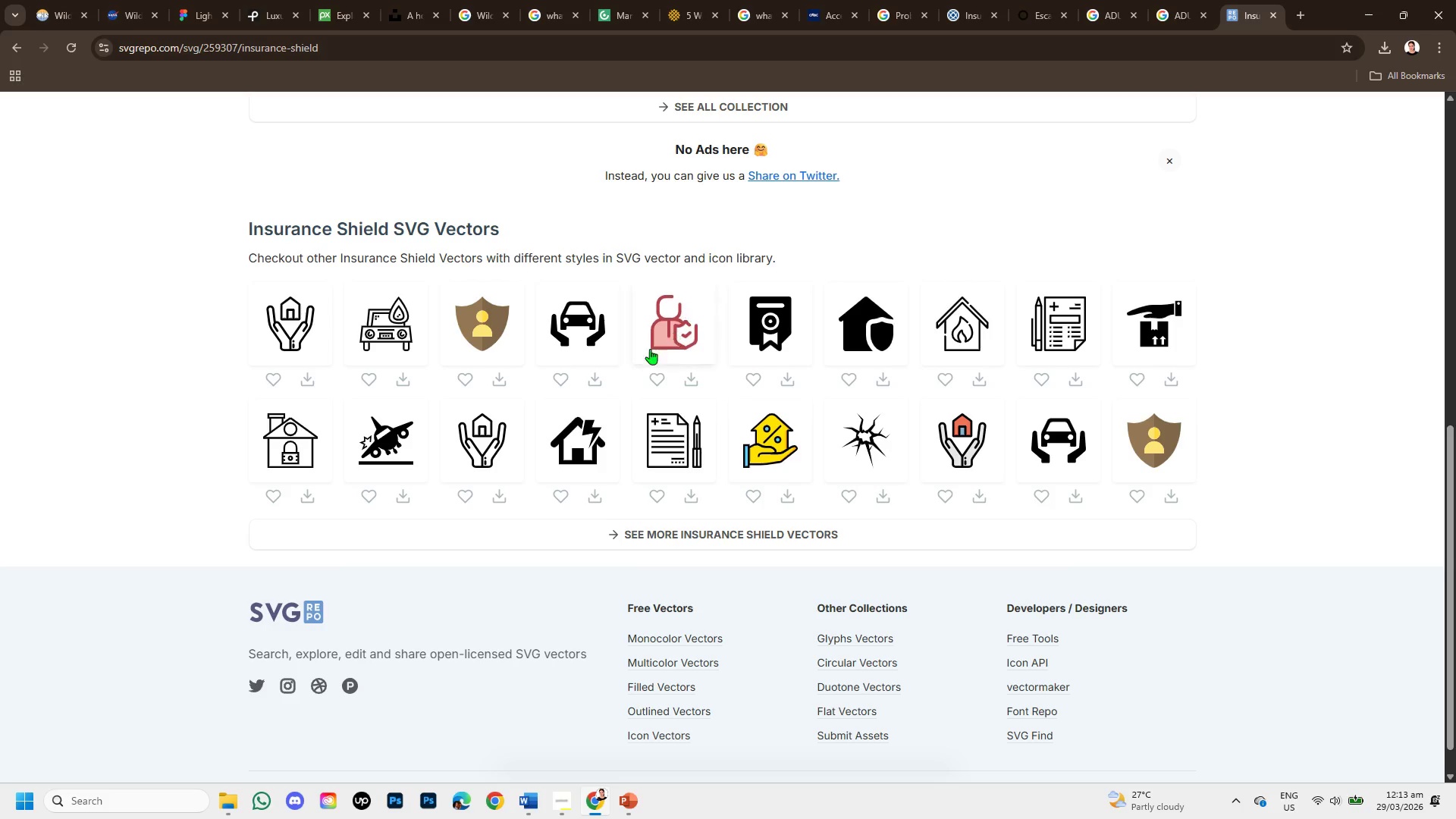 
left_click([571, 426])
 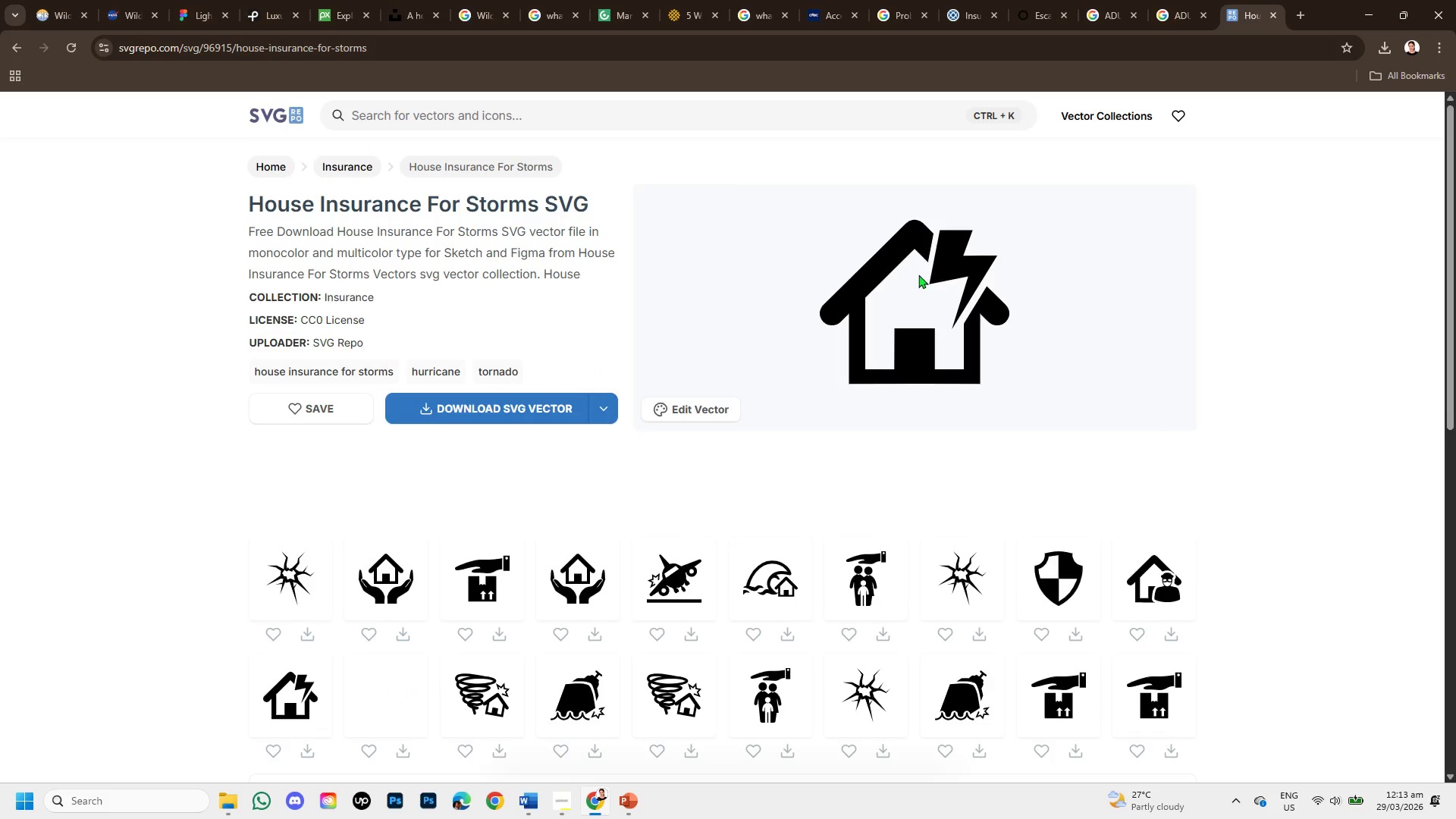 
scroll: coordinate [829, 460], scroll_direction: down, amount: 2.0
 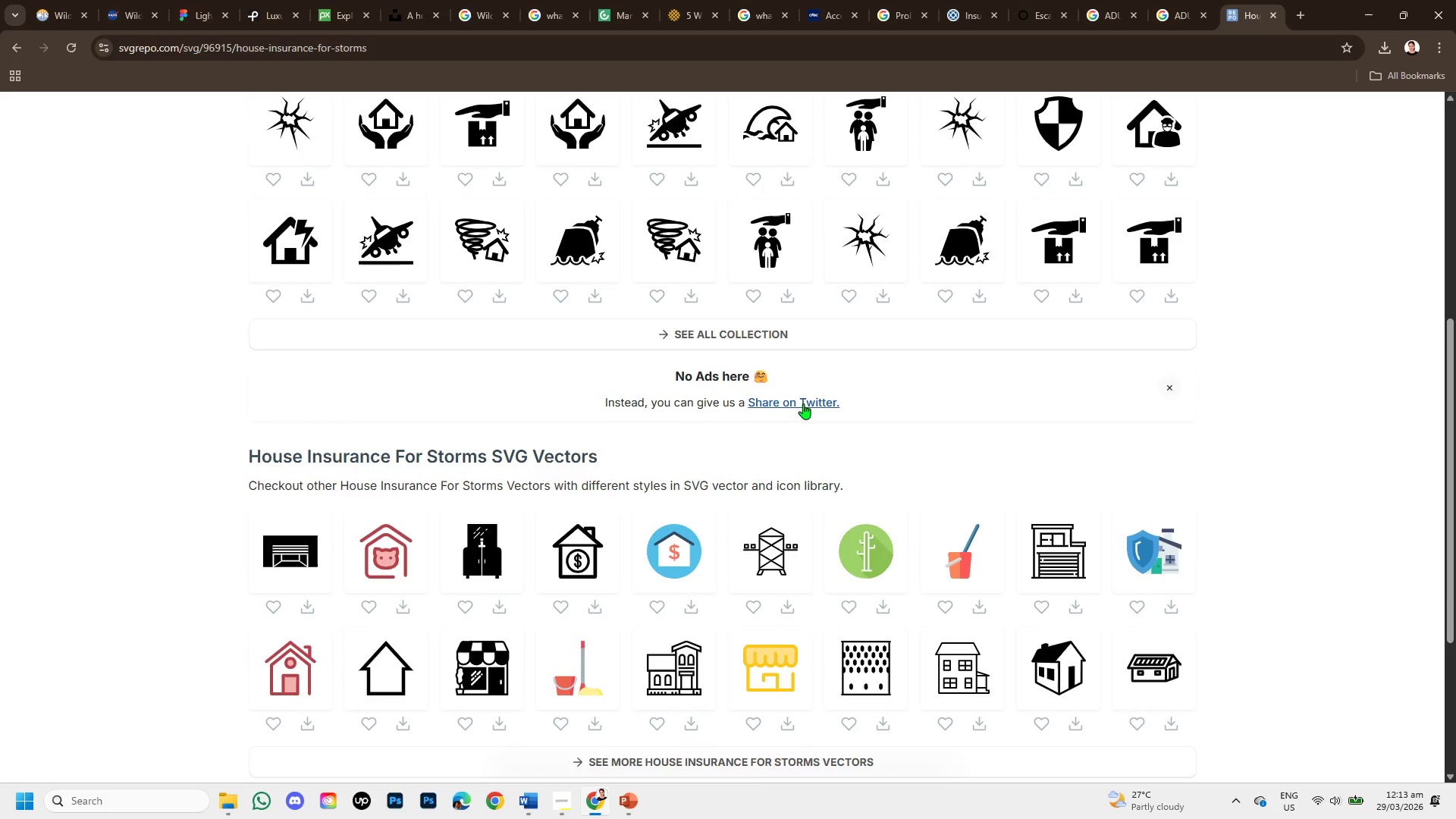 
scroll: coordinate [803, 403], scroll_direction: up, amount: 2.0
 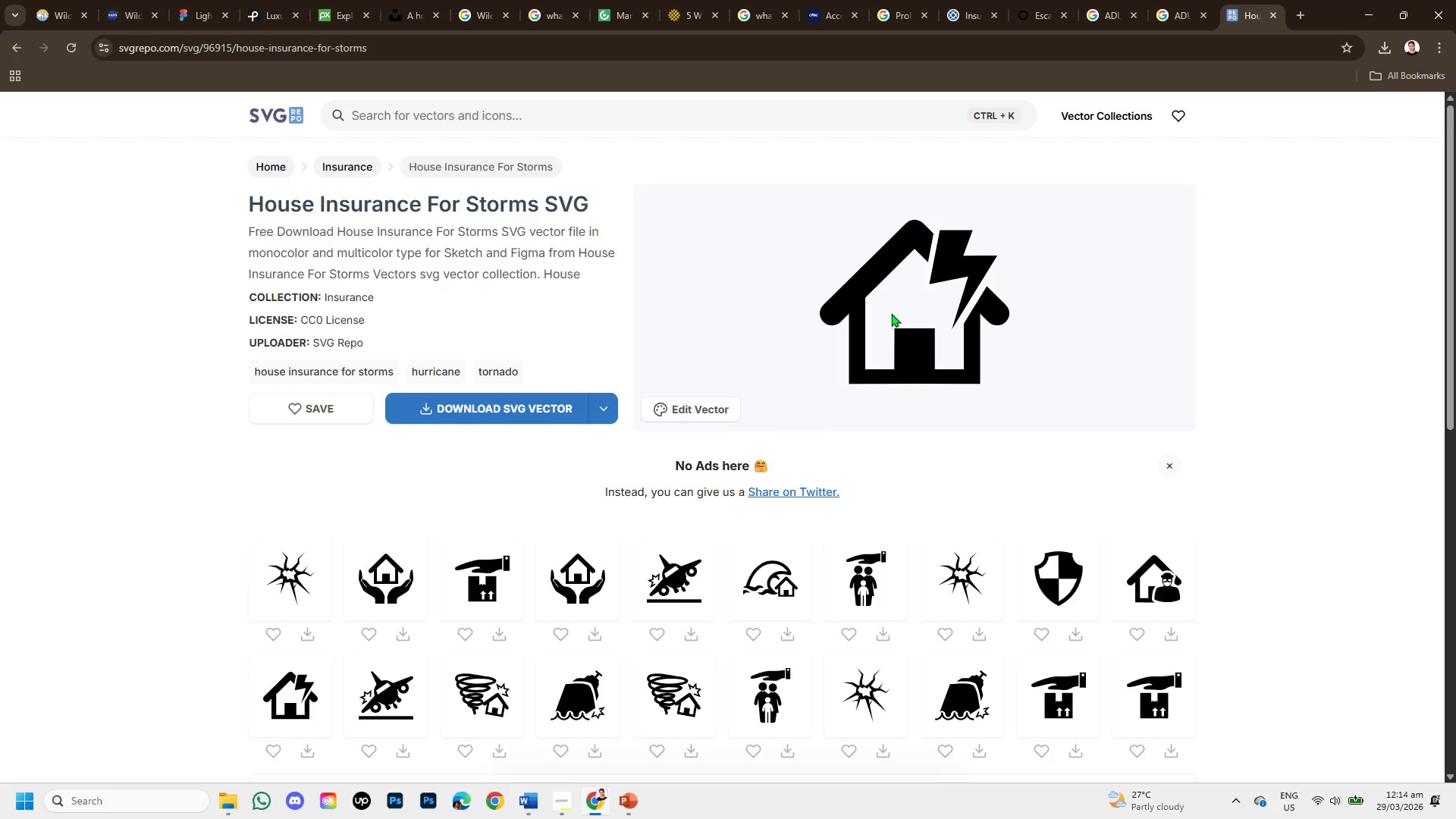 
right_click([913, 306])
 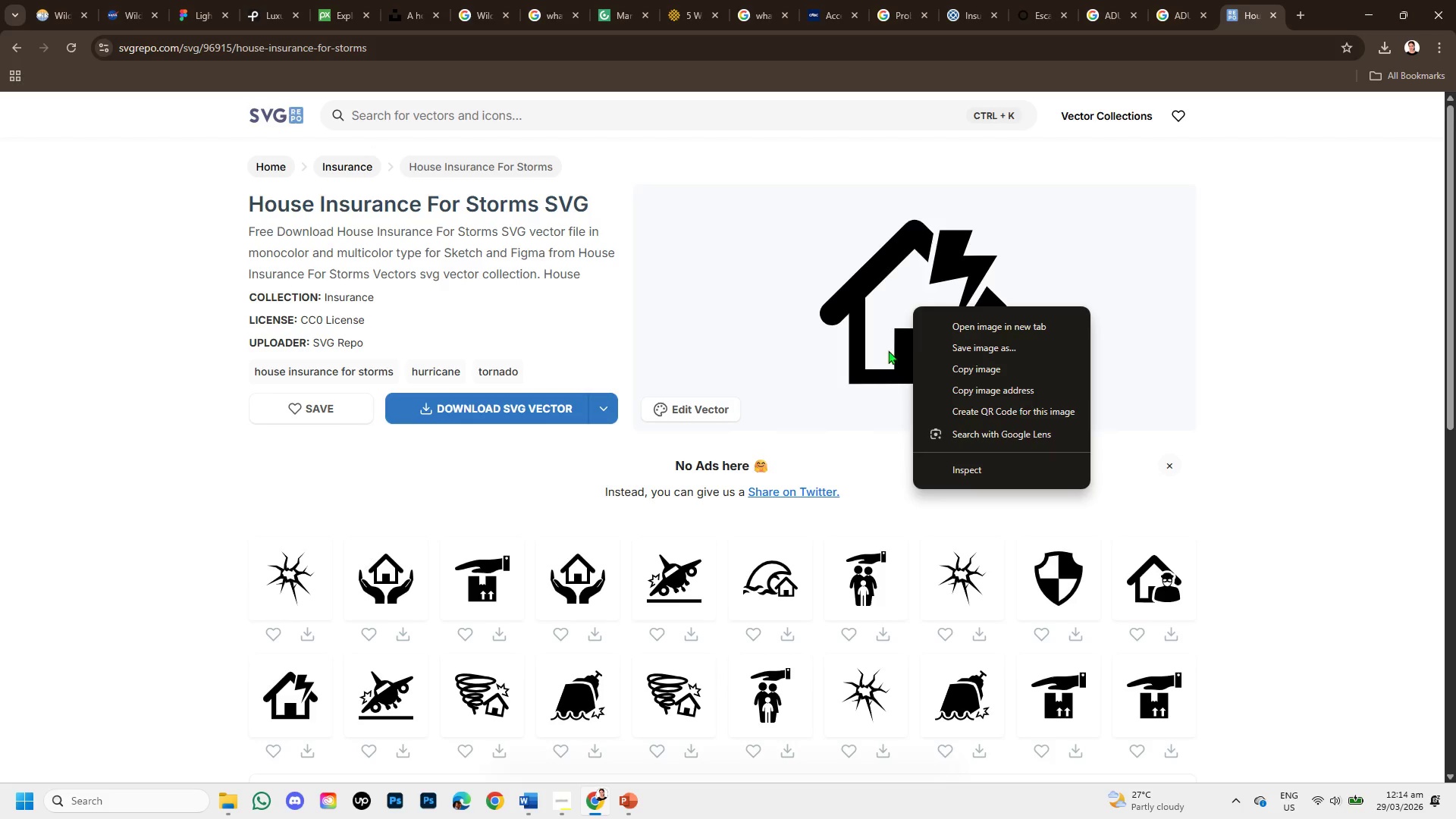 
left_click([878, 337])
 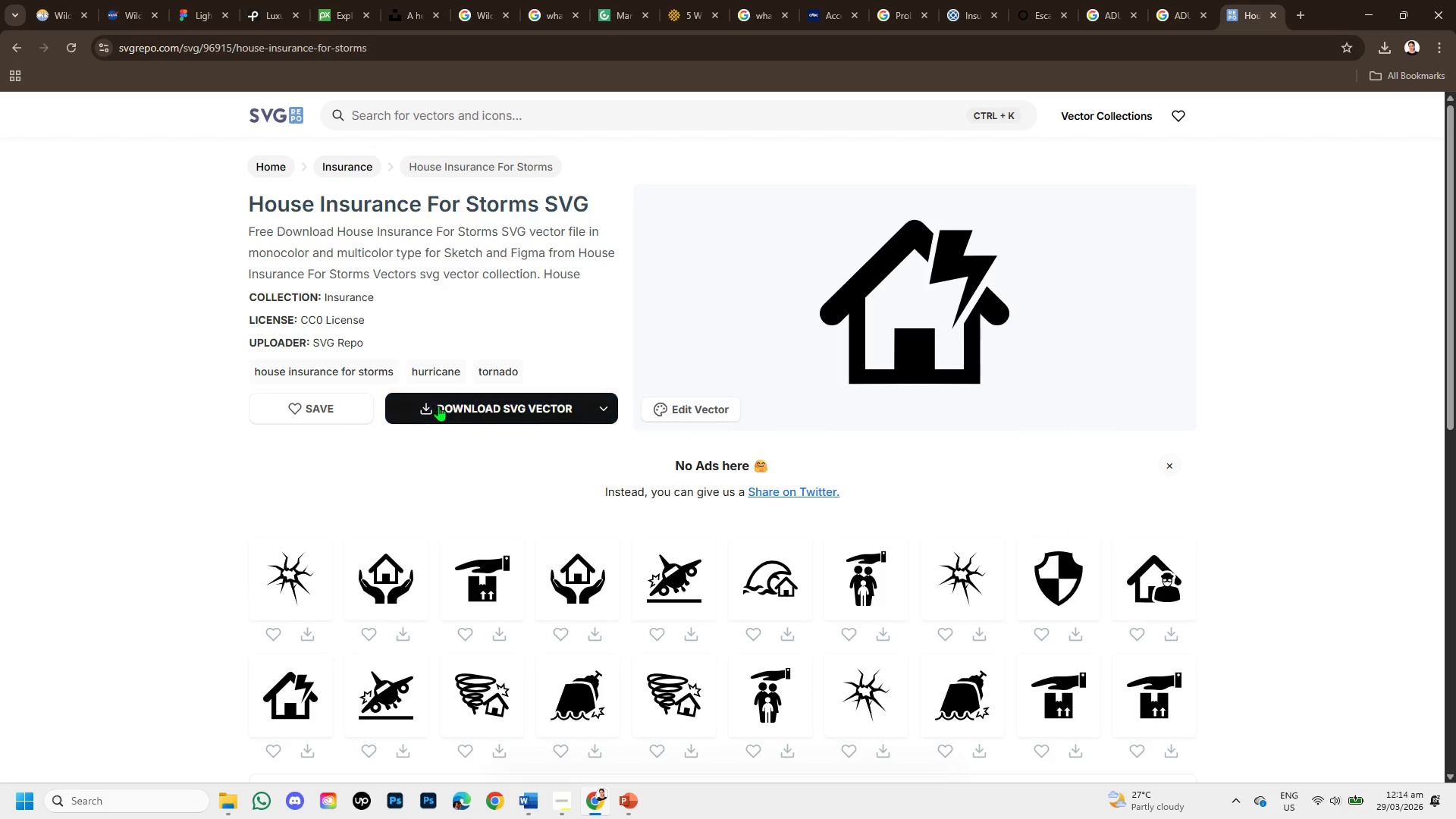 
left_click([438, 406])
 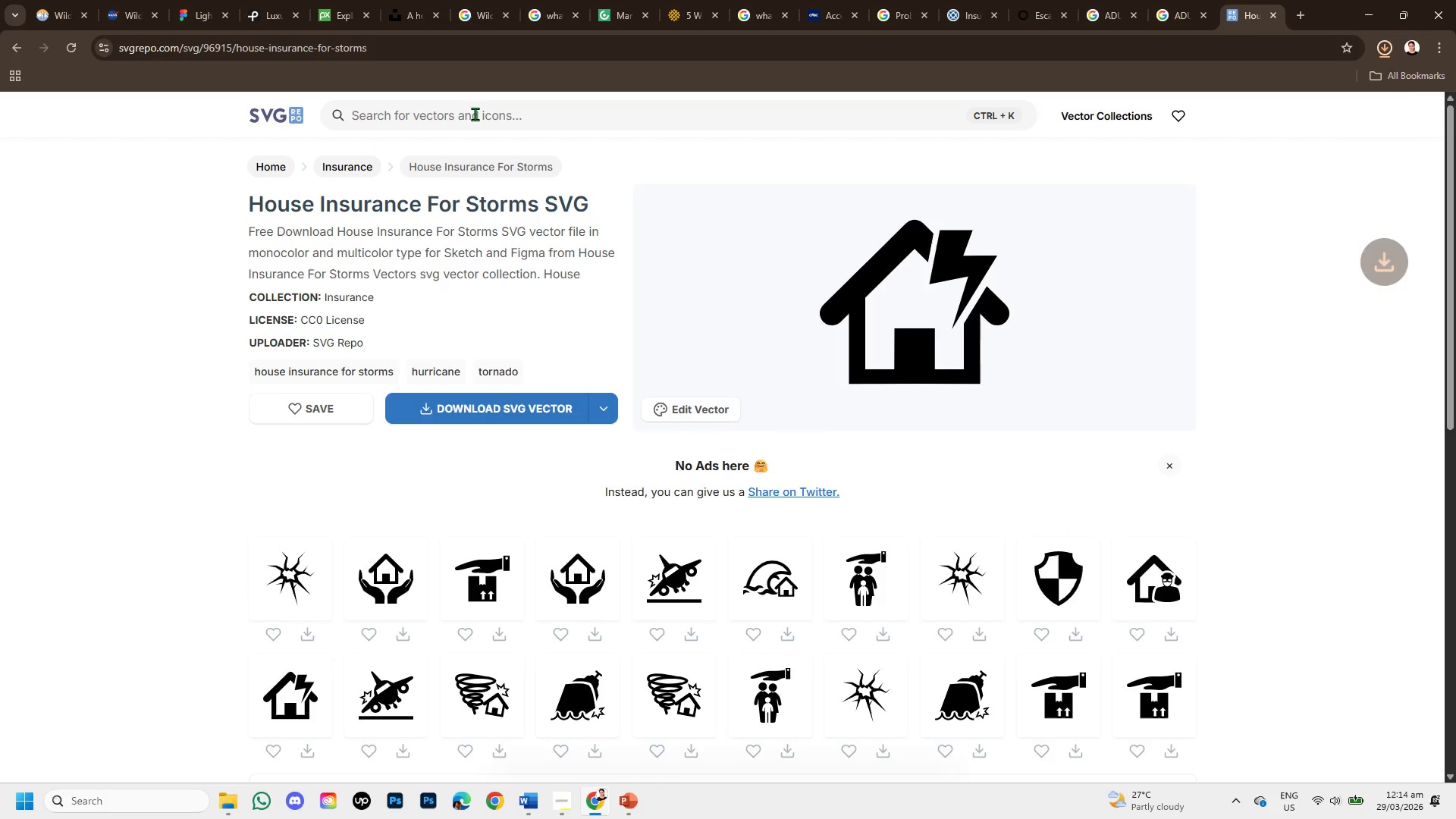 
left_click([475, 114])
 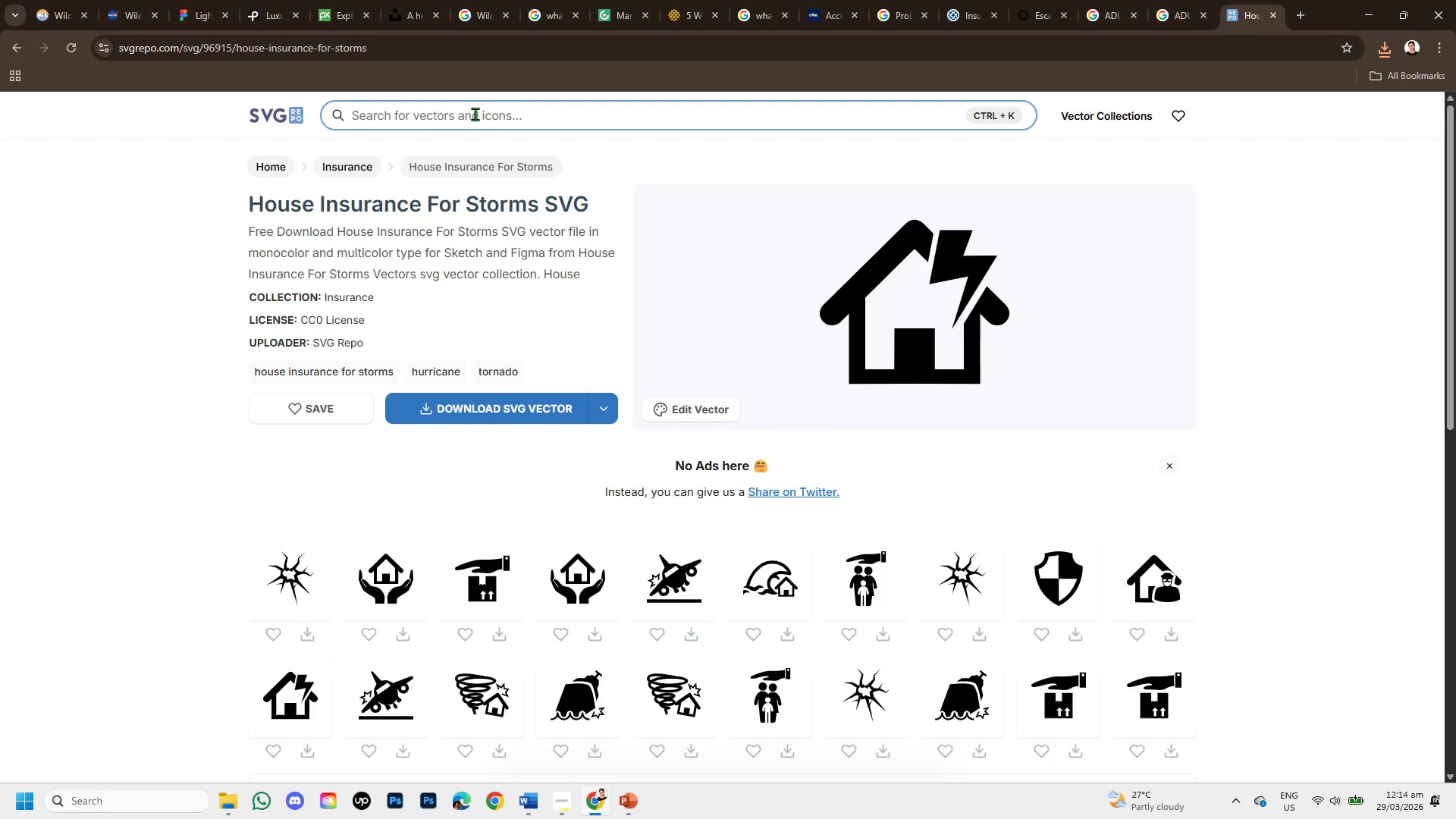 
type(home at risk )
 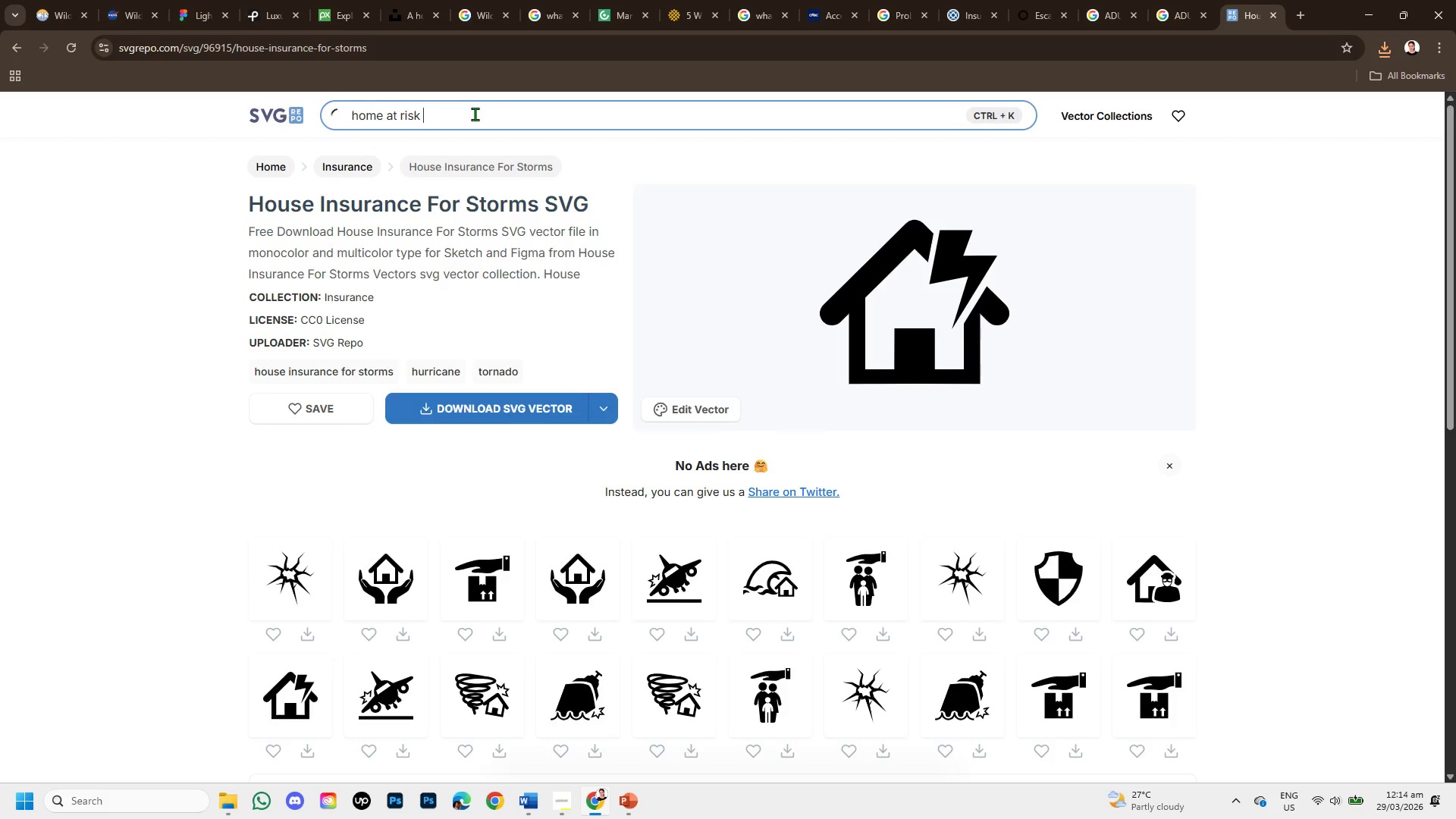 
key(Enter)
 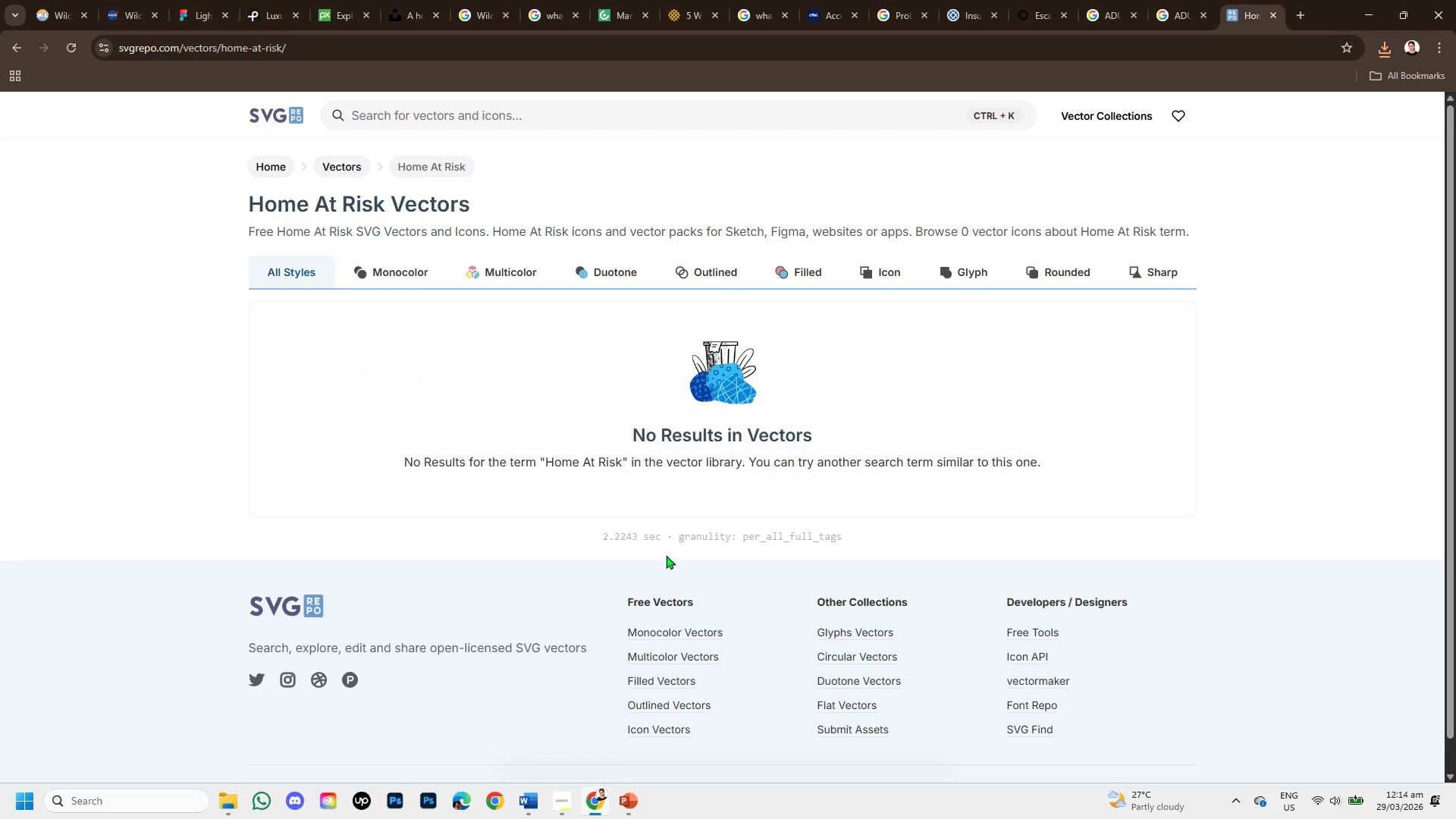 
wait(5.55)
 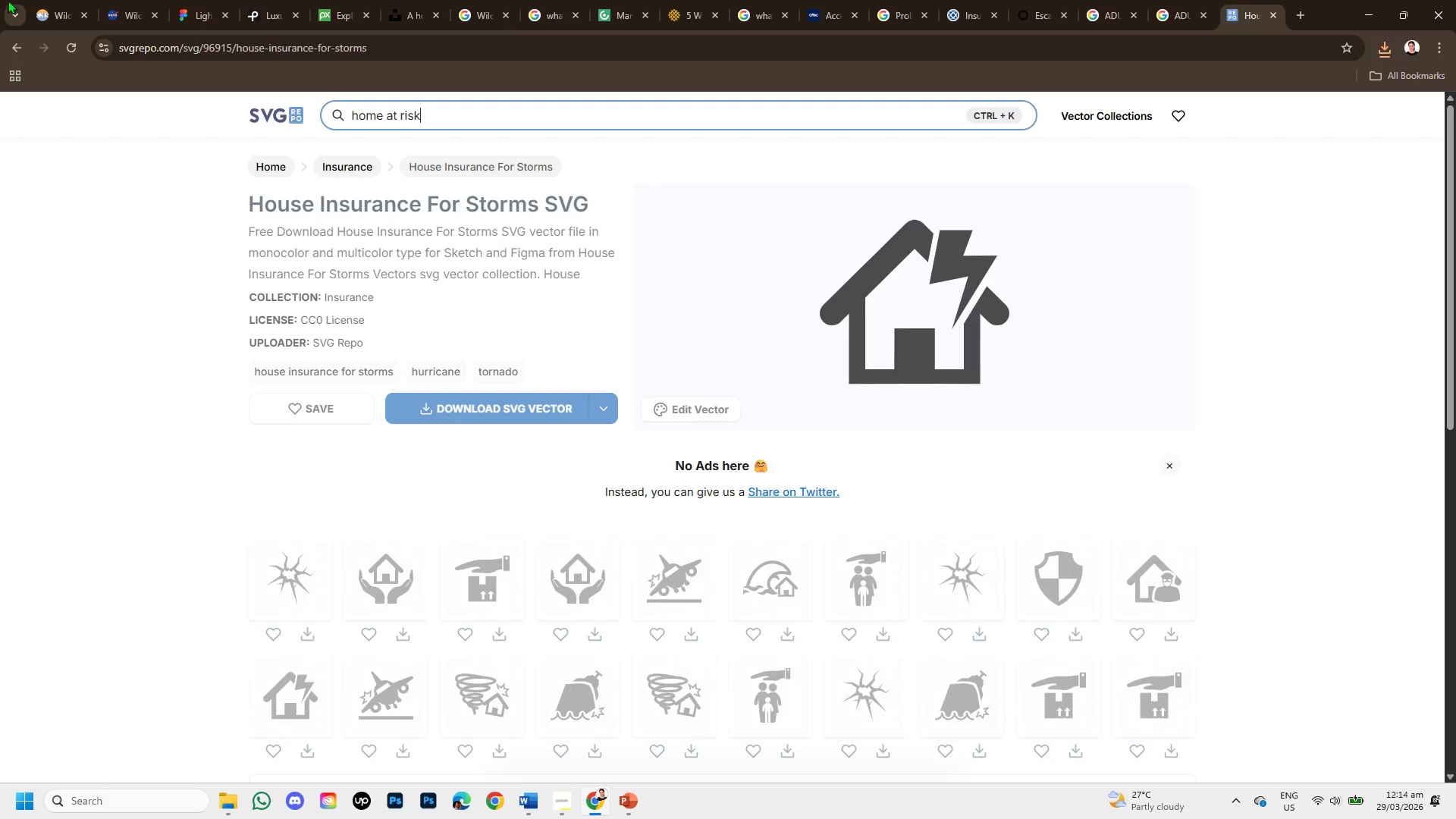 
left_click([839, 124])
 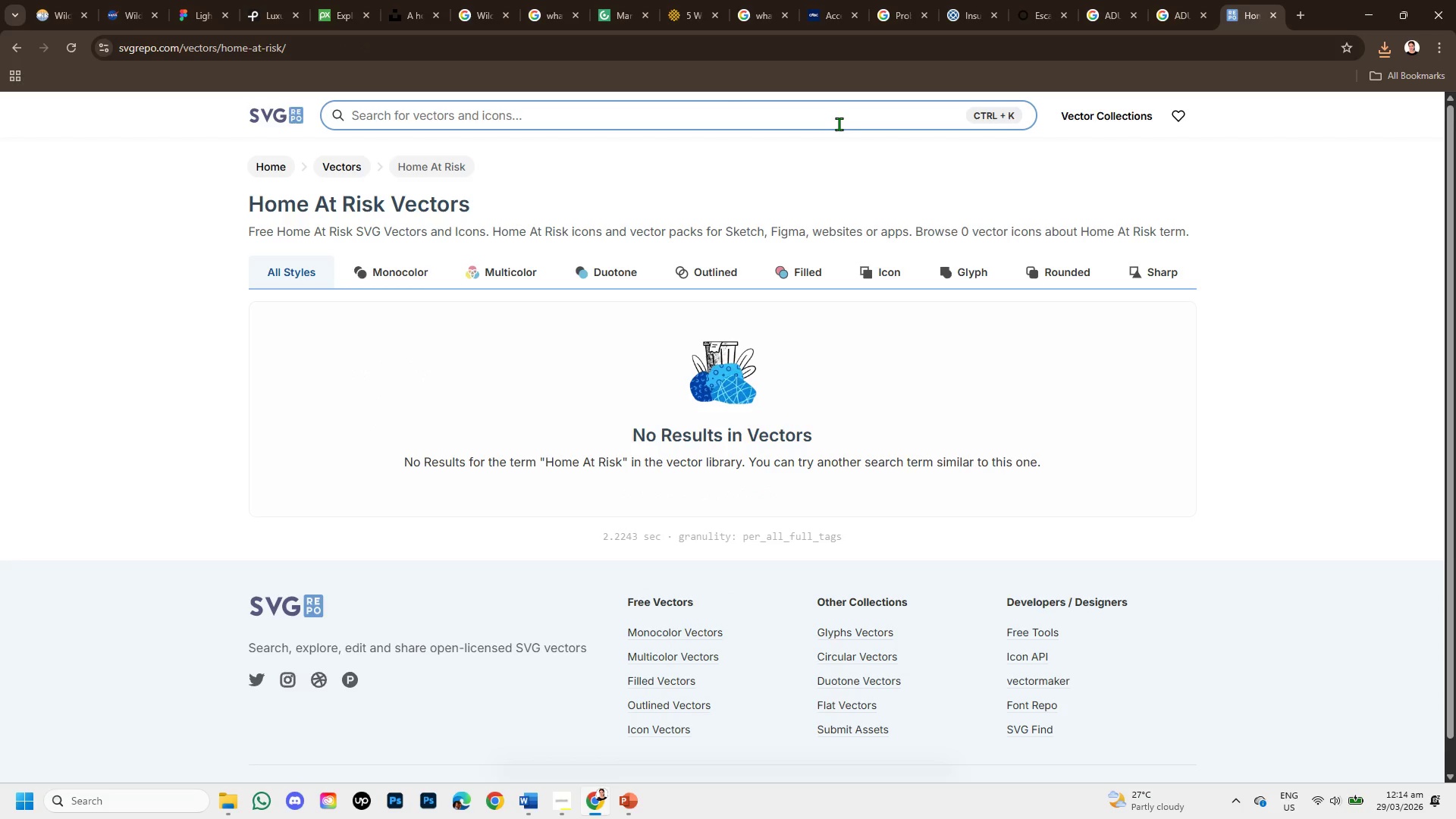 
type(insurance )
 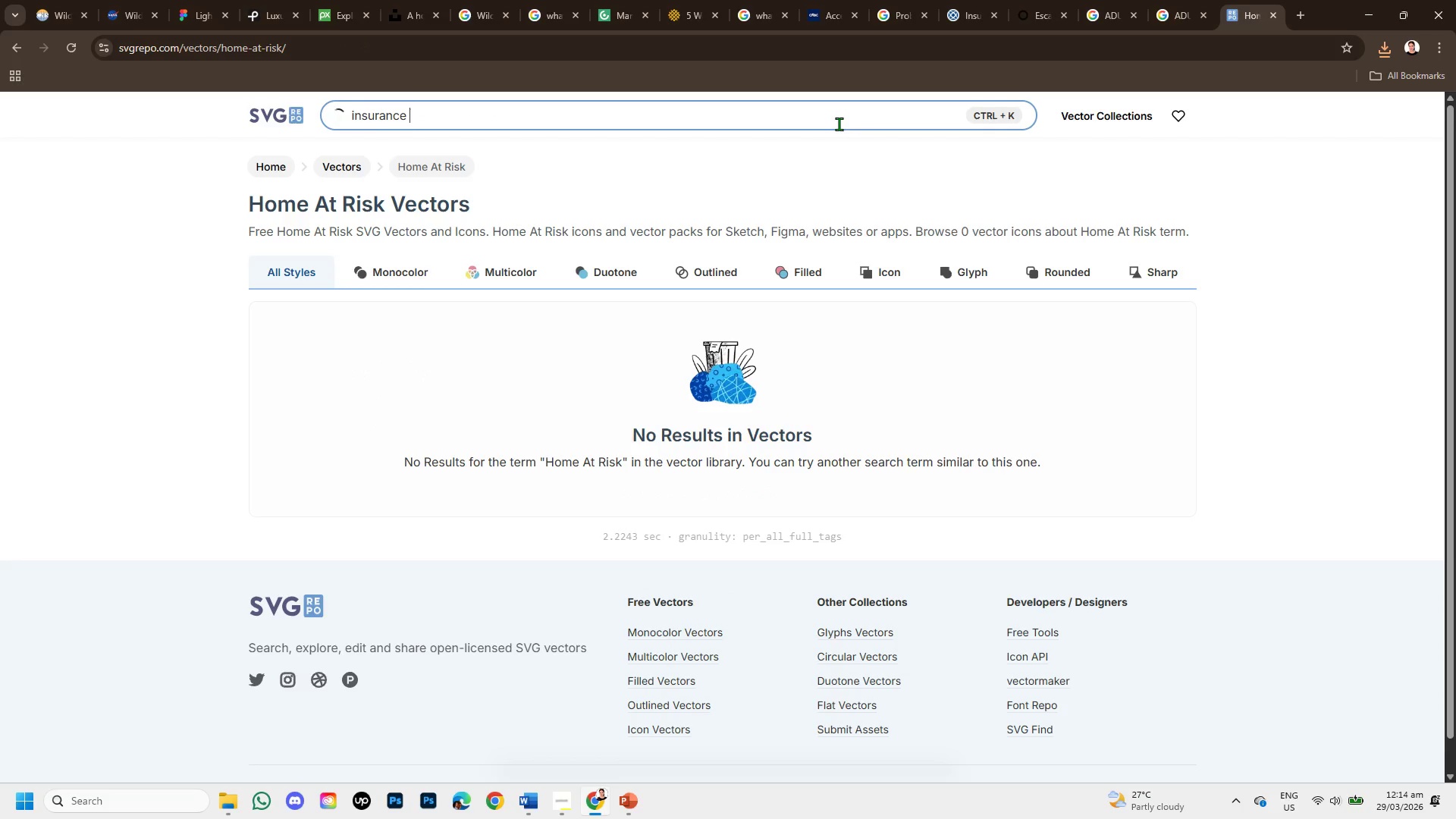 
key(Enter)
 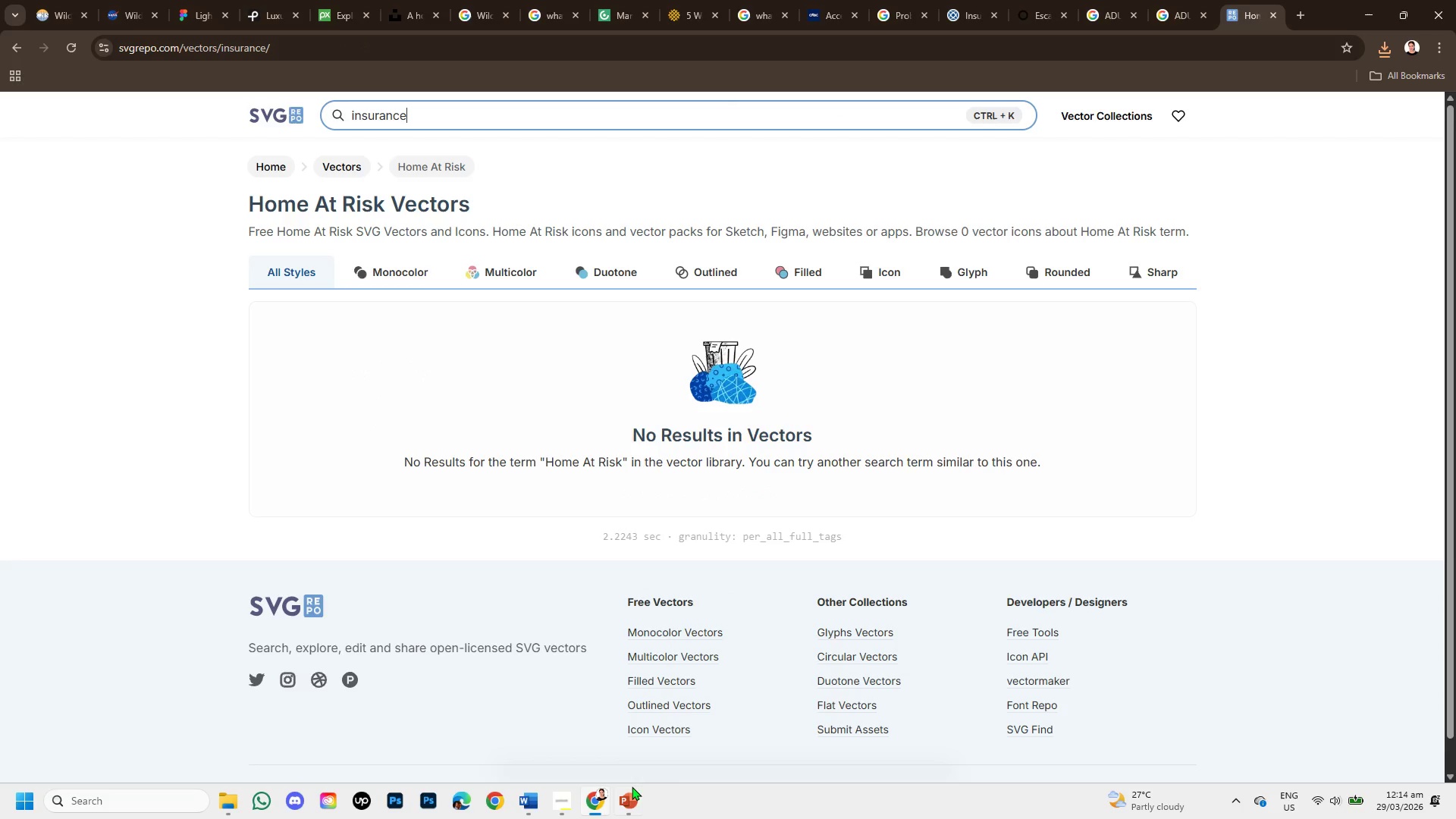 
left_click([628, 798])
 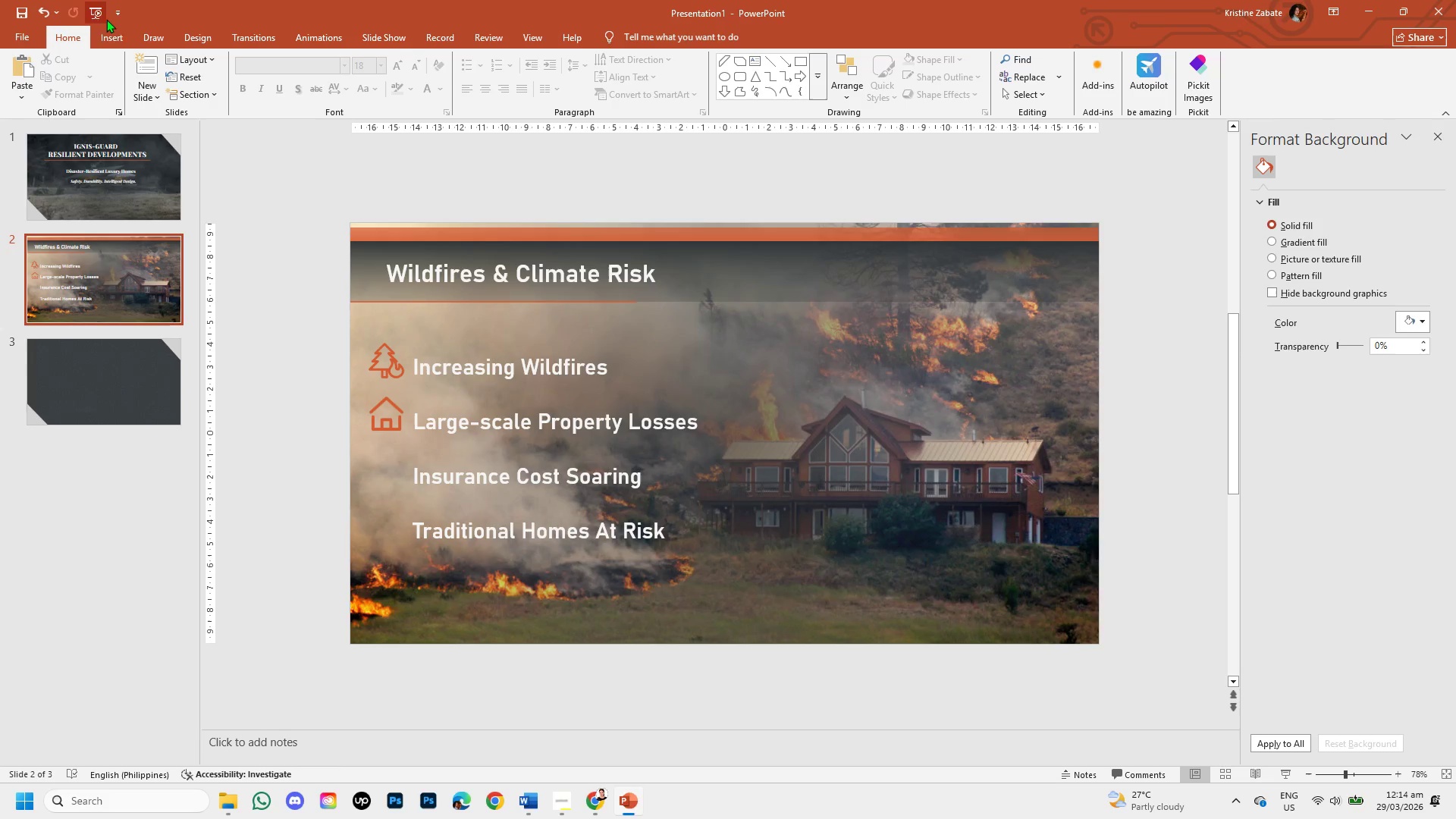 
left_click([106, 34])
 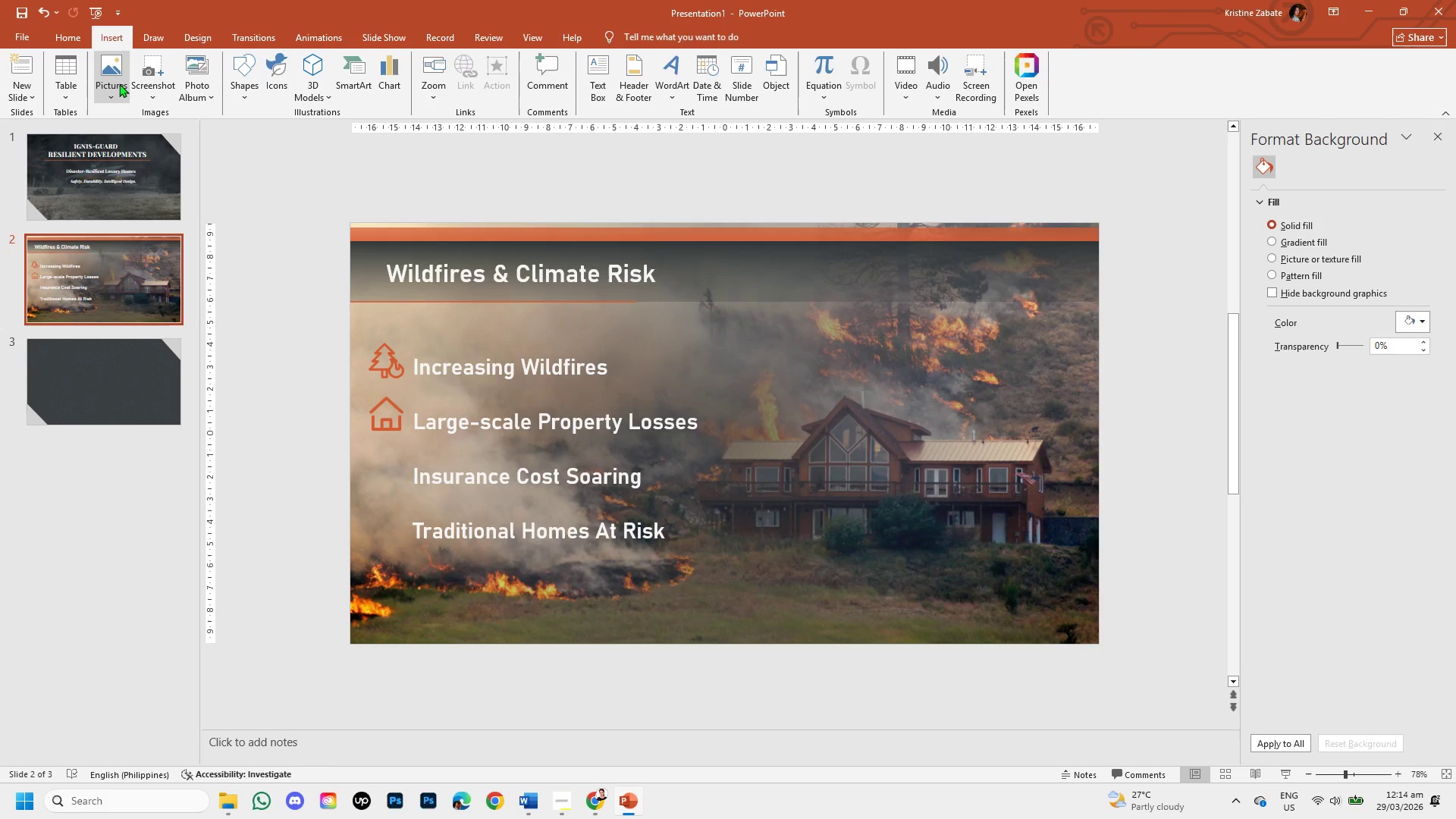 
left_click([105, 79])
 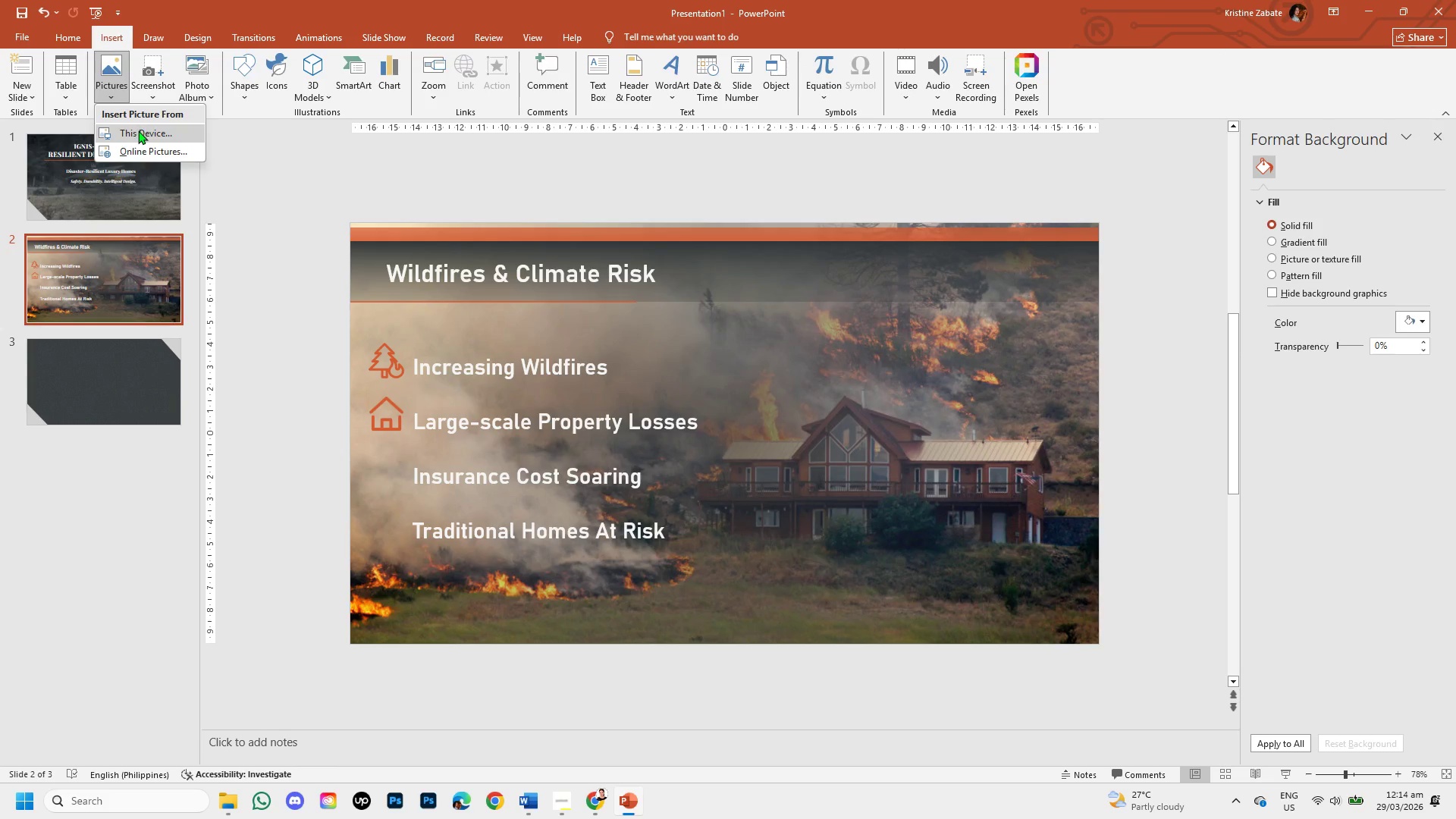 
left_click([138, 130])
 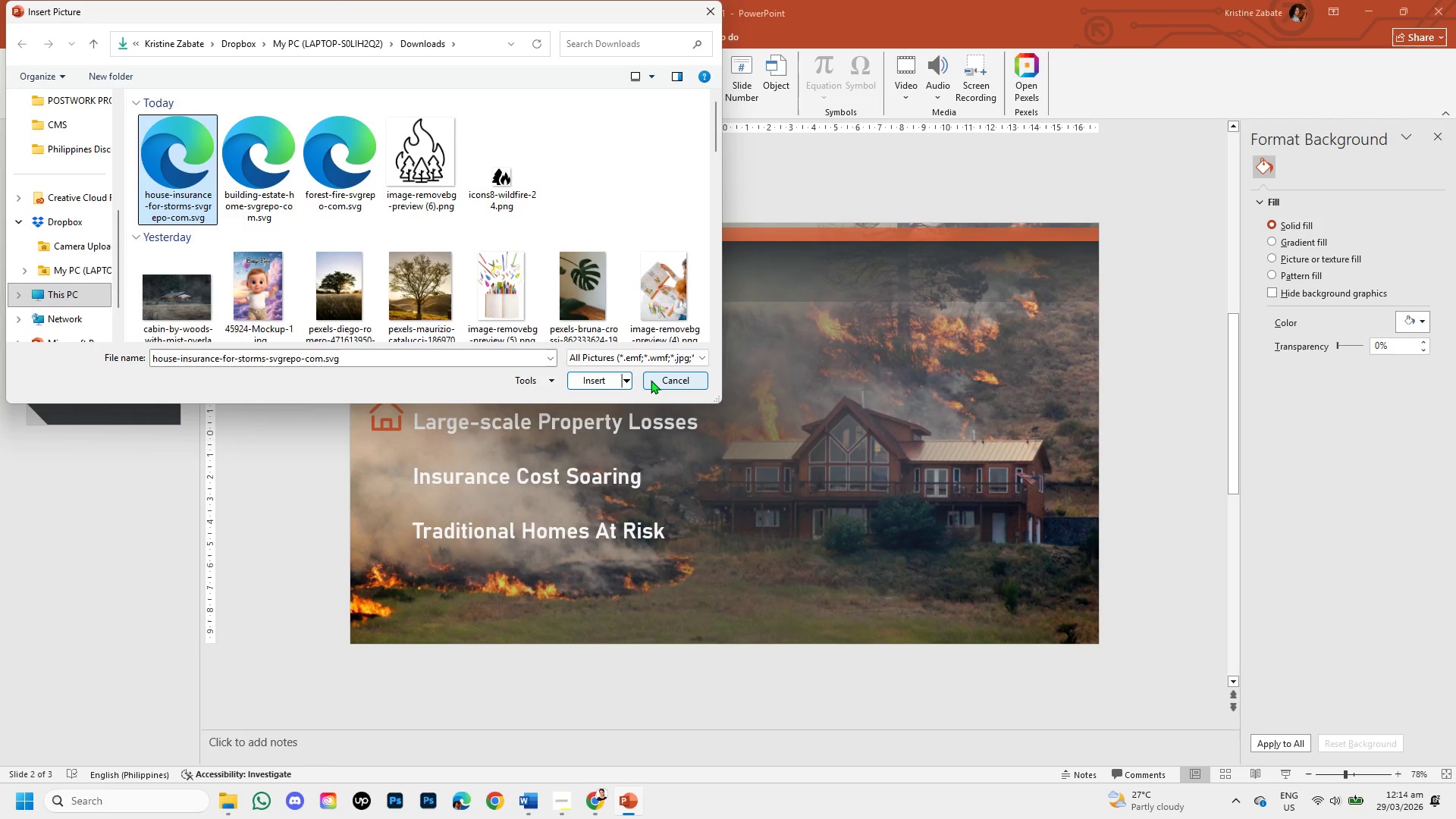 
wait(17.89)
 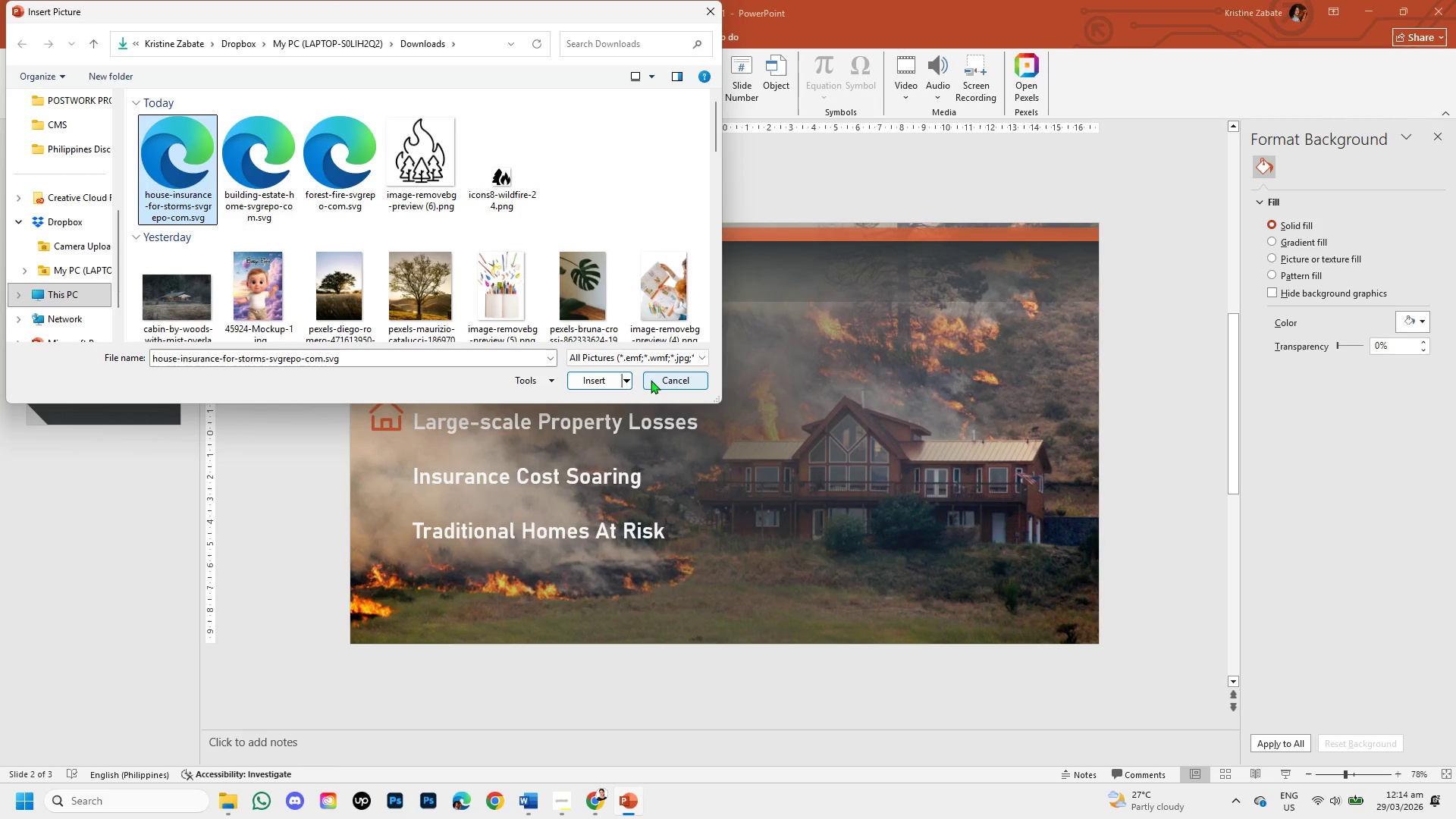 
left_click([653, 388])
 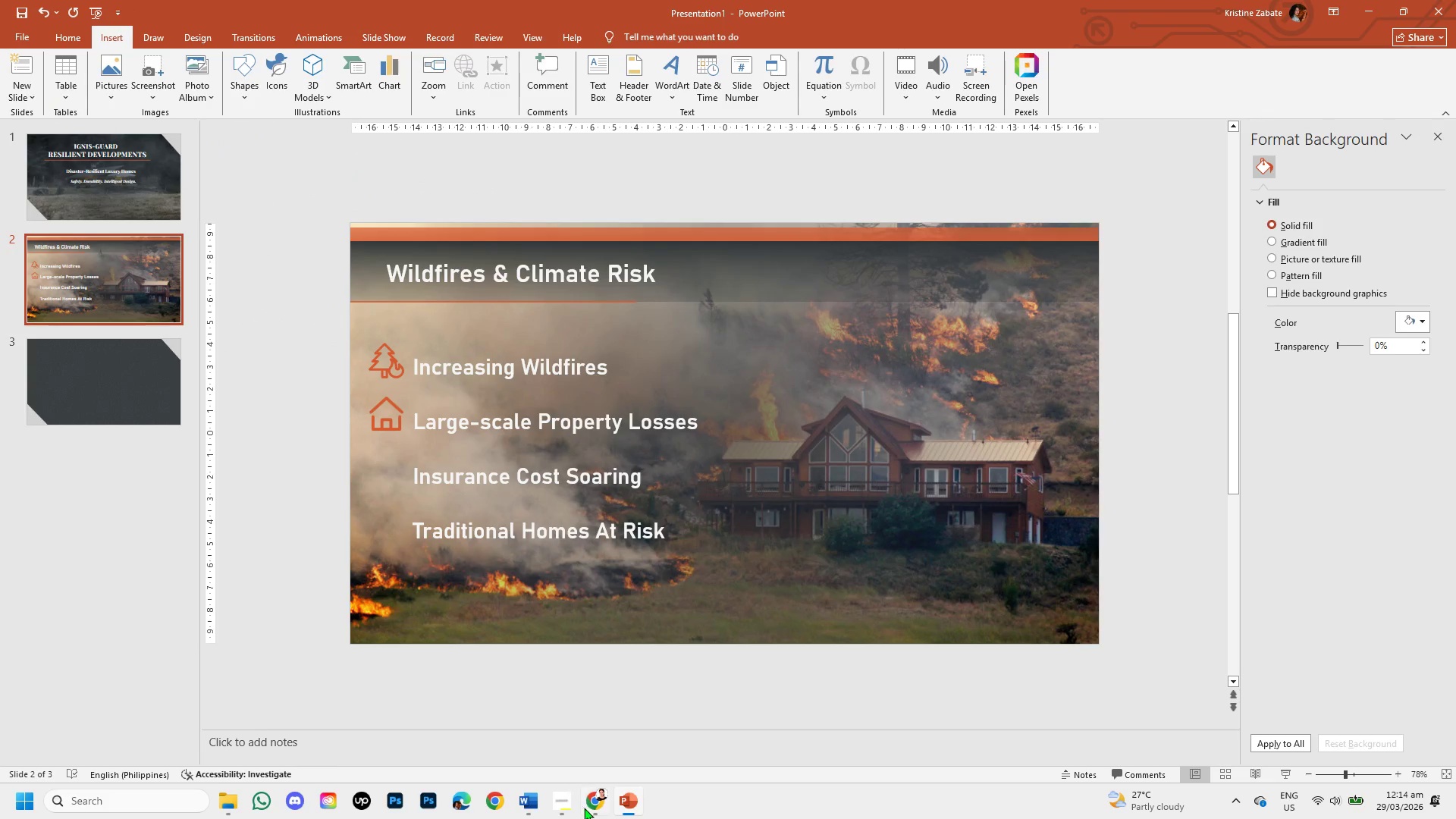 
left_click([588, 805])
 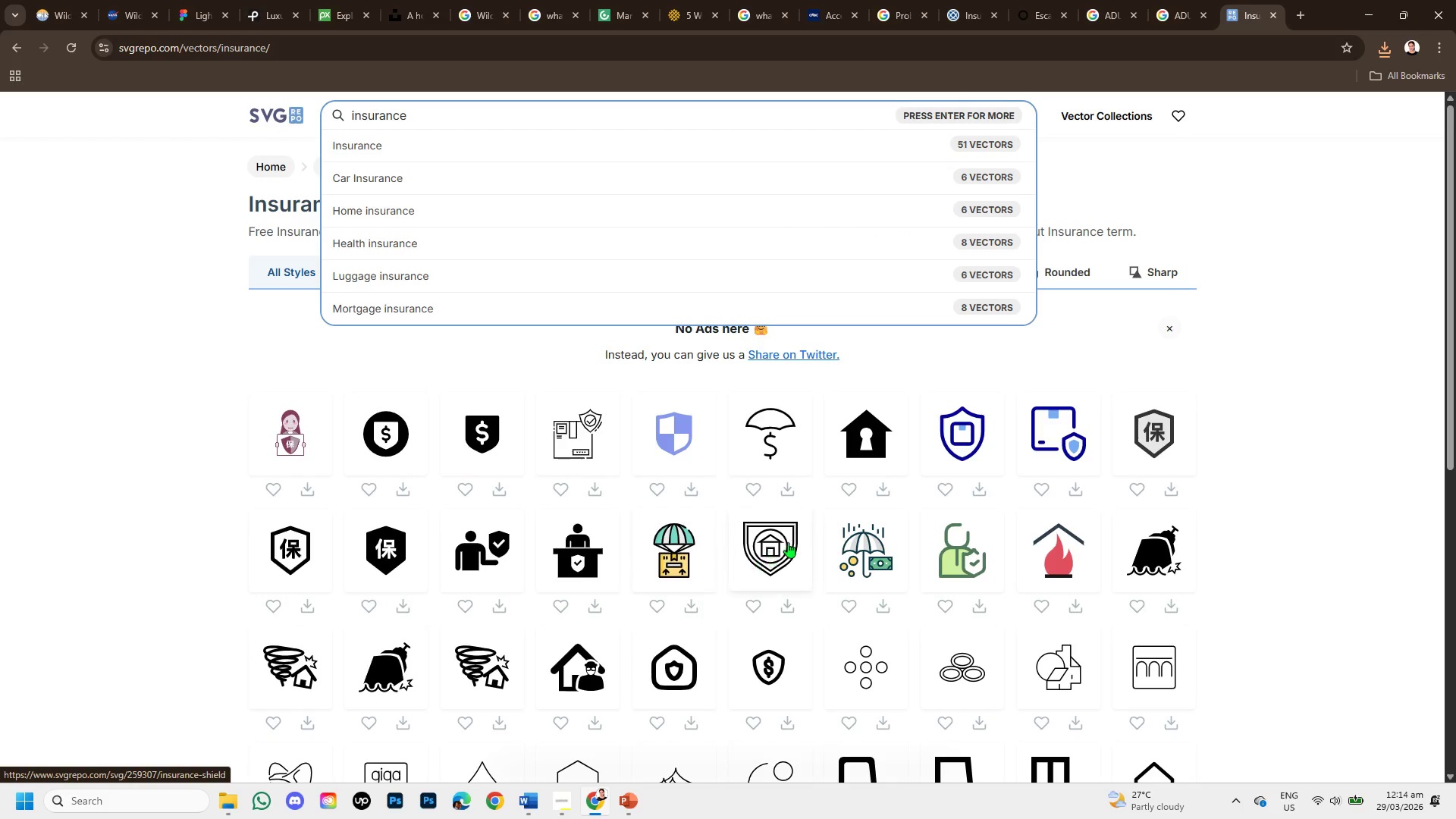 
left_click([858, 439])
 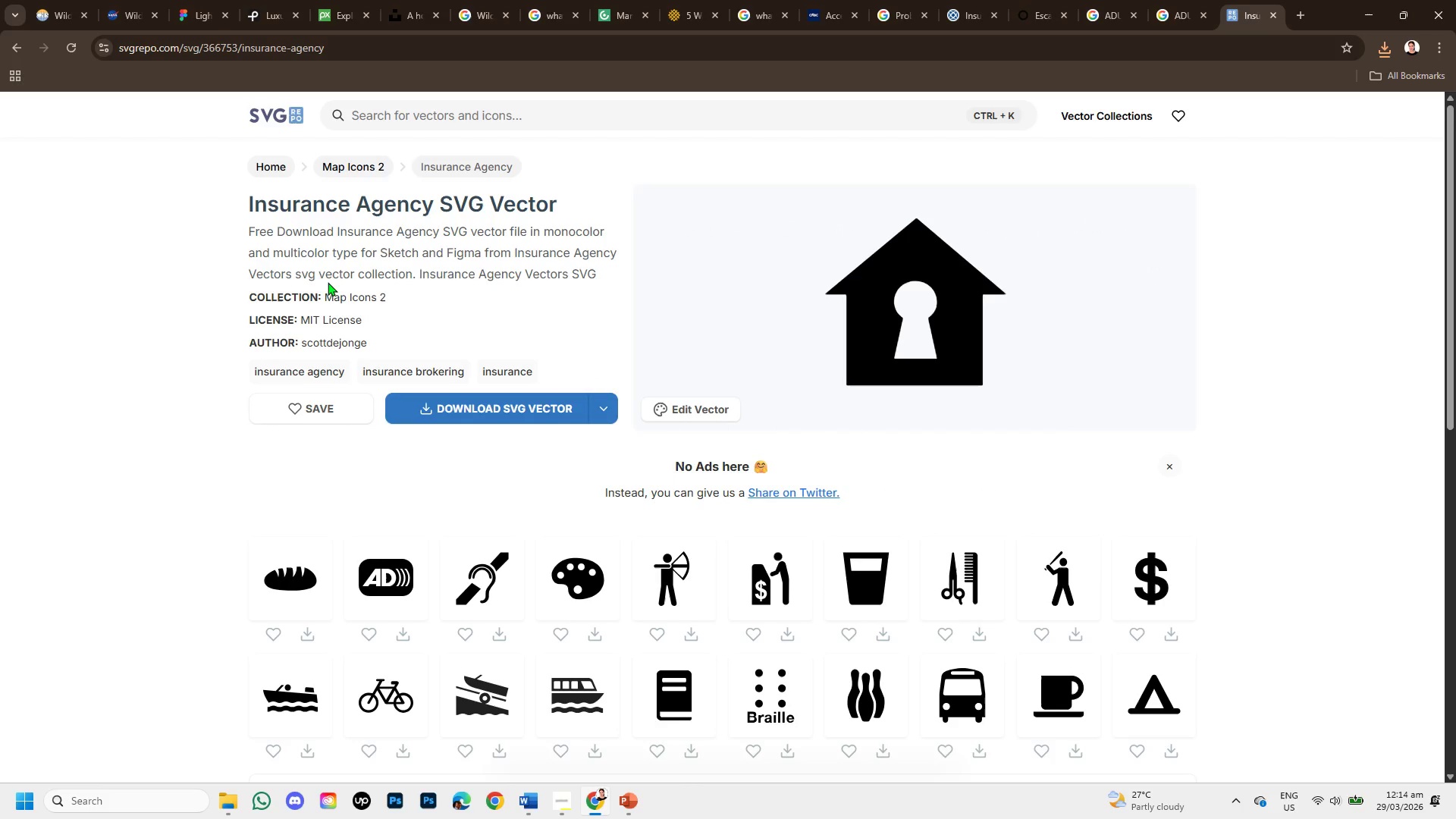 
wait(6.38)
 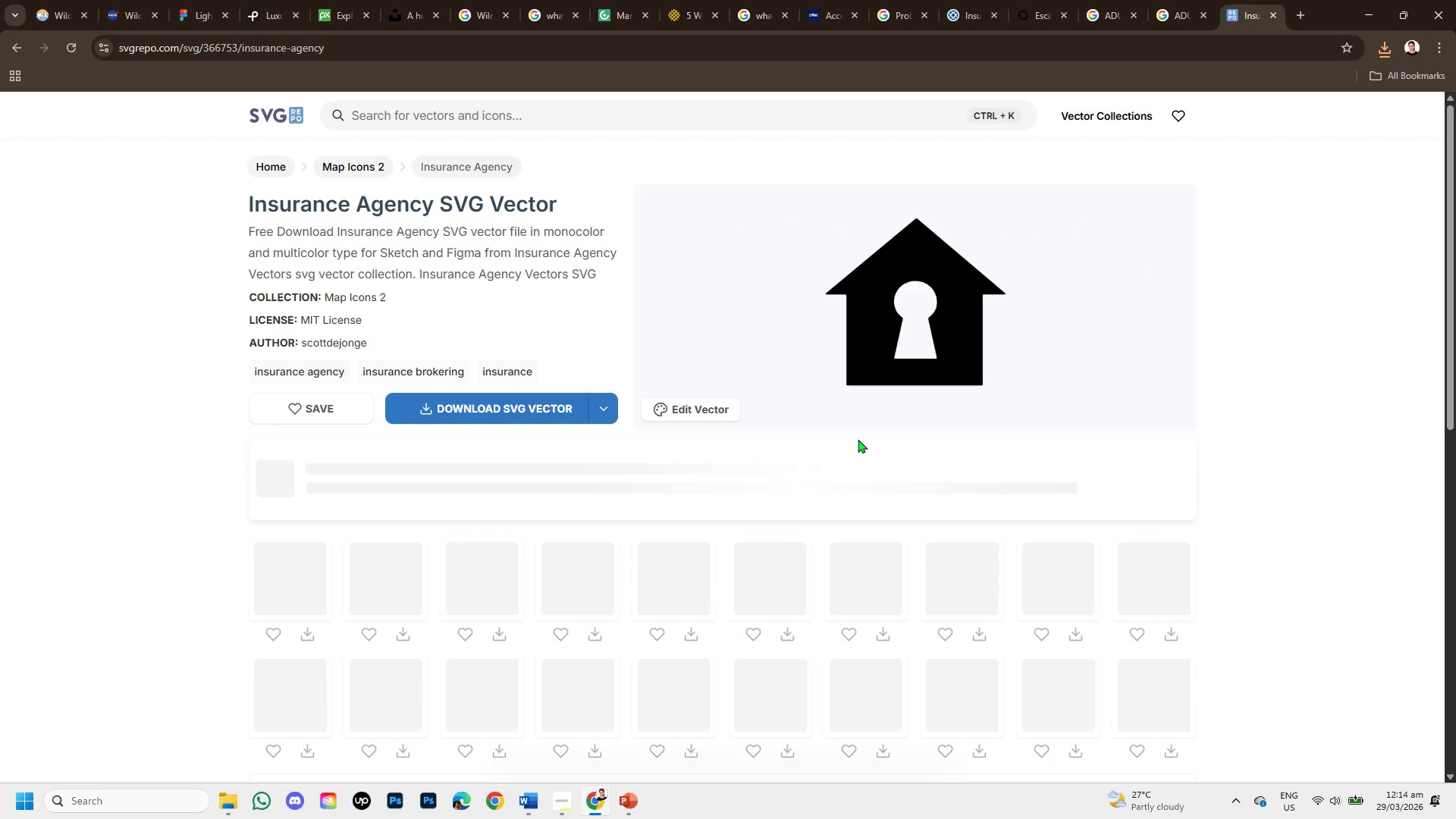 
left_click([464, 409])
 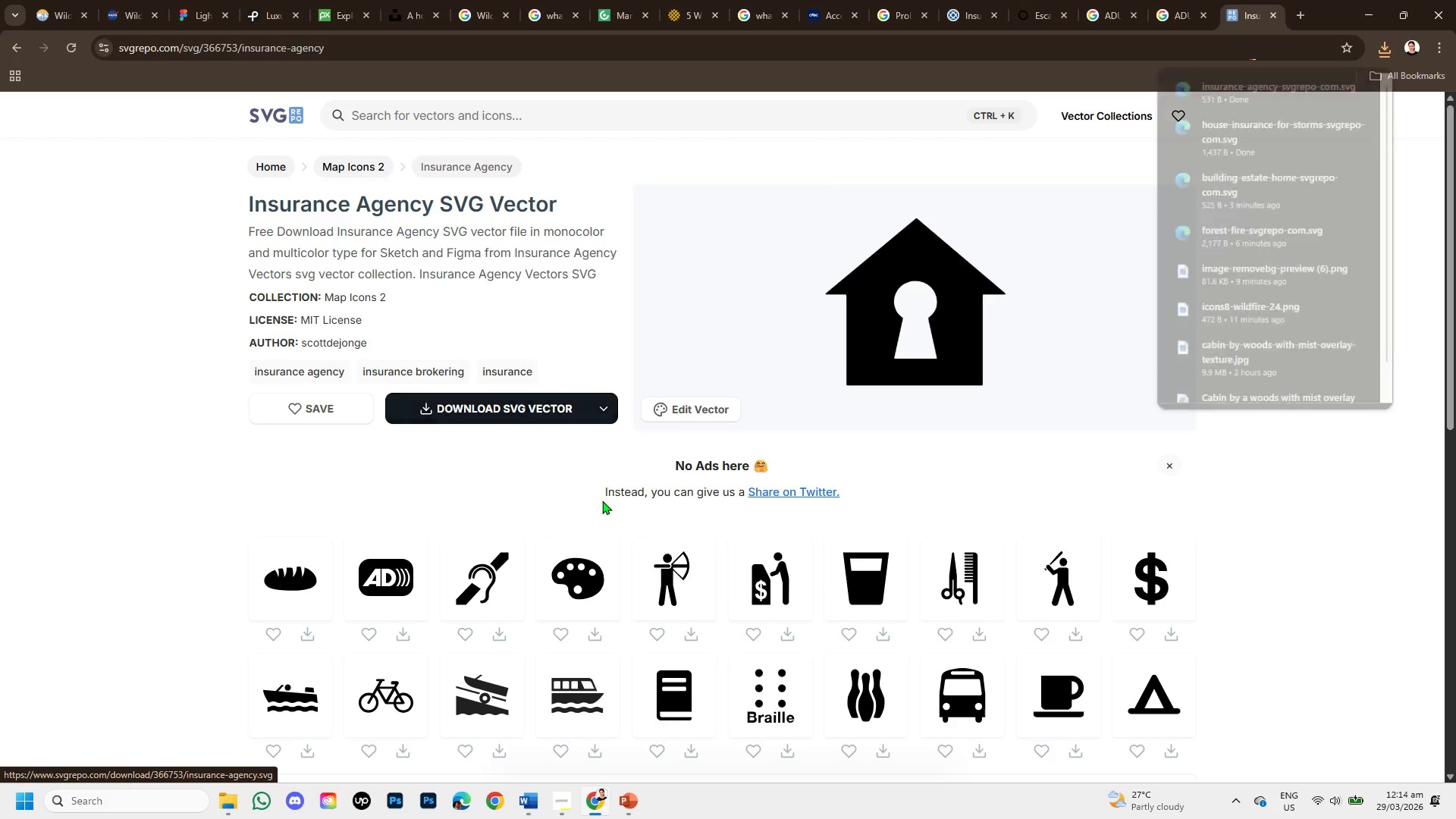 
scroll: coordinate [602, 516], scroll_direction: down, amount: 1.0
 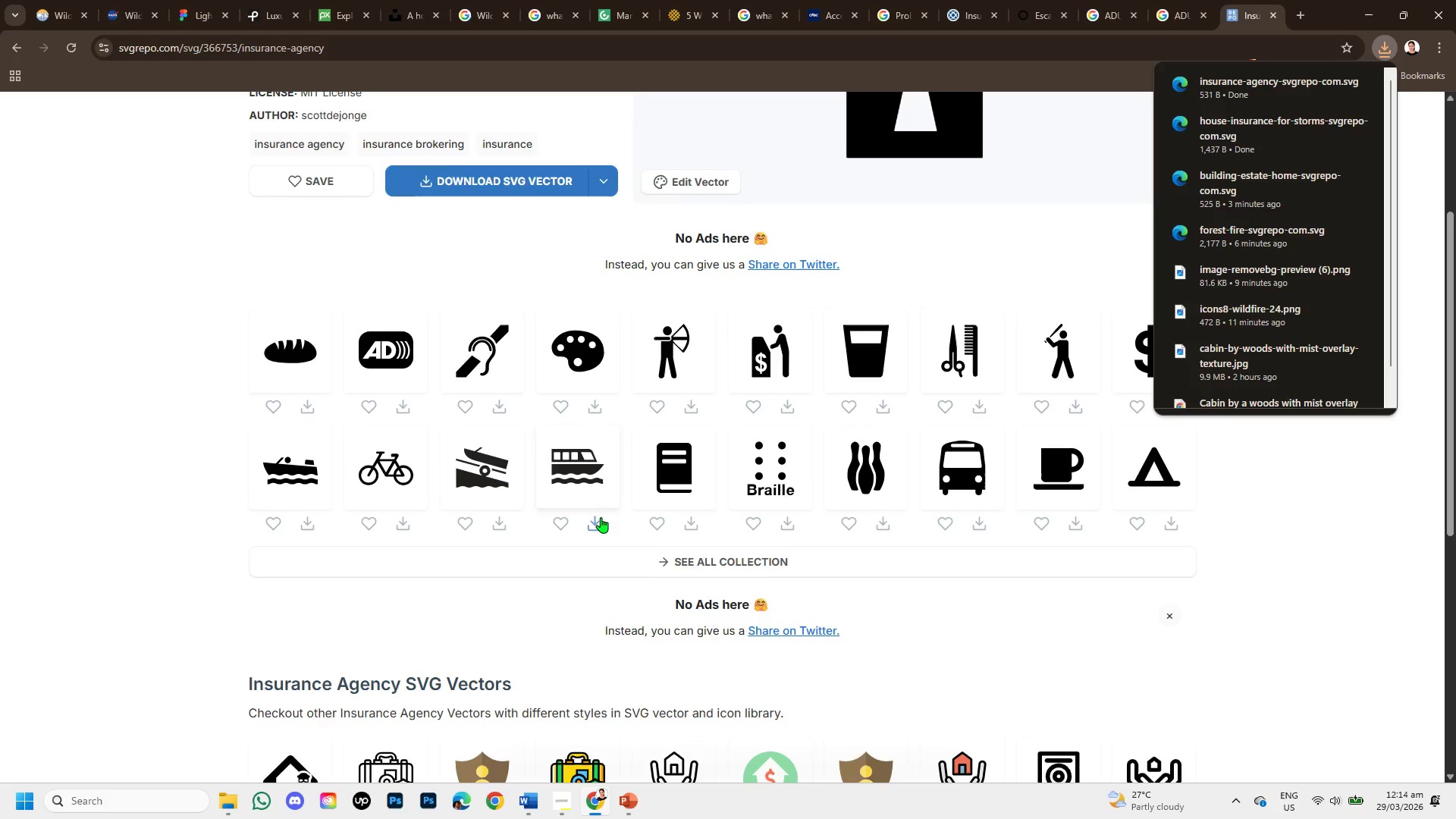 
scroll: coordinate [601, 517], scroll_direction: up, amount: 2.0
 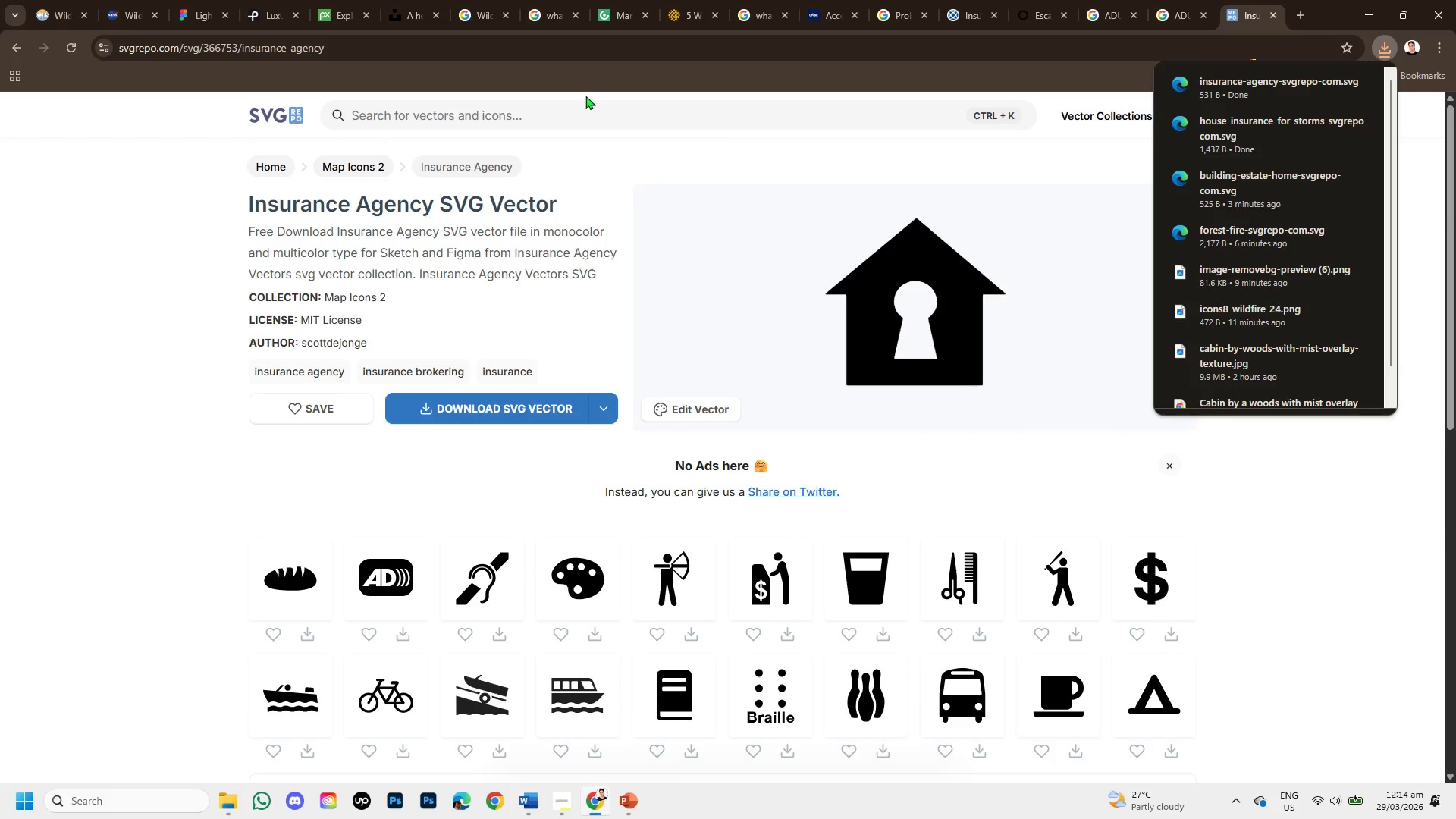 
left_click([586, 118])
 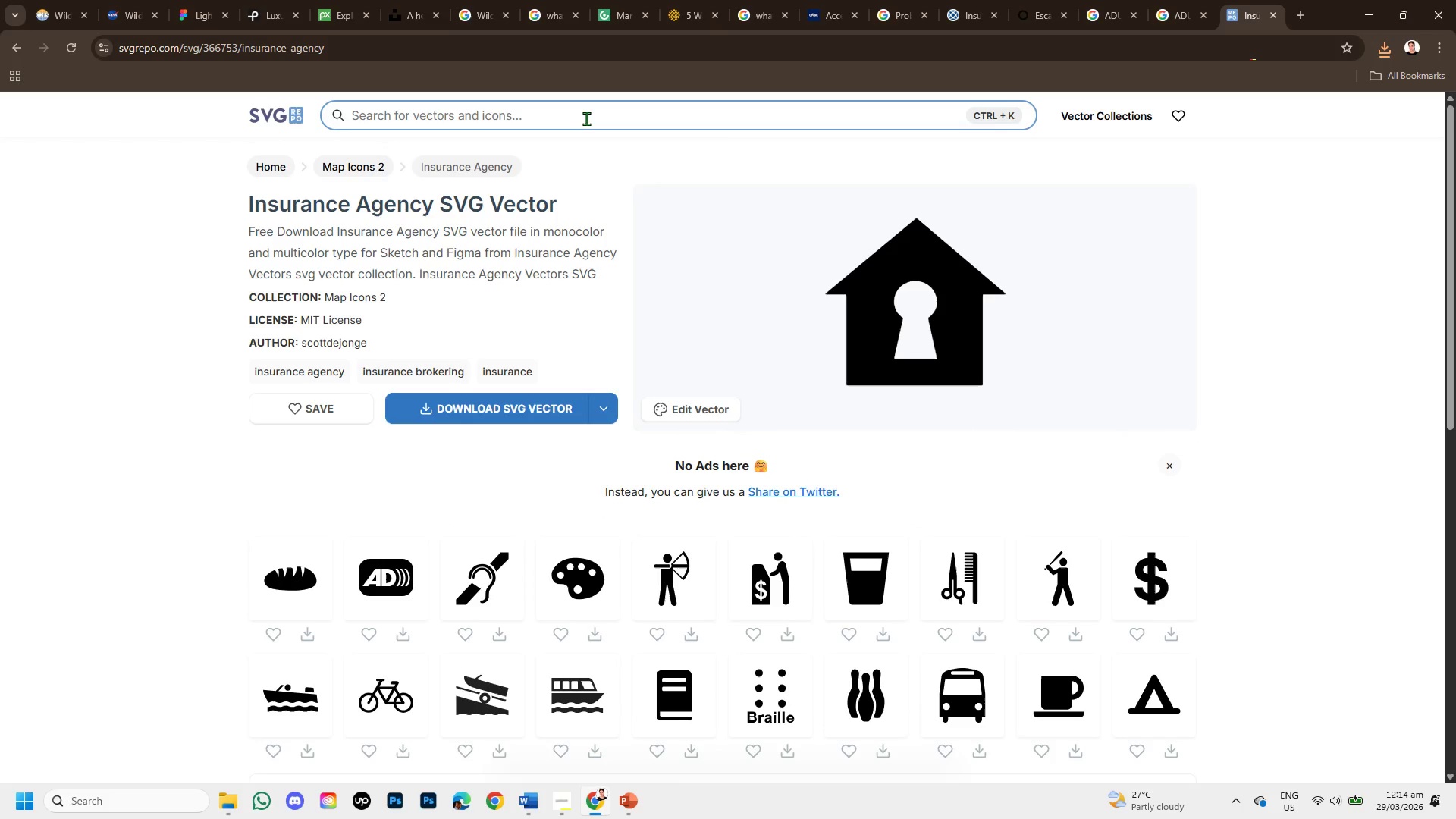 
type(risk )
 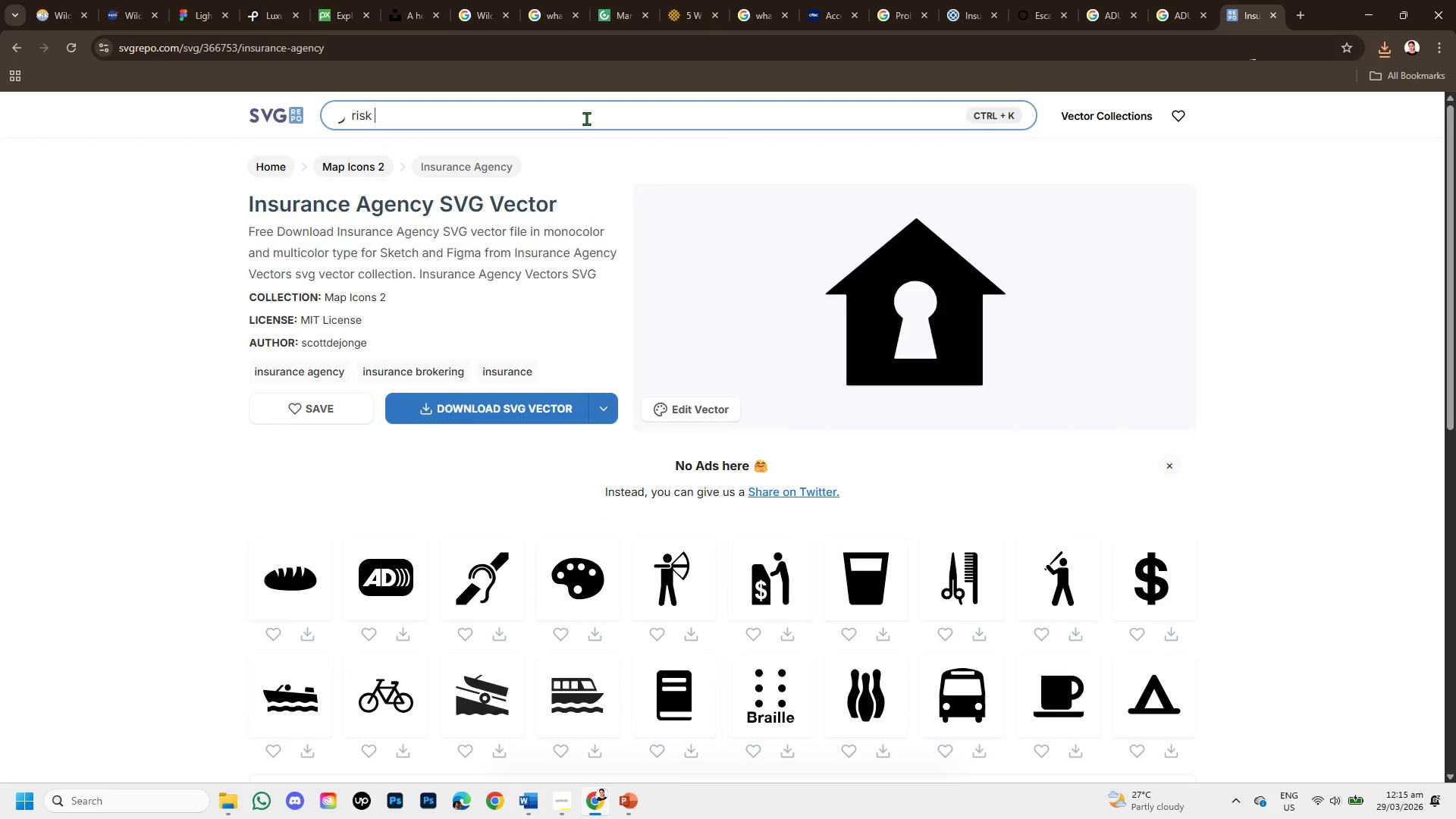 
key(Enter)
 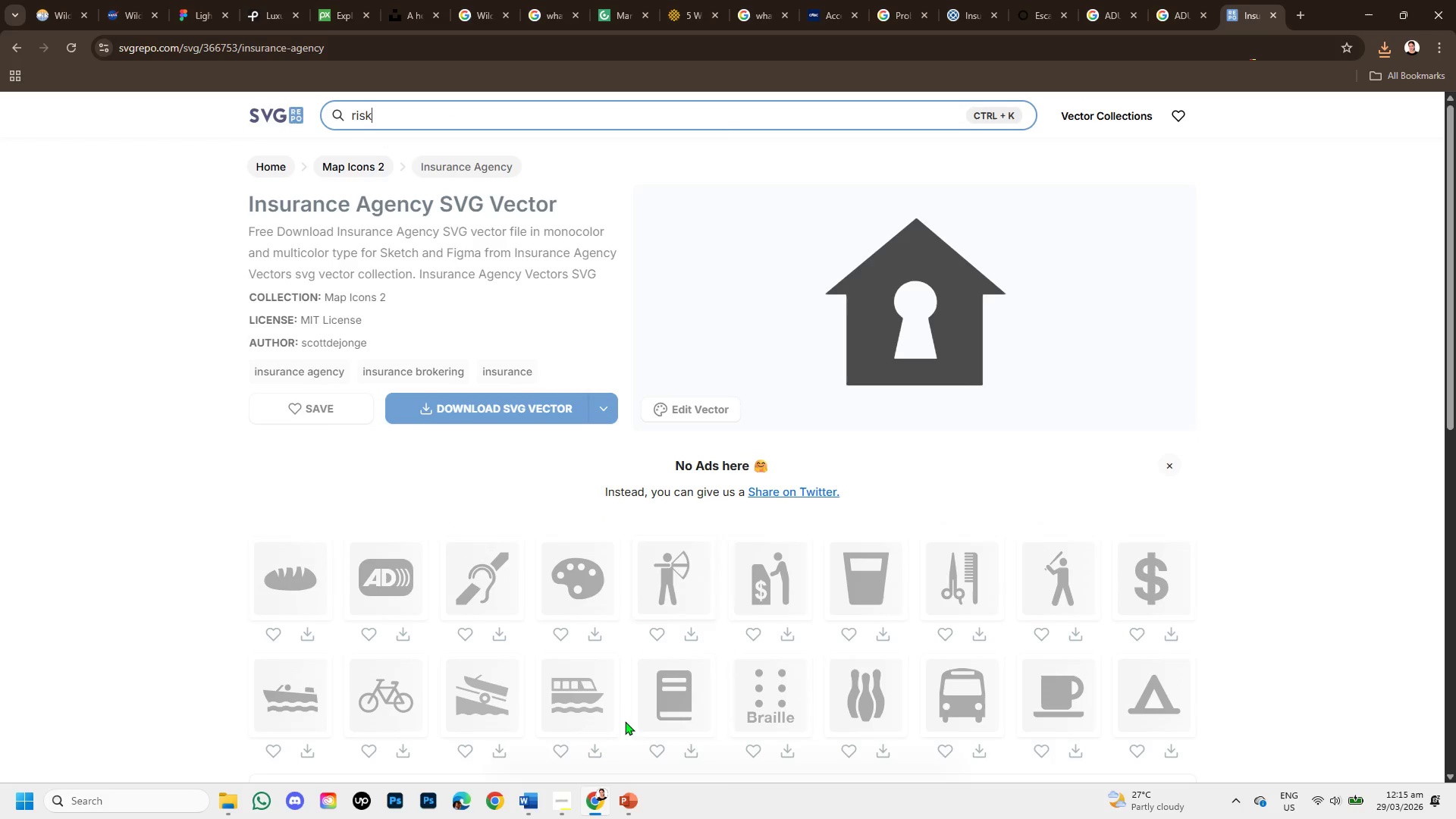 
left_click([630, 790])
 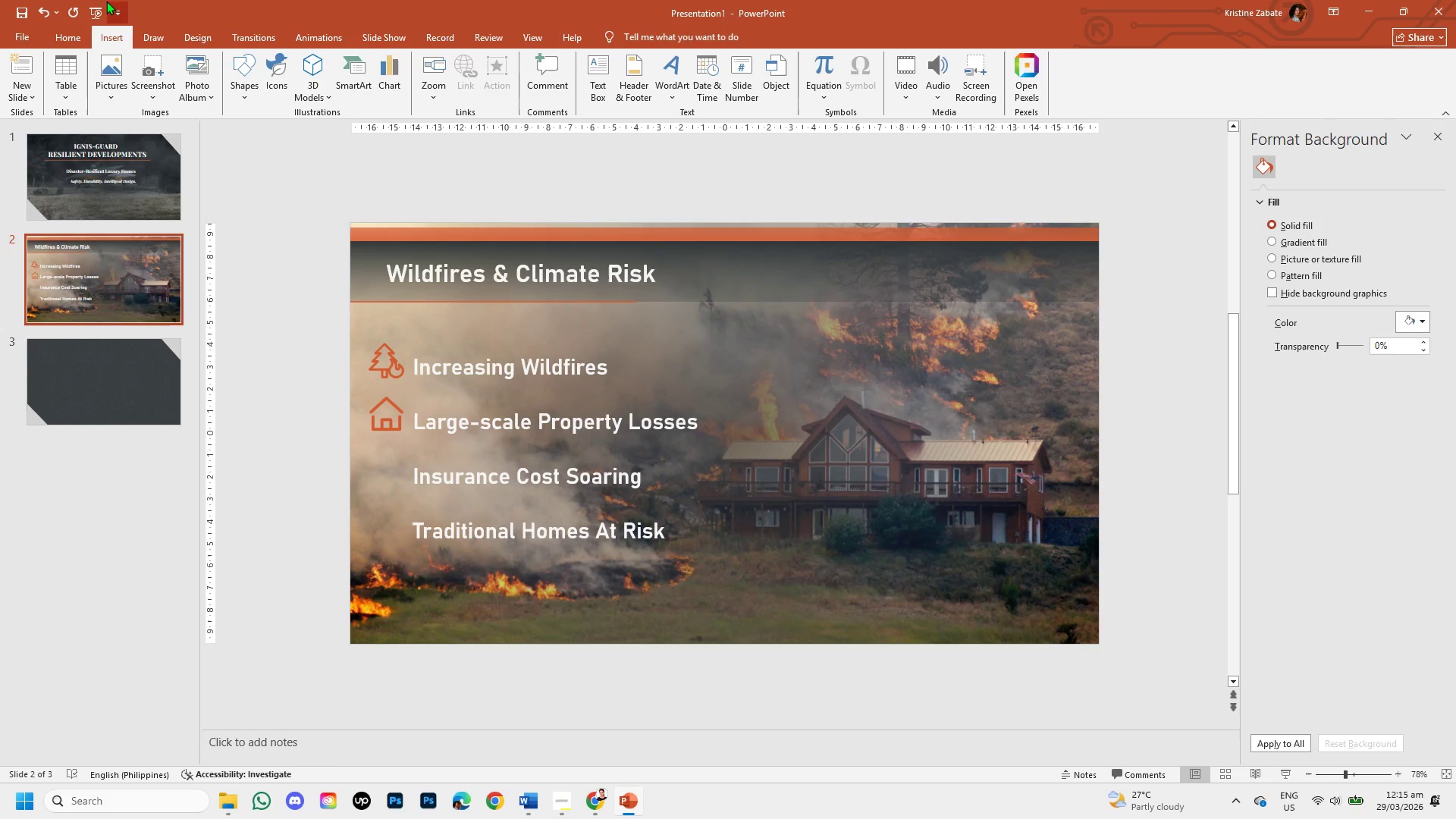 
left_click([104, 60])
 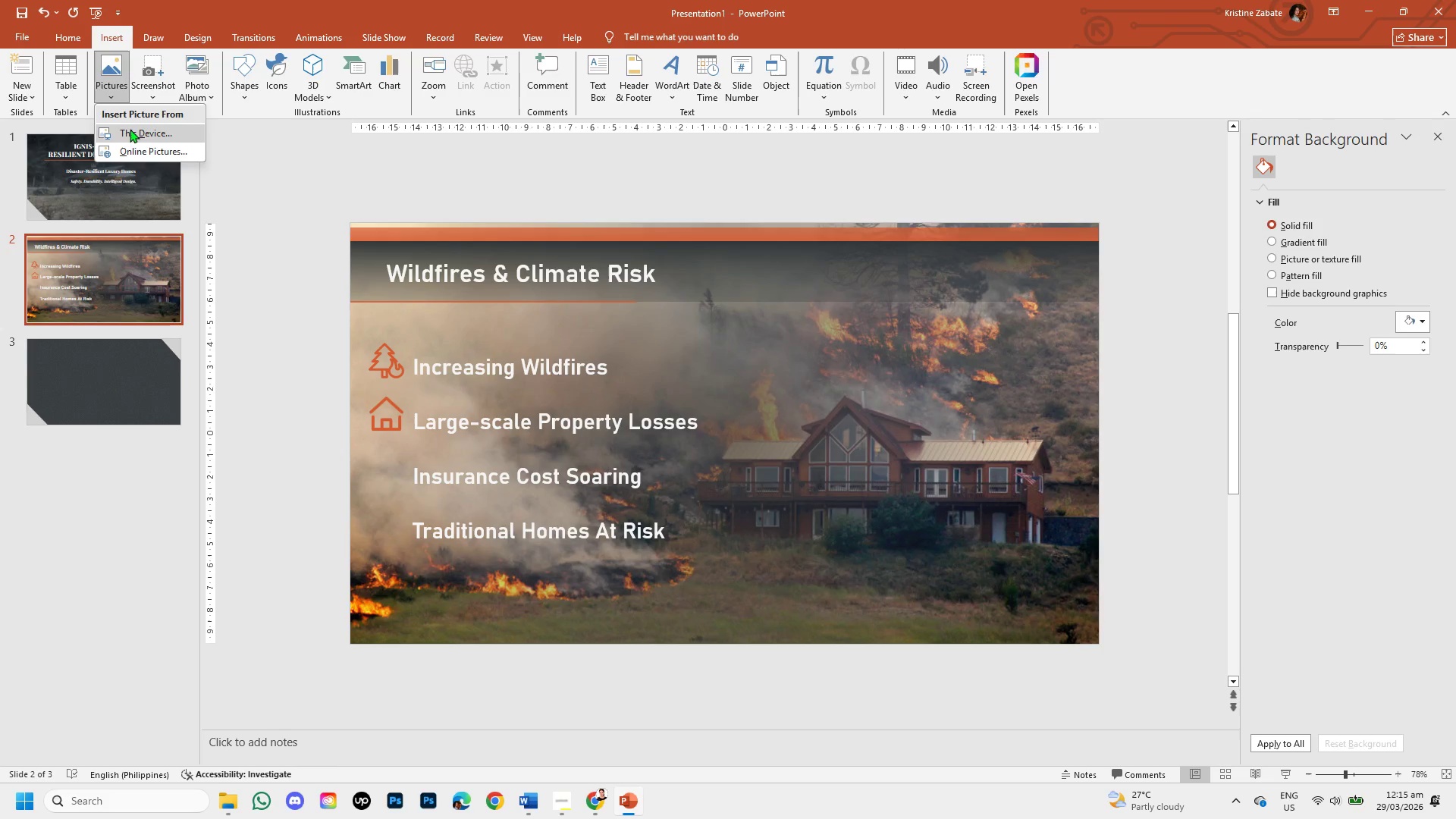 
double_click([130, 129])
 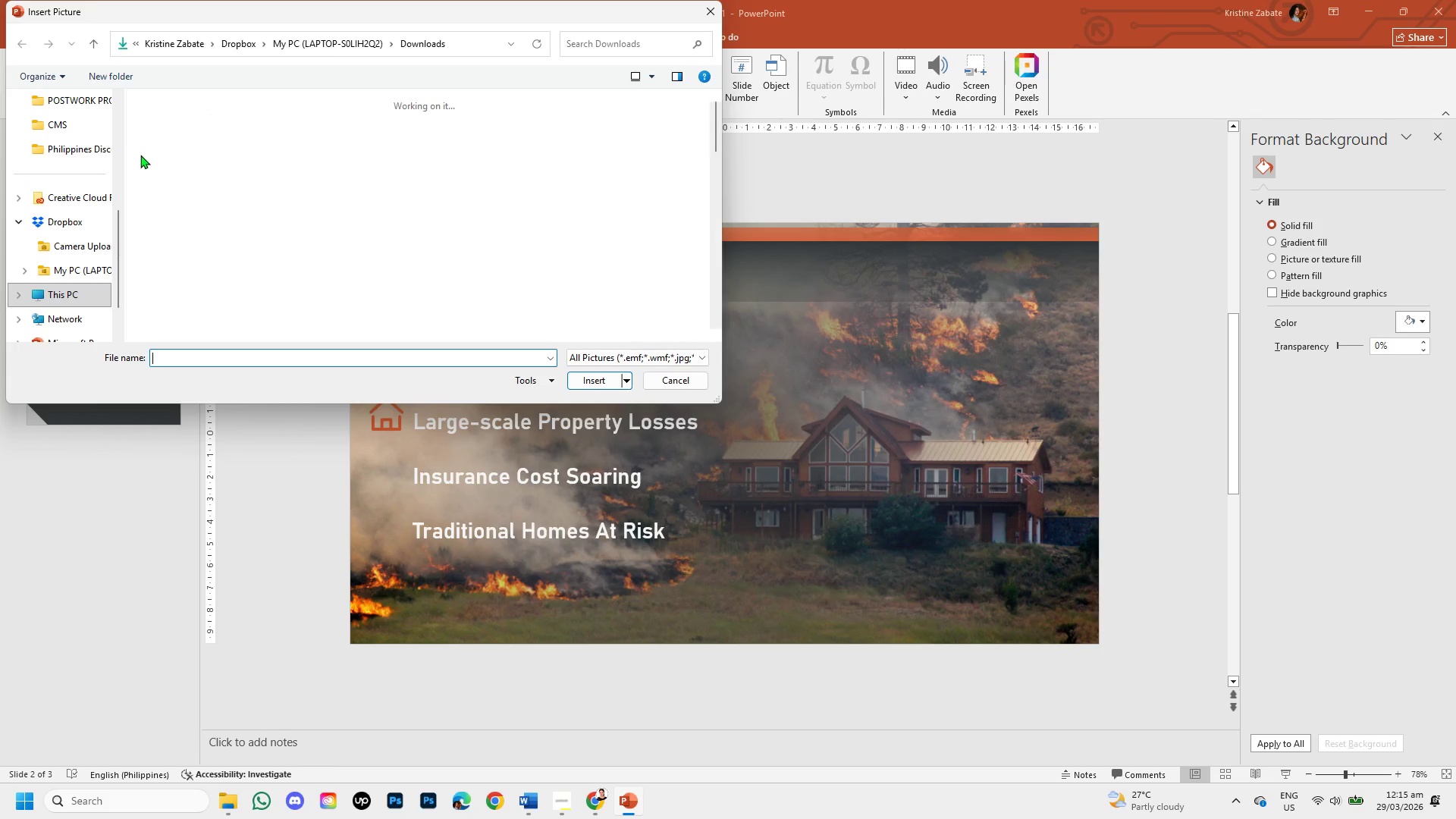 
left_click([154, 165])
 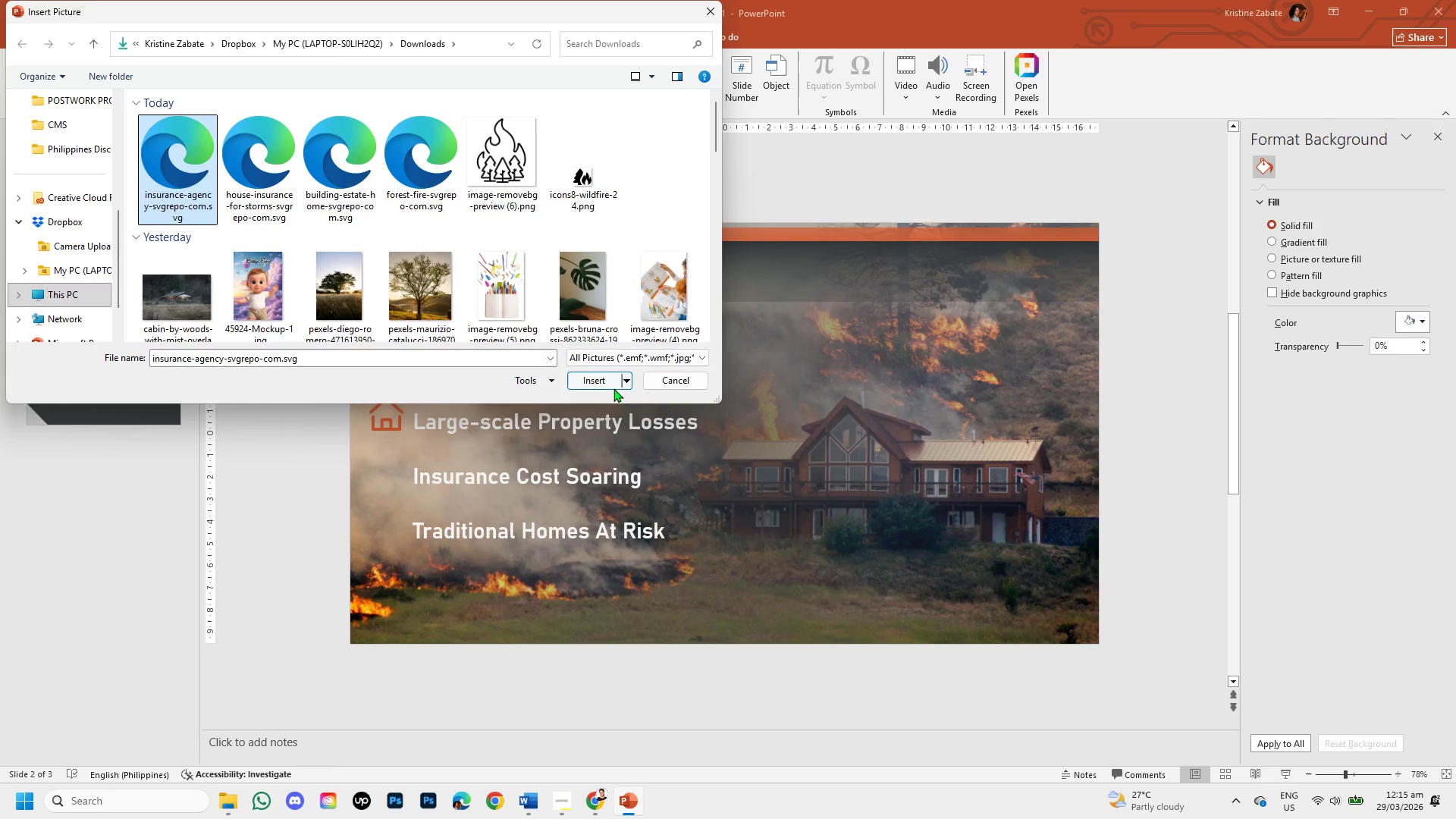 
left_click([605, 381])
 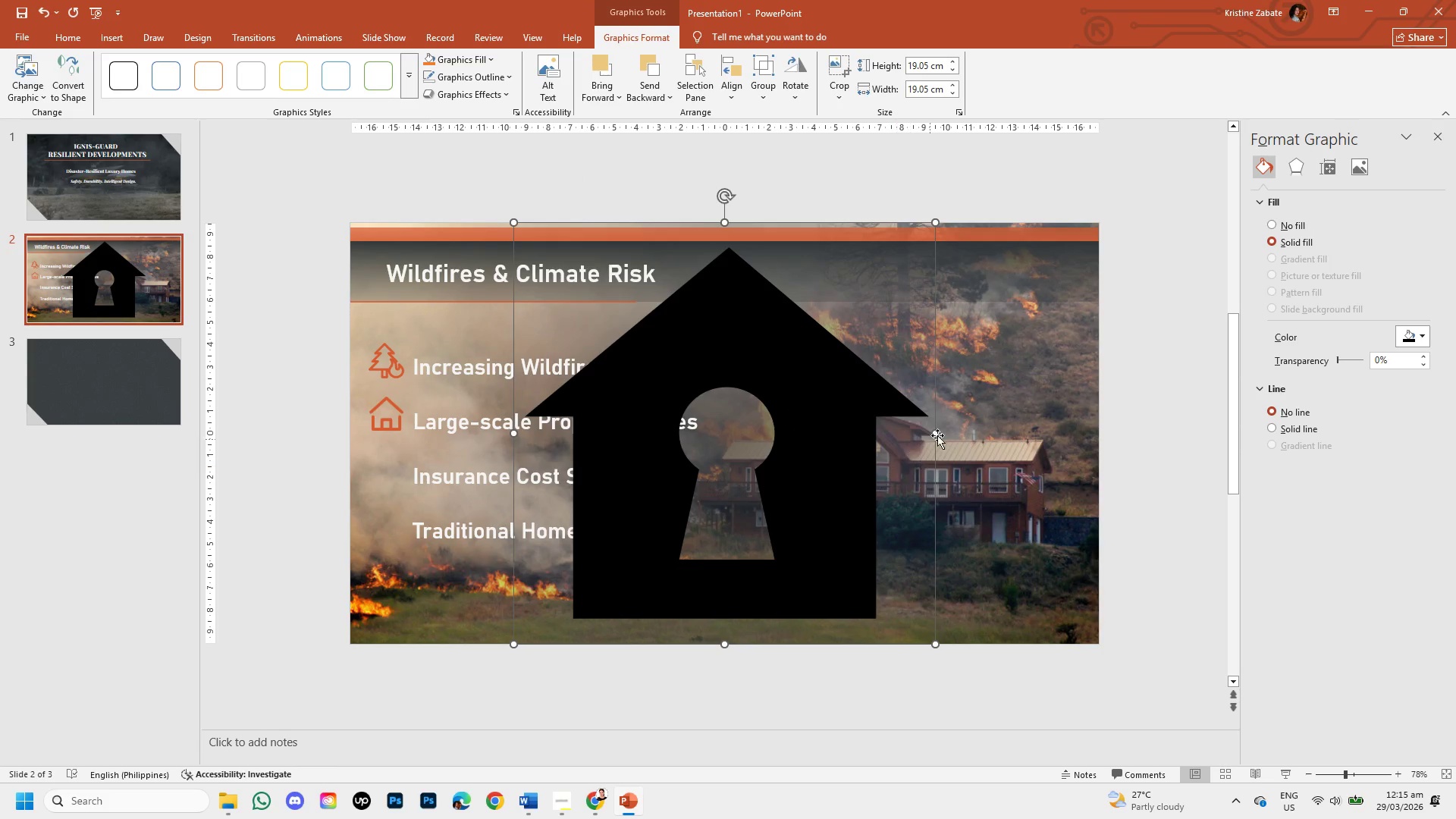 
left_click([1425, 337])
 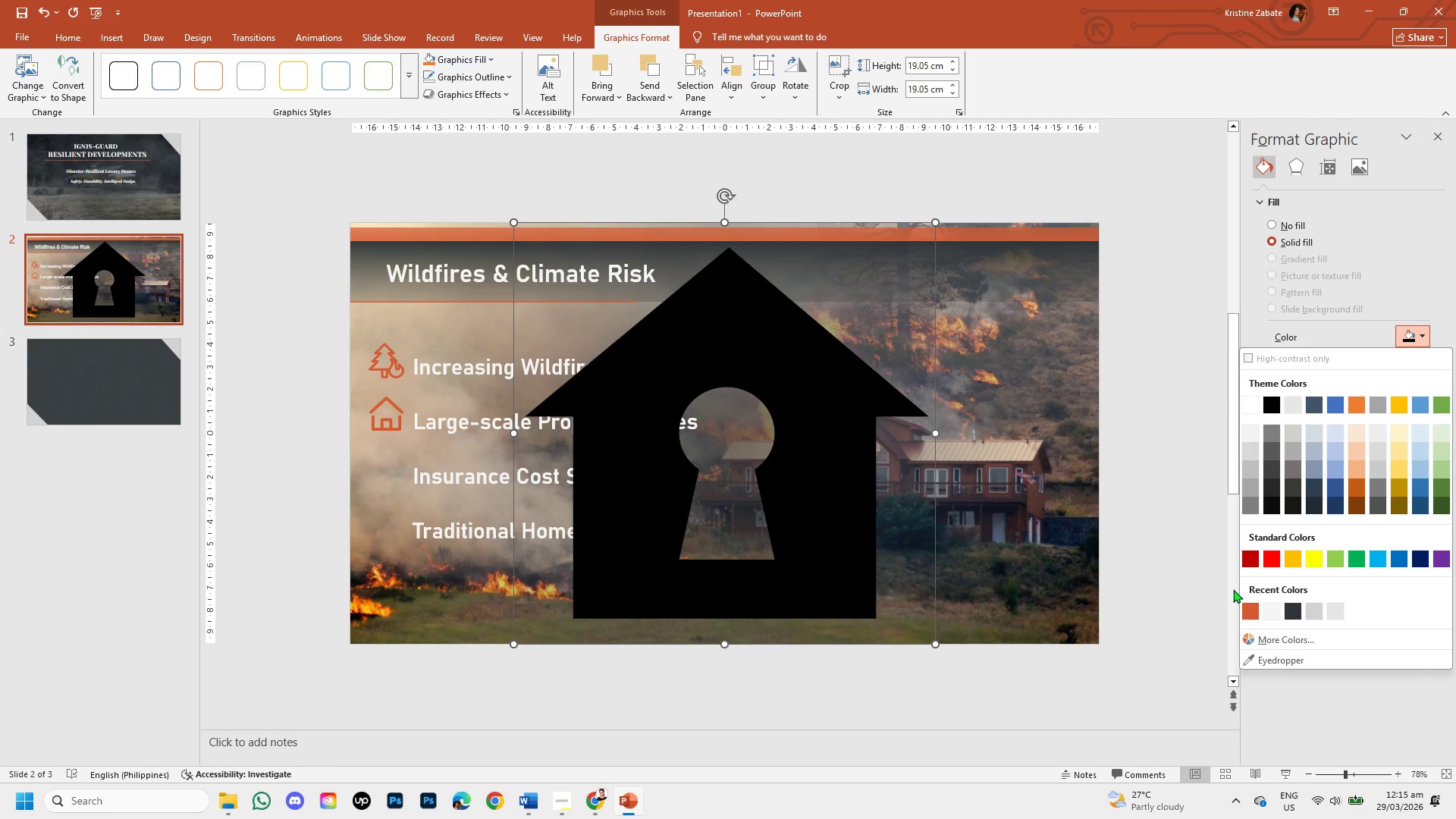 
left_click([1245, 609])
 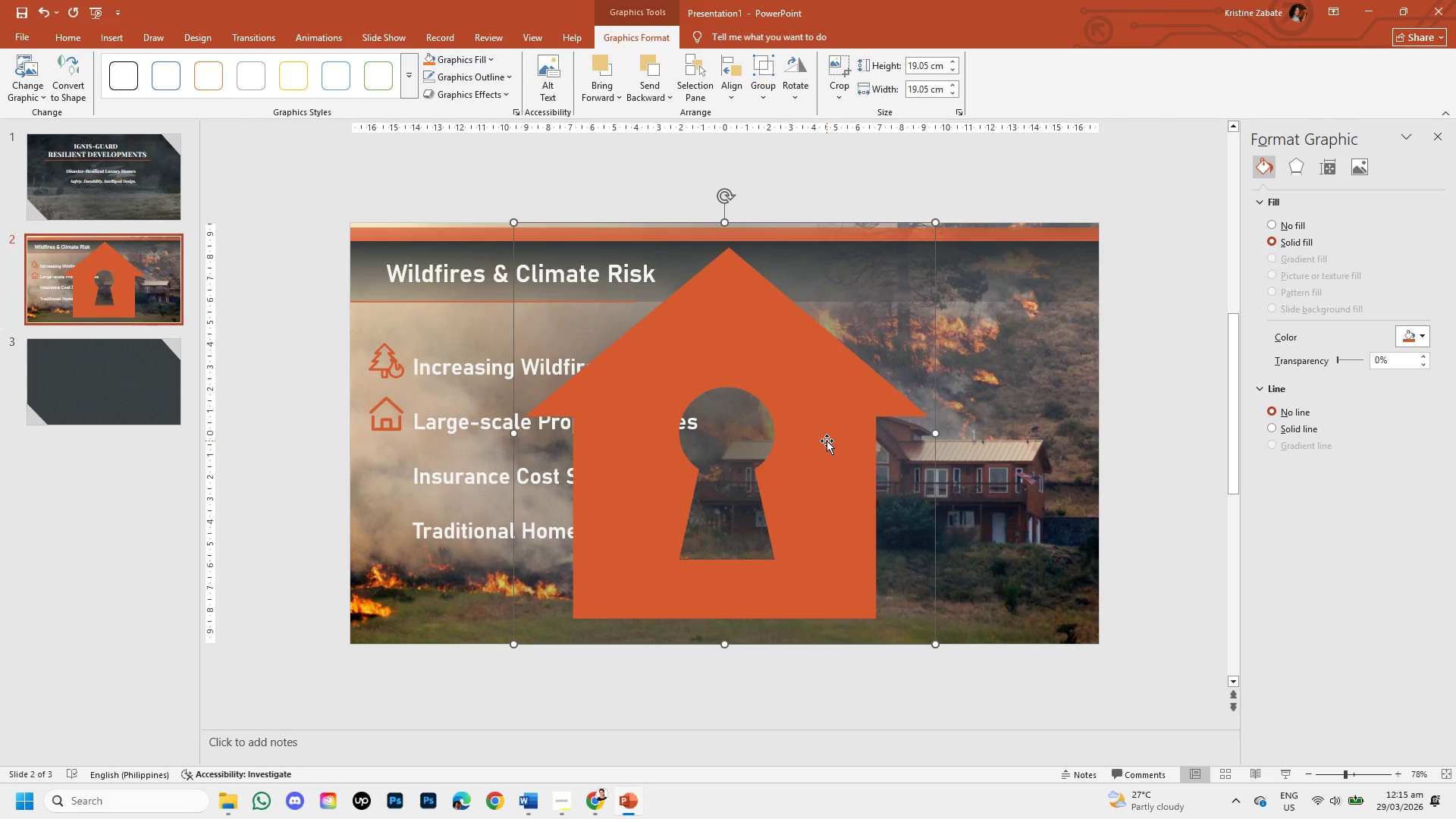 
double_click([829, 439])
 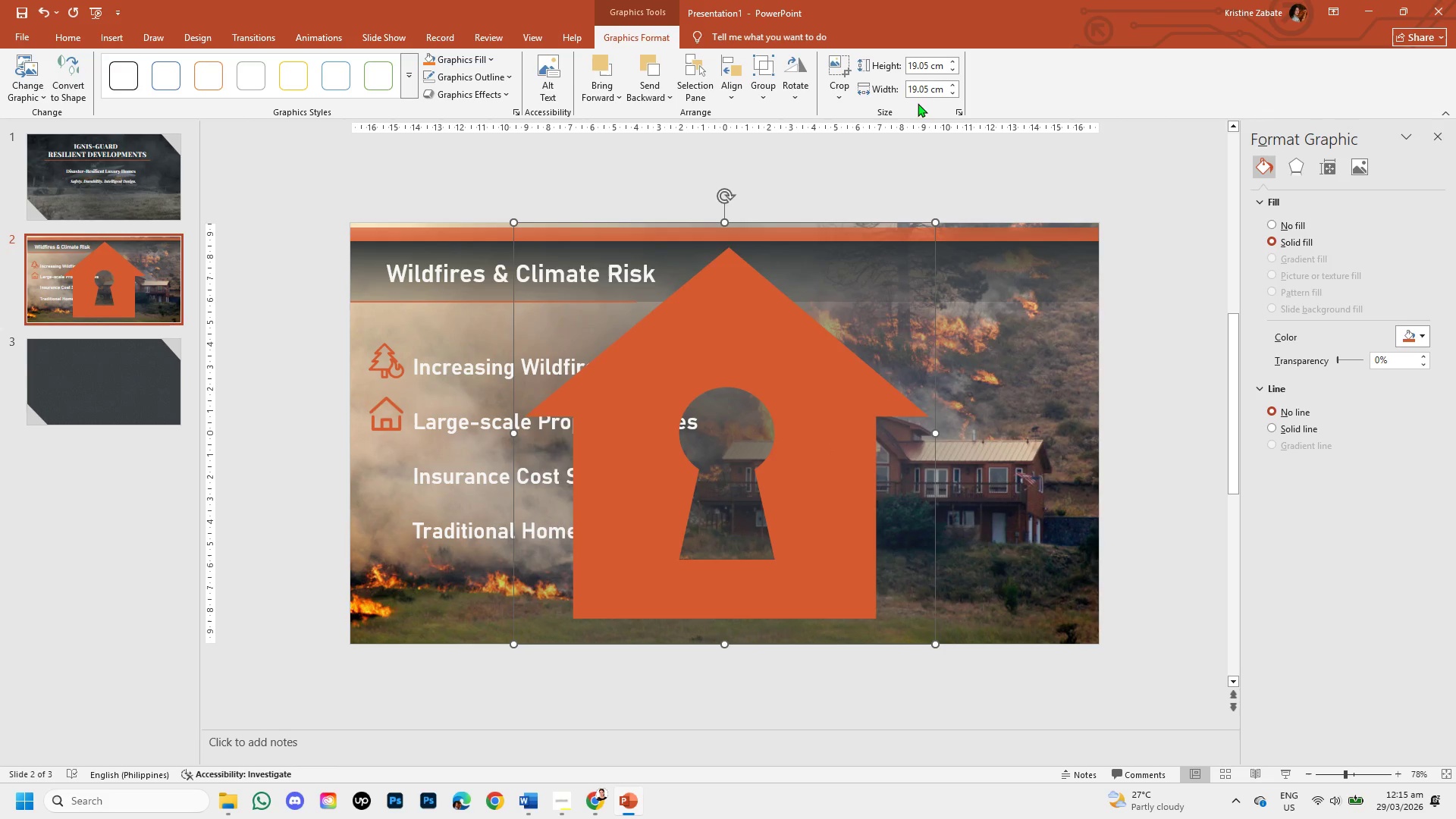 
left_click([932, 64])
 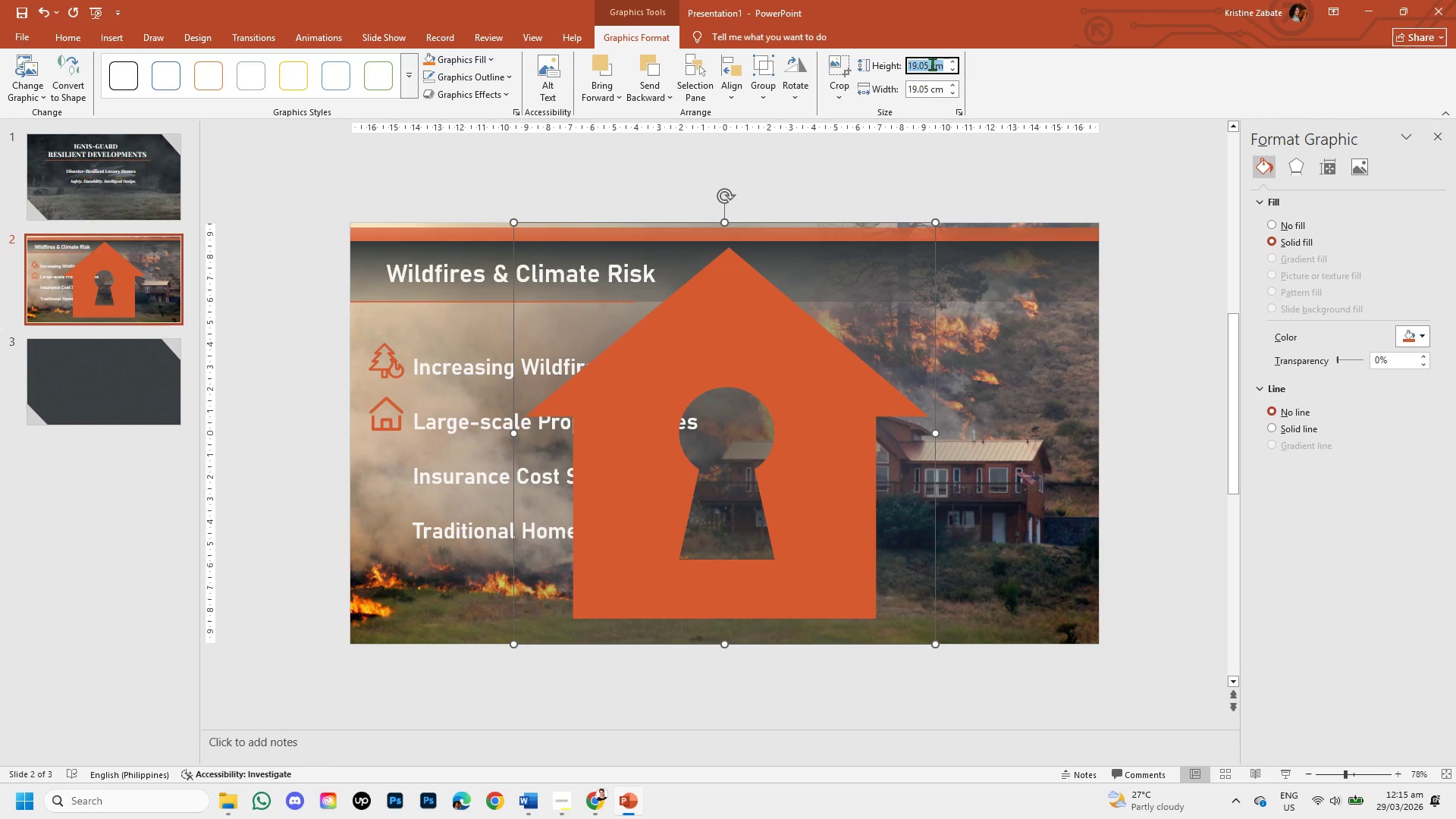 
key(Backspace)
 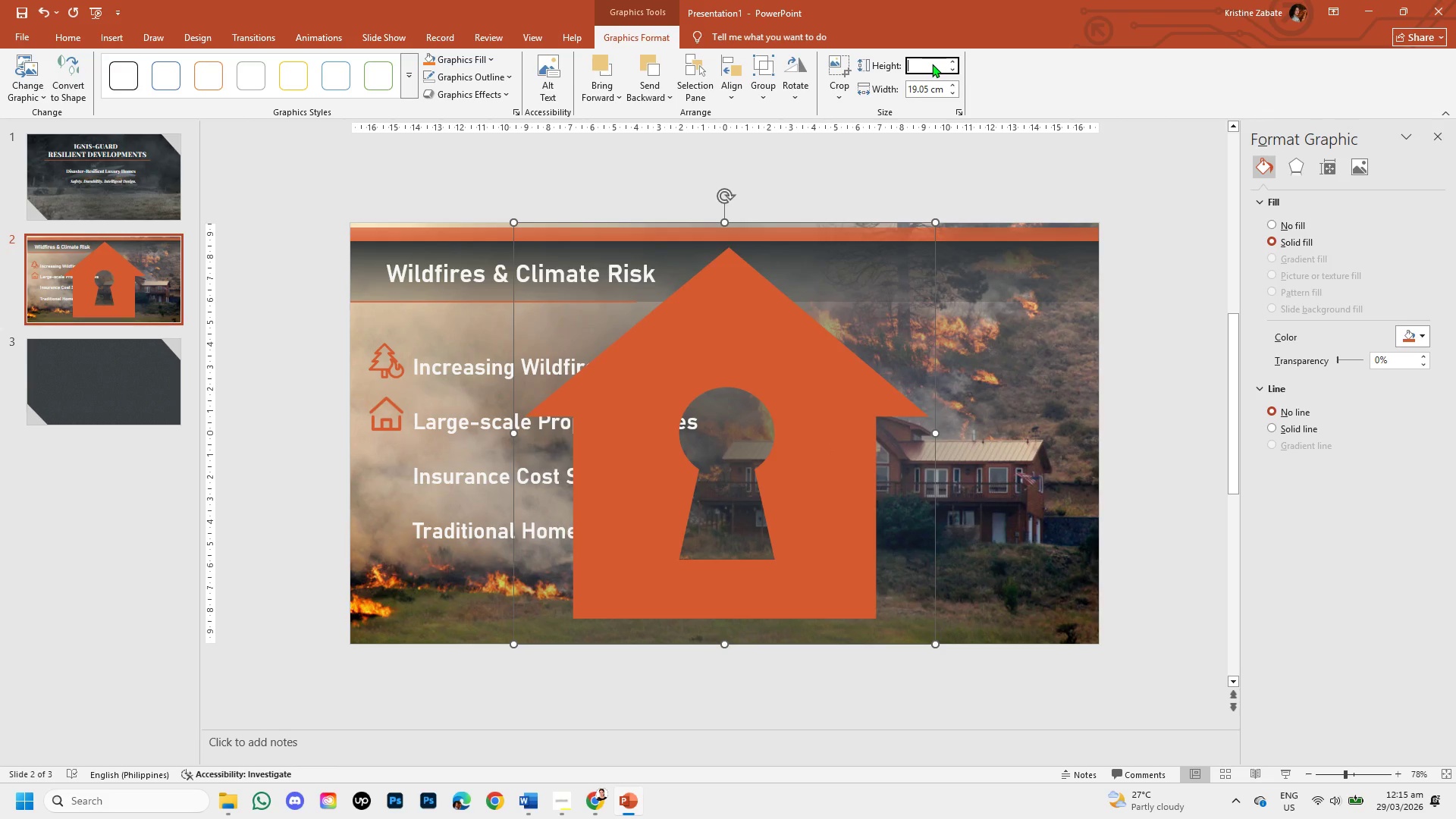 
key(Numpad1)
 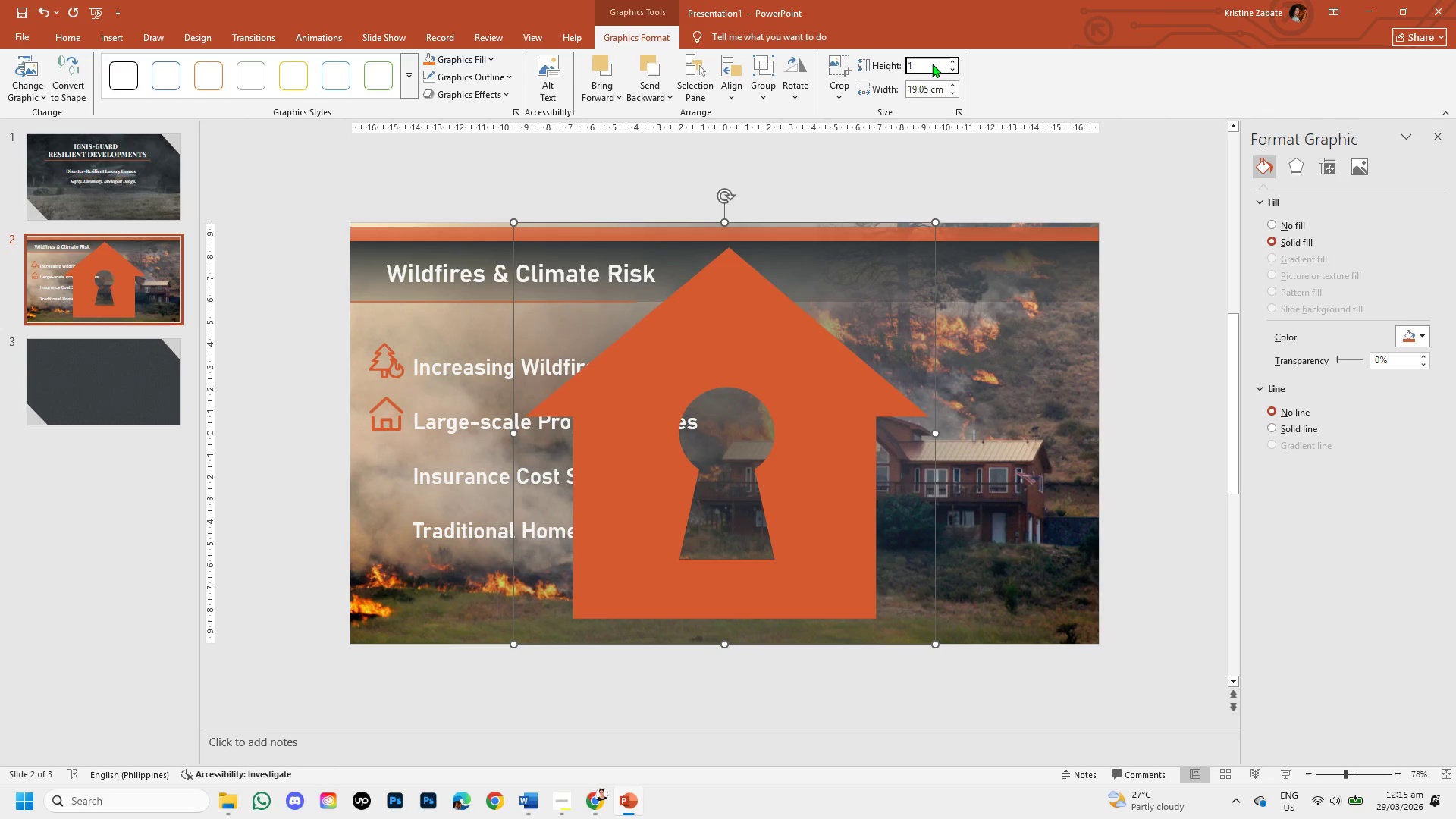 
key(NumpadDecimal)
 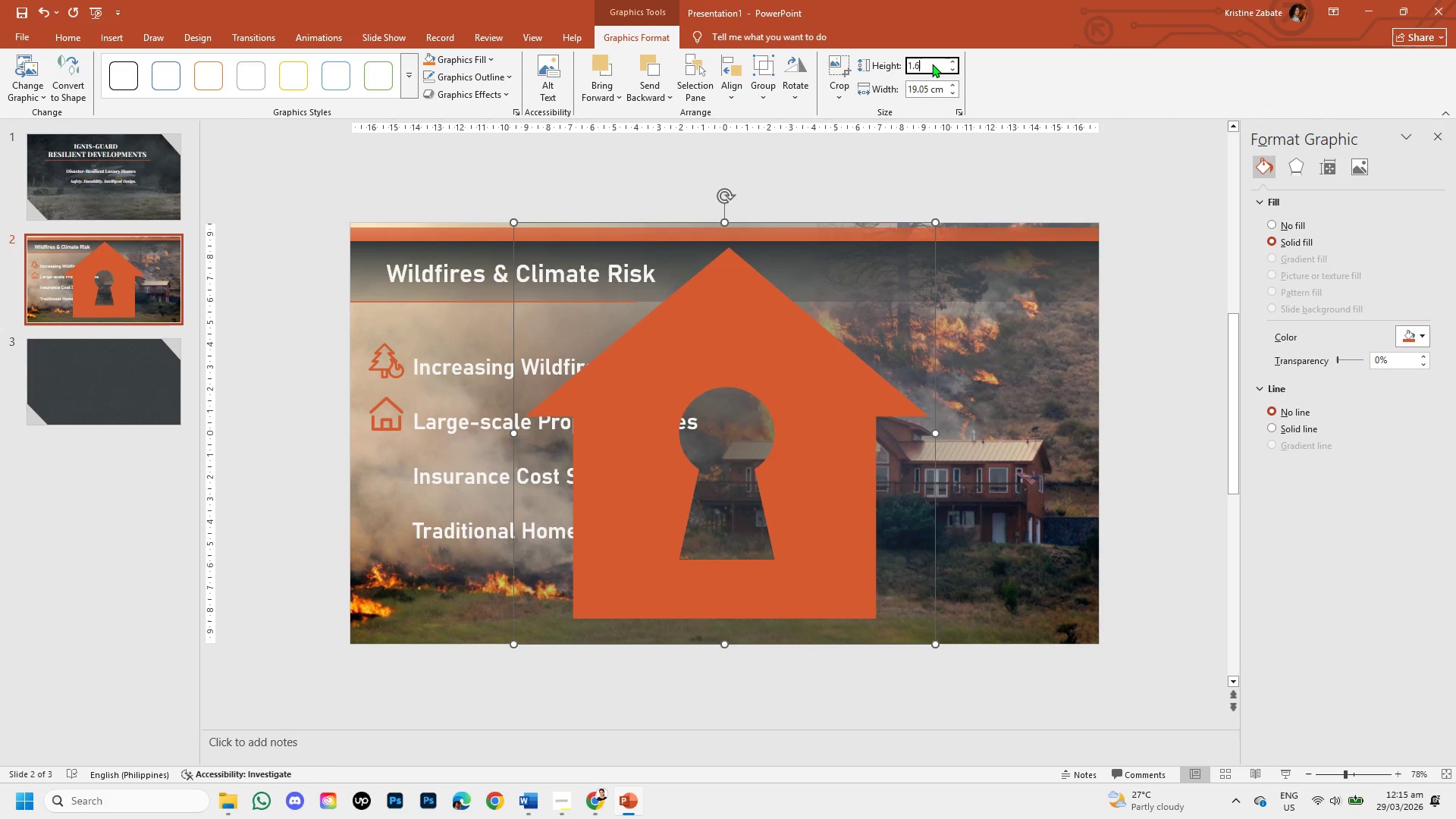 
key(Numpad6)
 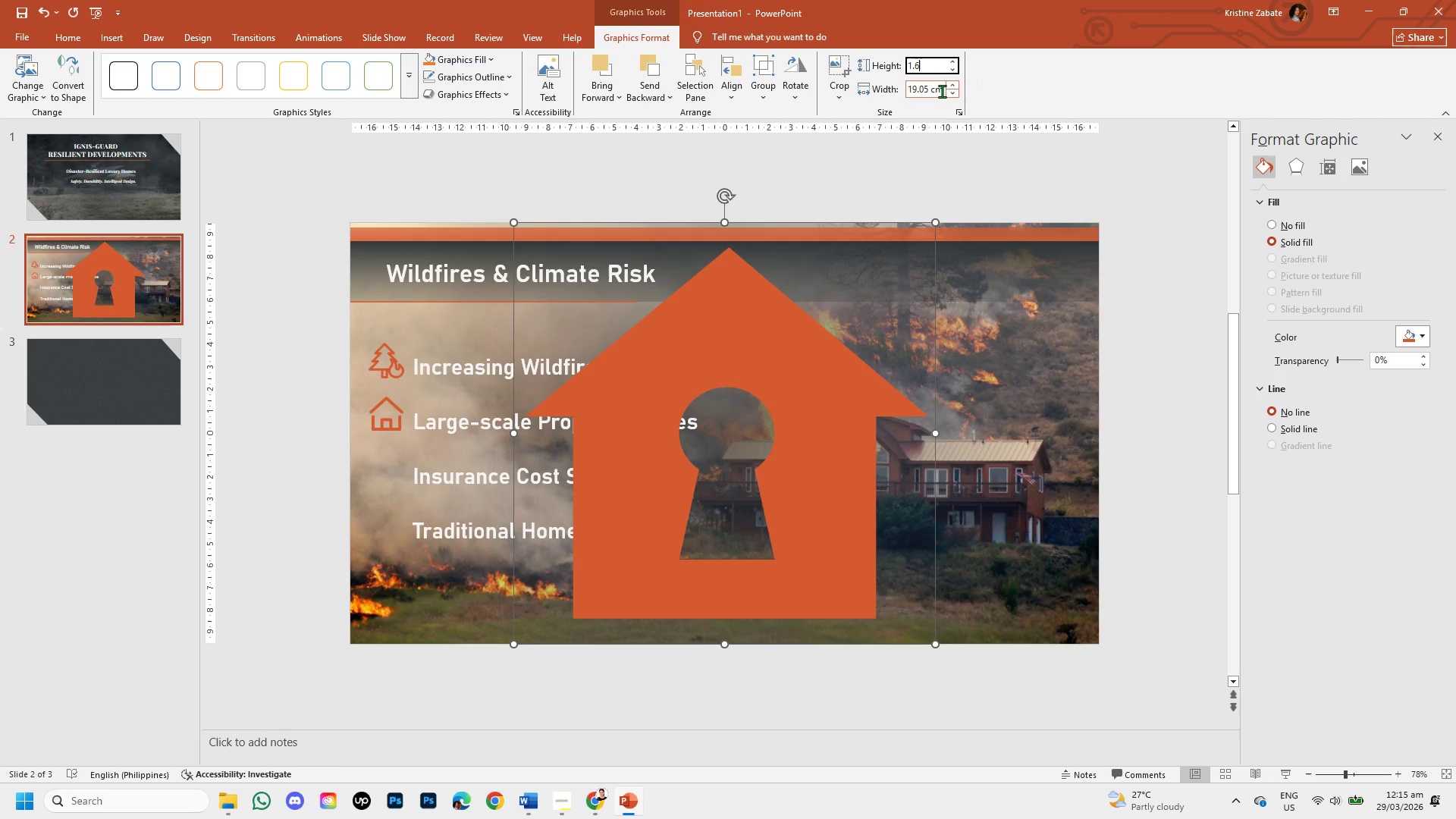 
left_click([940, 89])
 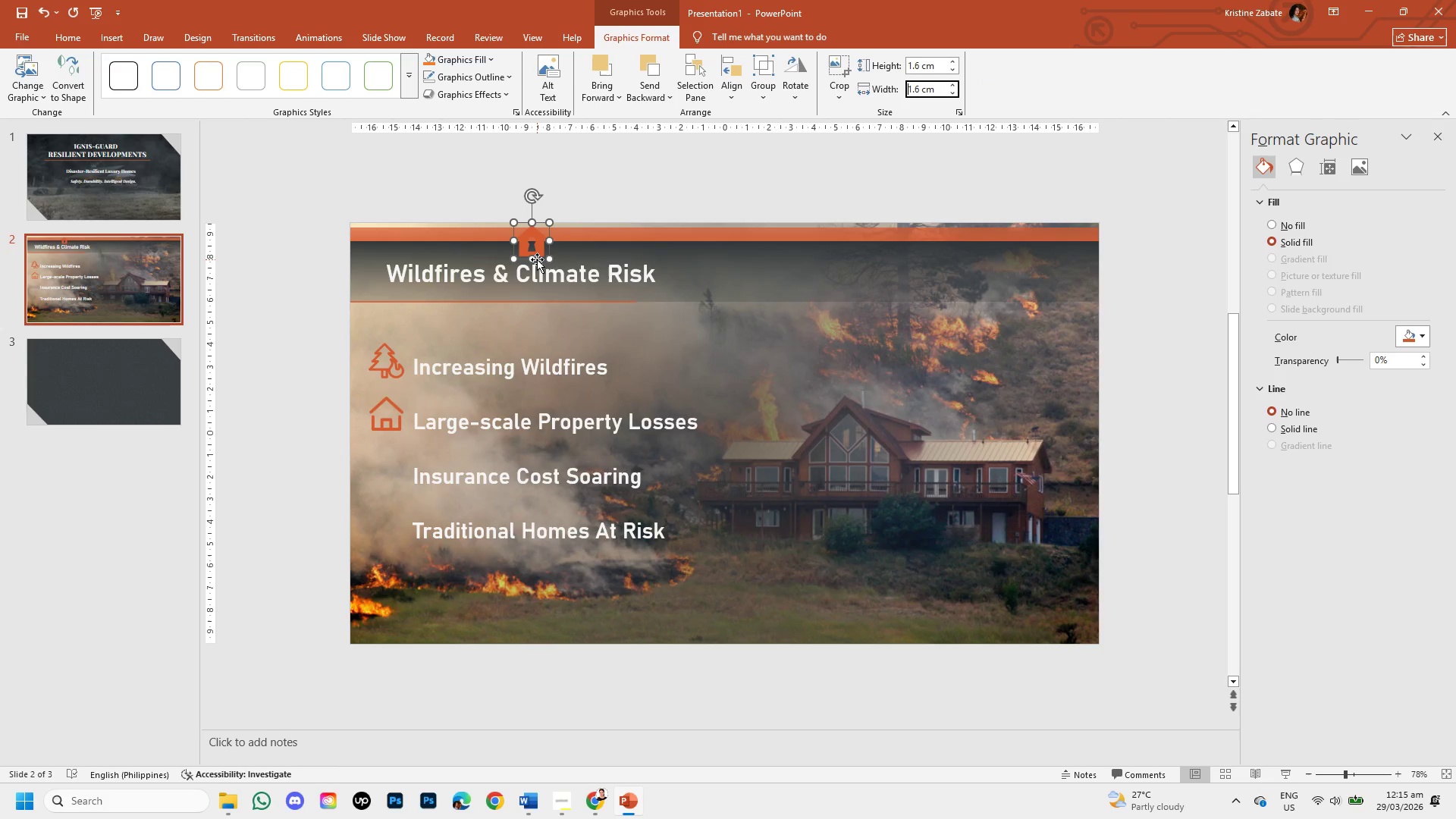 
left_click_drag(start_coordinate=[539, 259], to_coordinate=[397, 486])
 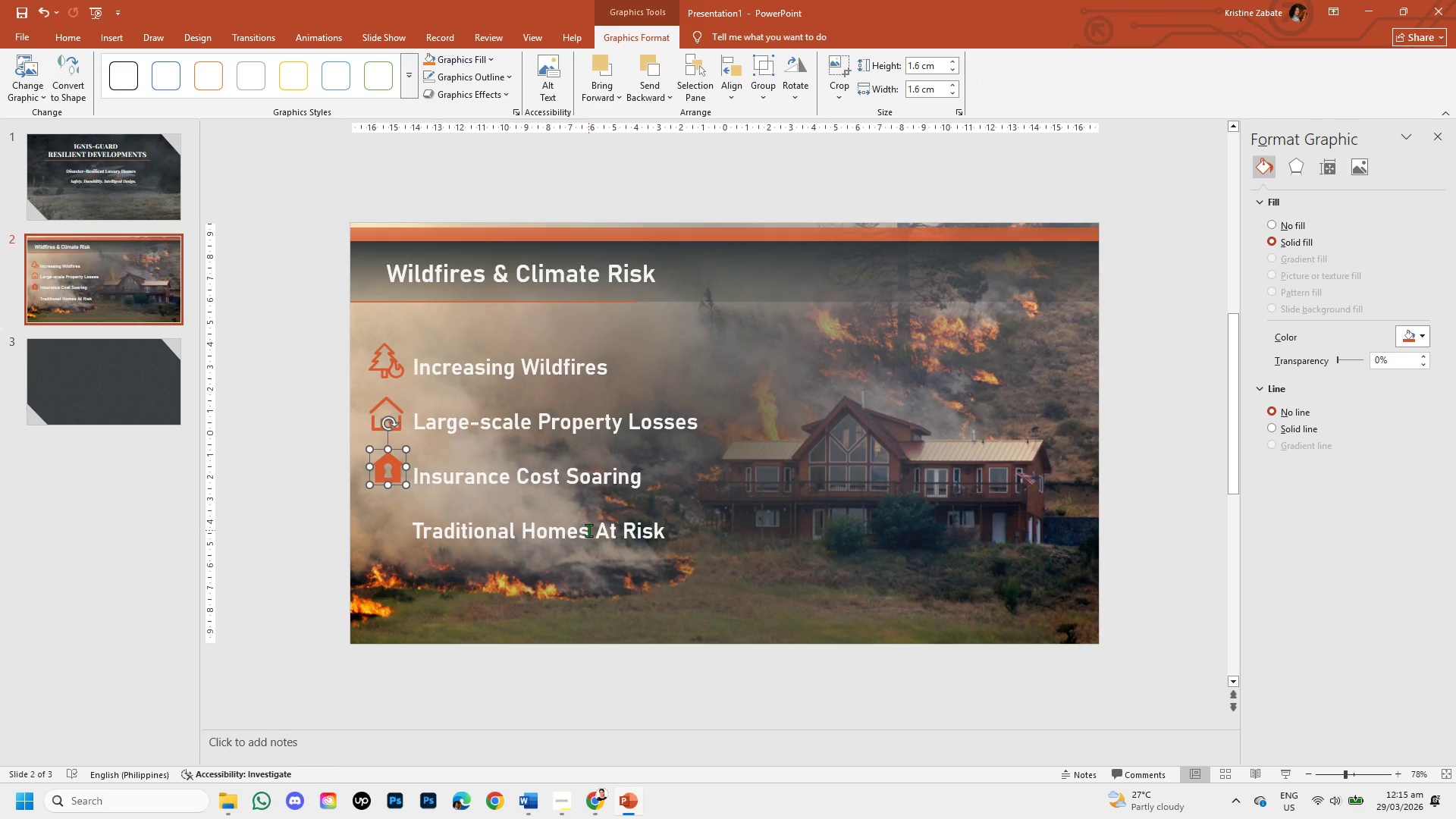 
key(ArrowDown)
 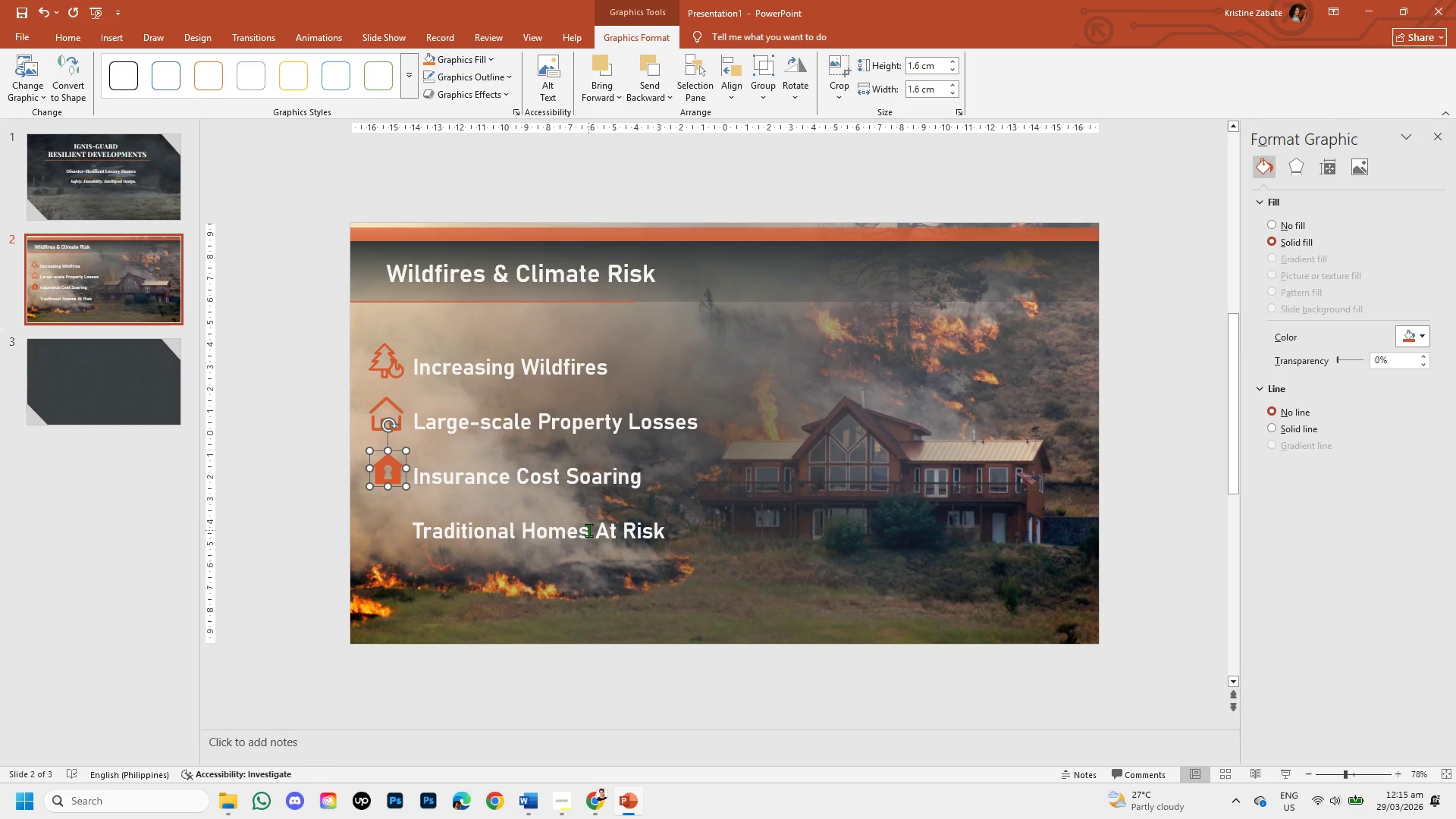 
key(ArrowDown)
 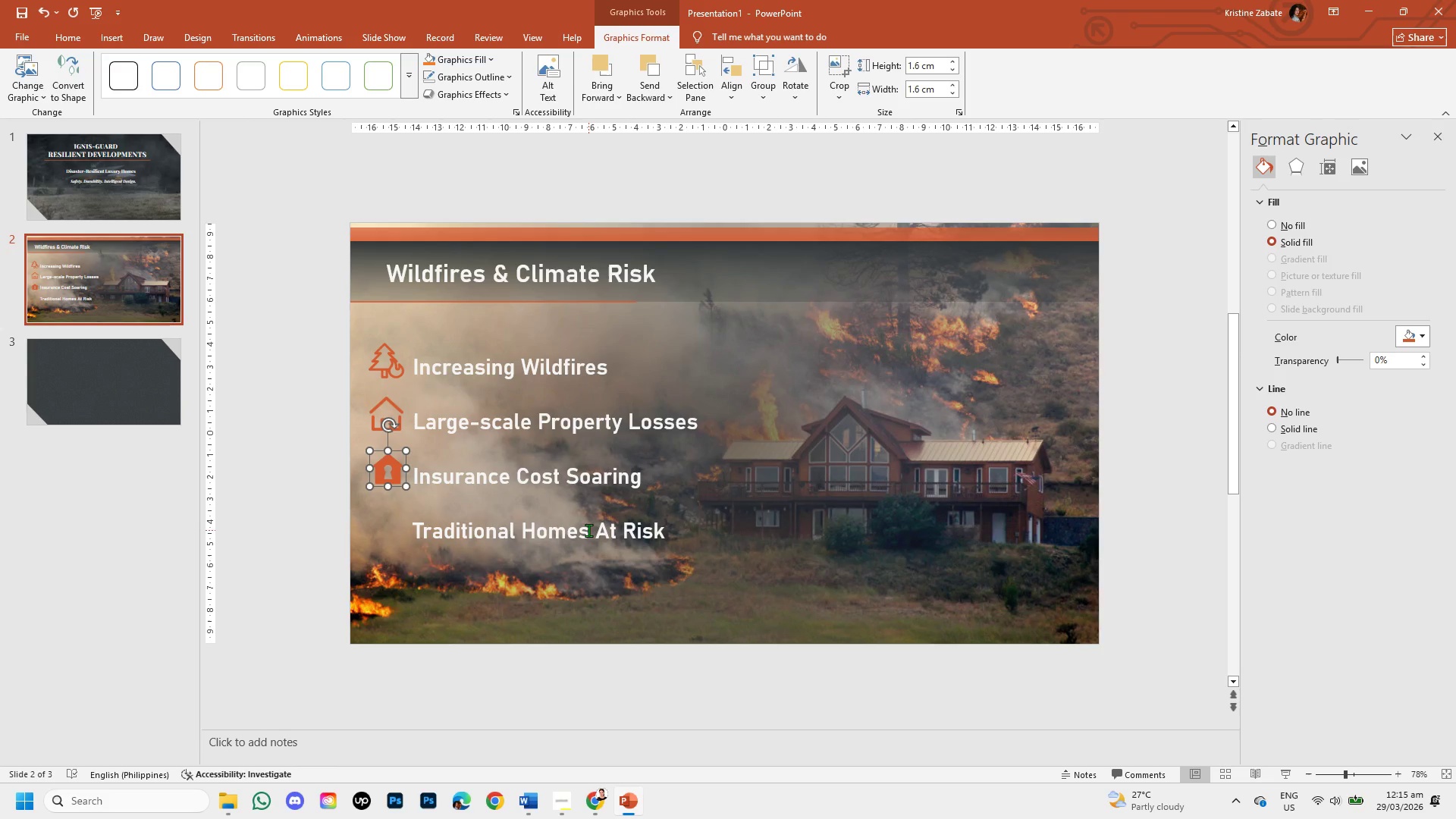 
key(ArrowDown)
 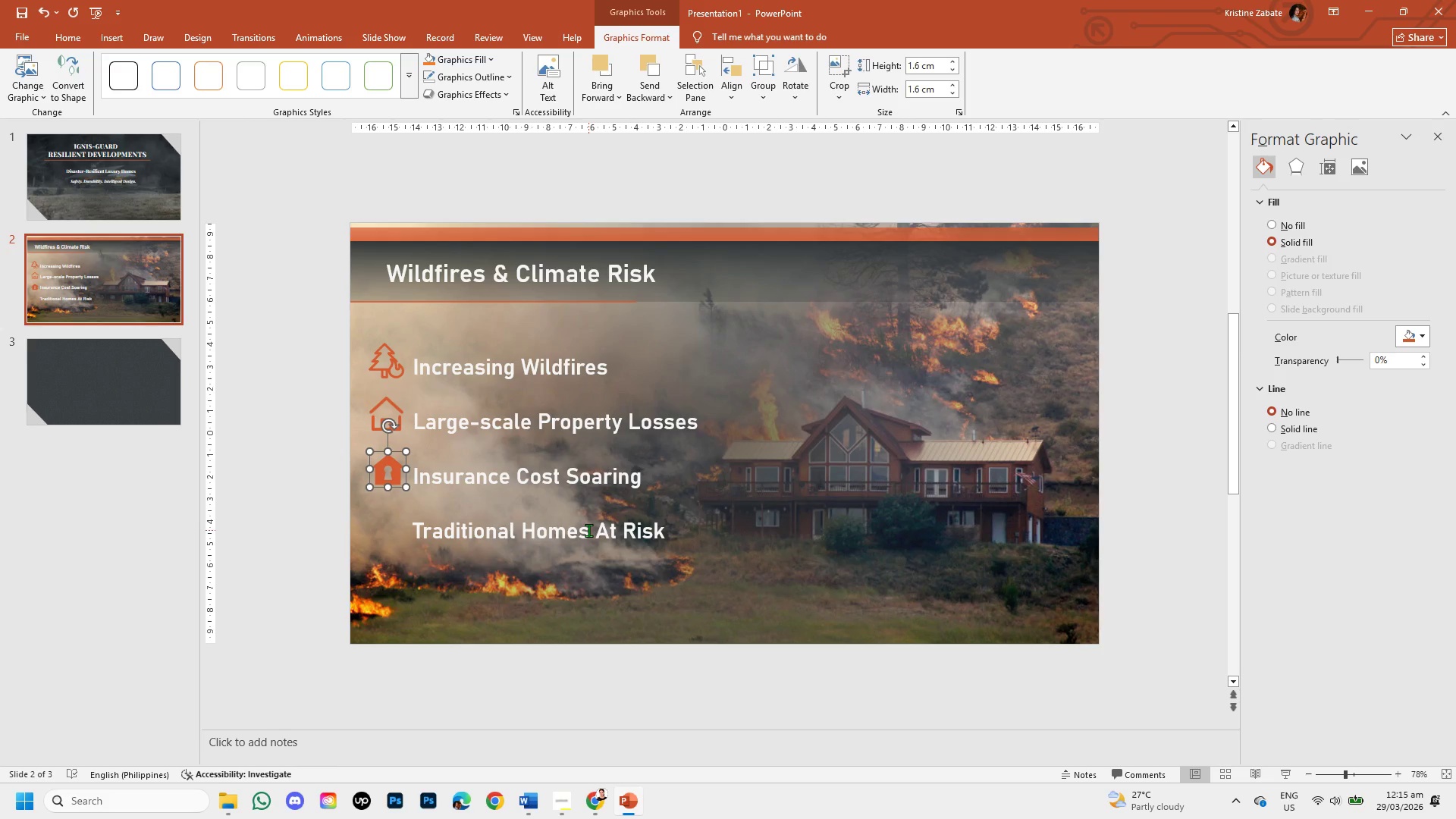 
key(ArrowUp)
 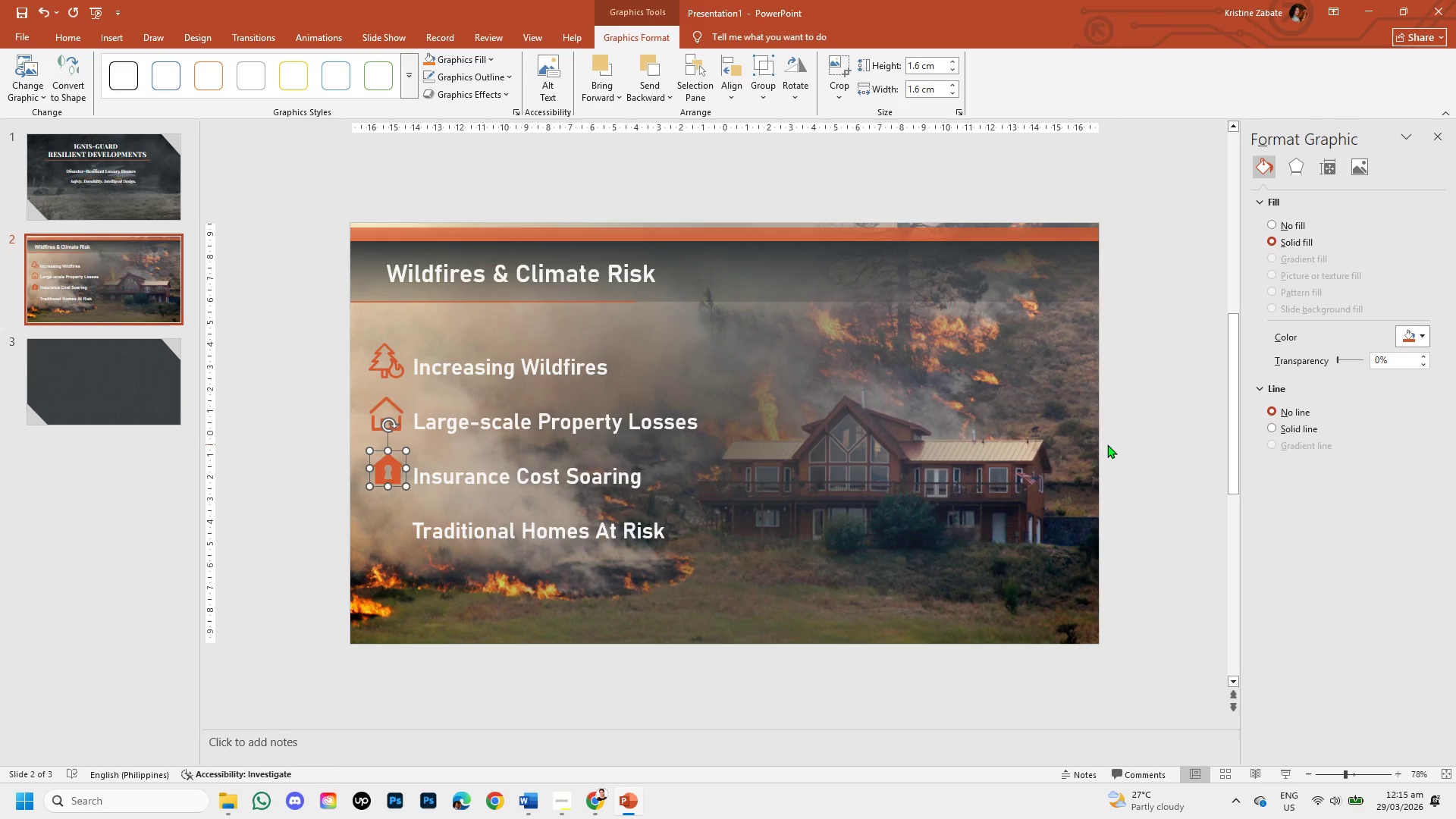 
left_click_drag(start_coordinate=[1112, 443], to_coordinate=[493, 499])
 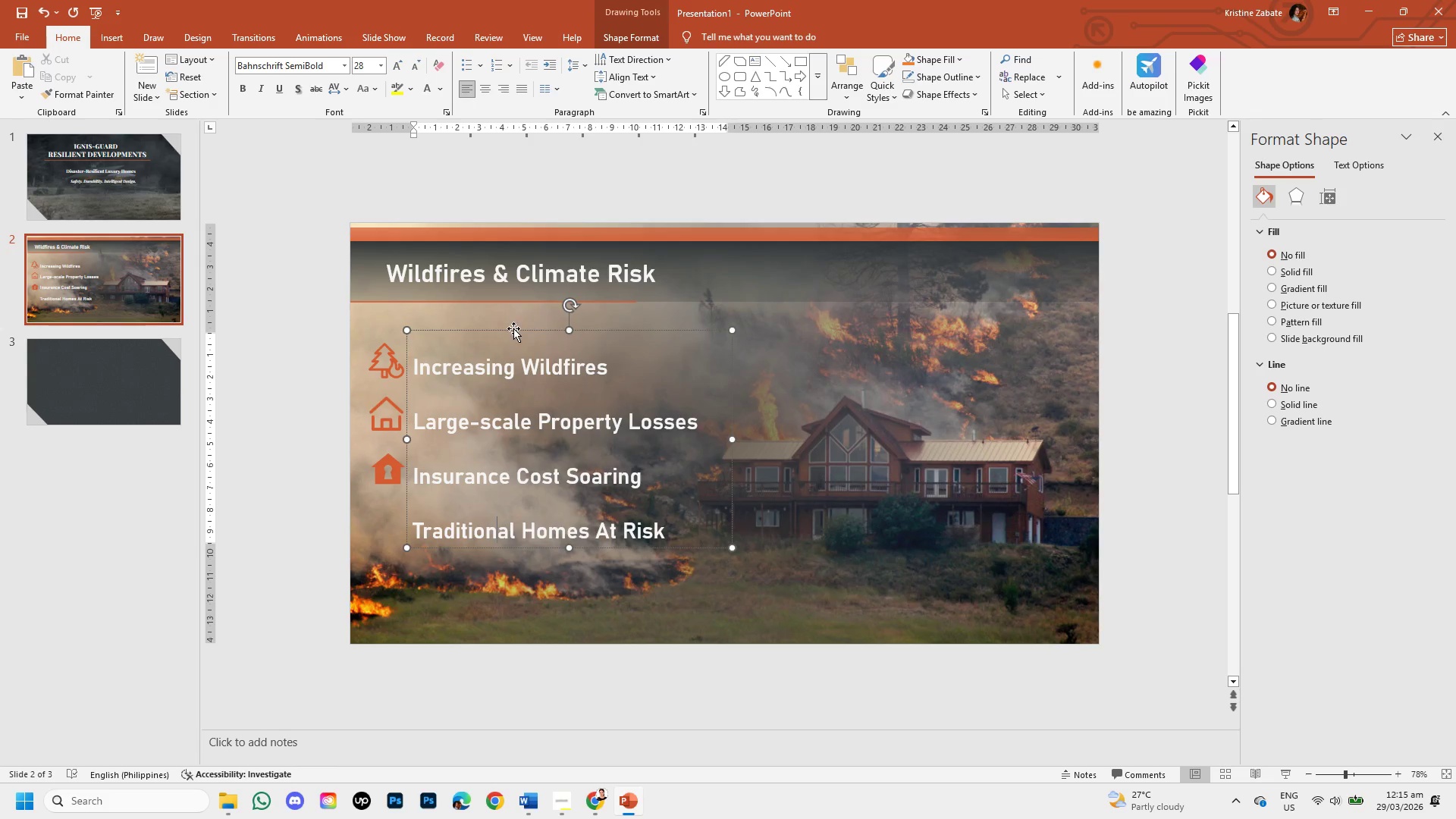 
left_click([493, 499])
 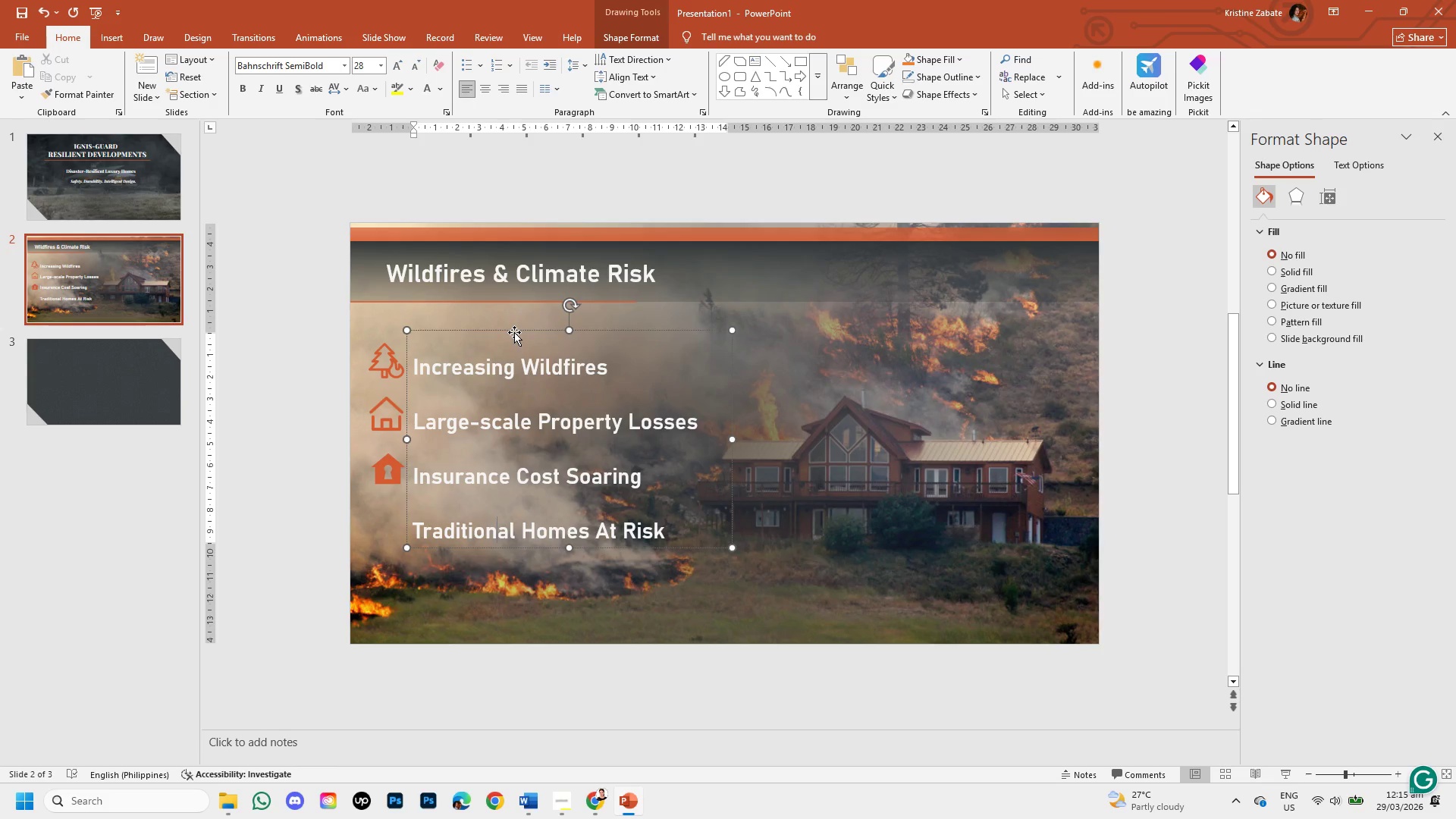 
left_click([514, 332])
 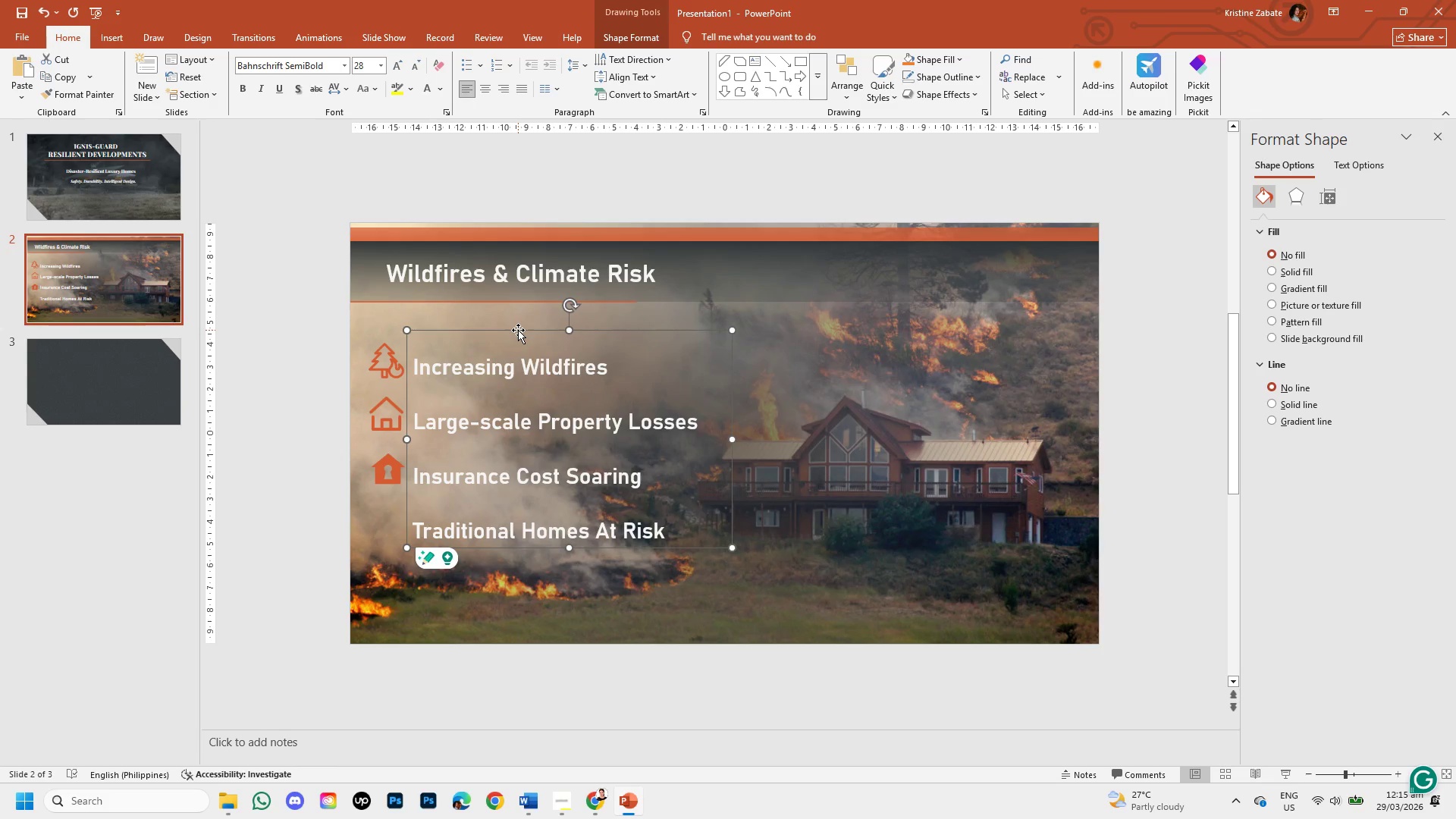 
left_click_drag(start_coordinate=[518, 330], to_coordinate=[524, 321])
 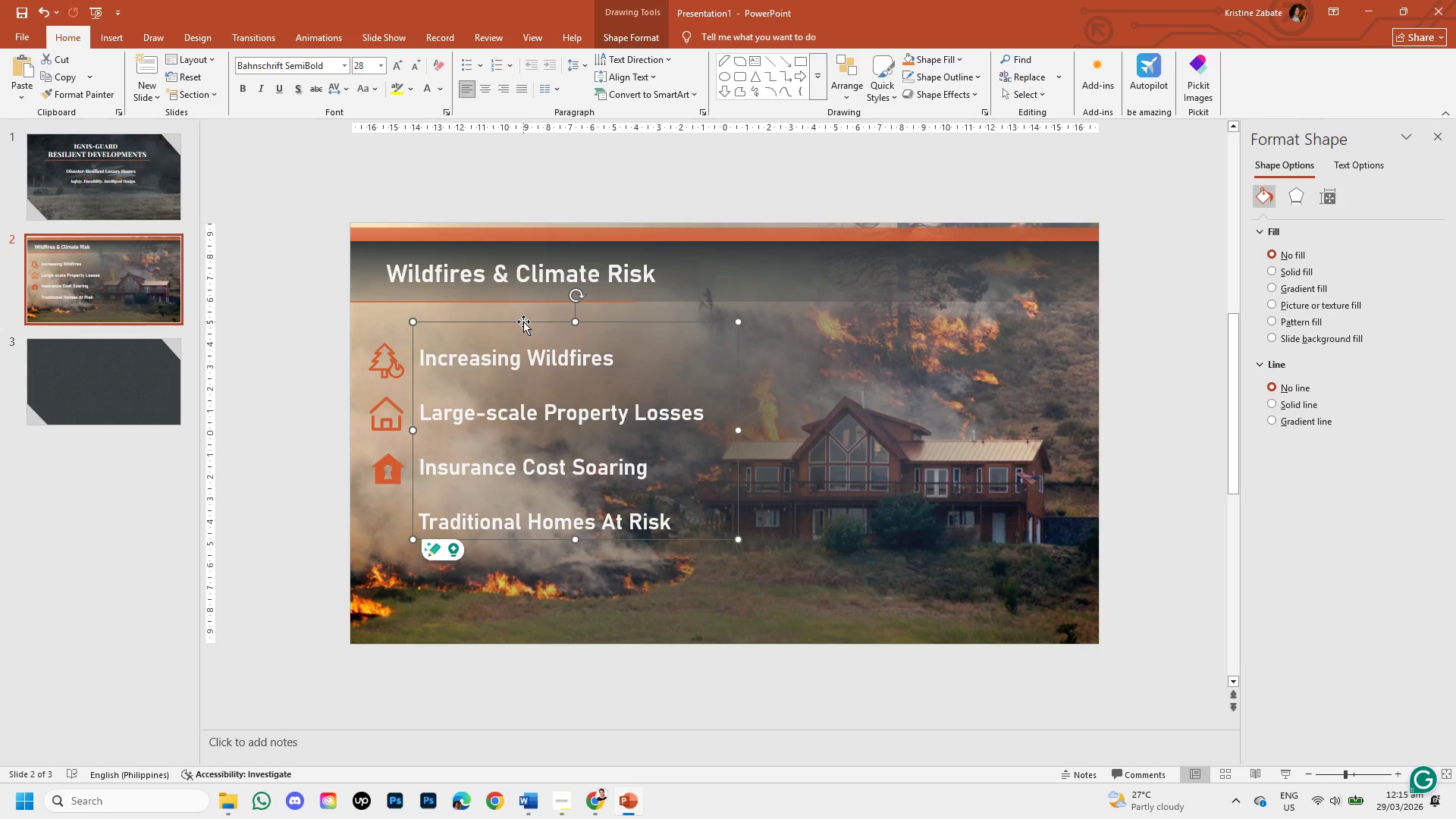 
left_click_drag(start_coordinate=[523, 322], to_coordinate=[522, 330])
 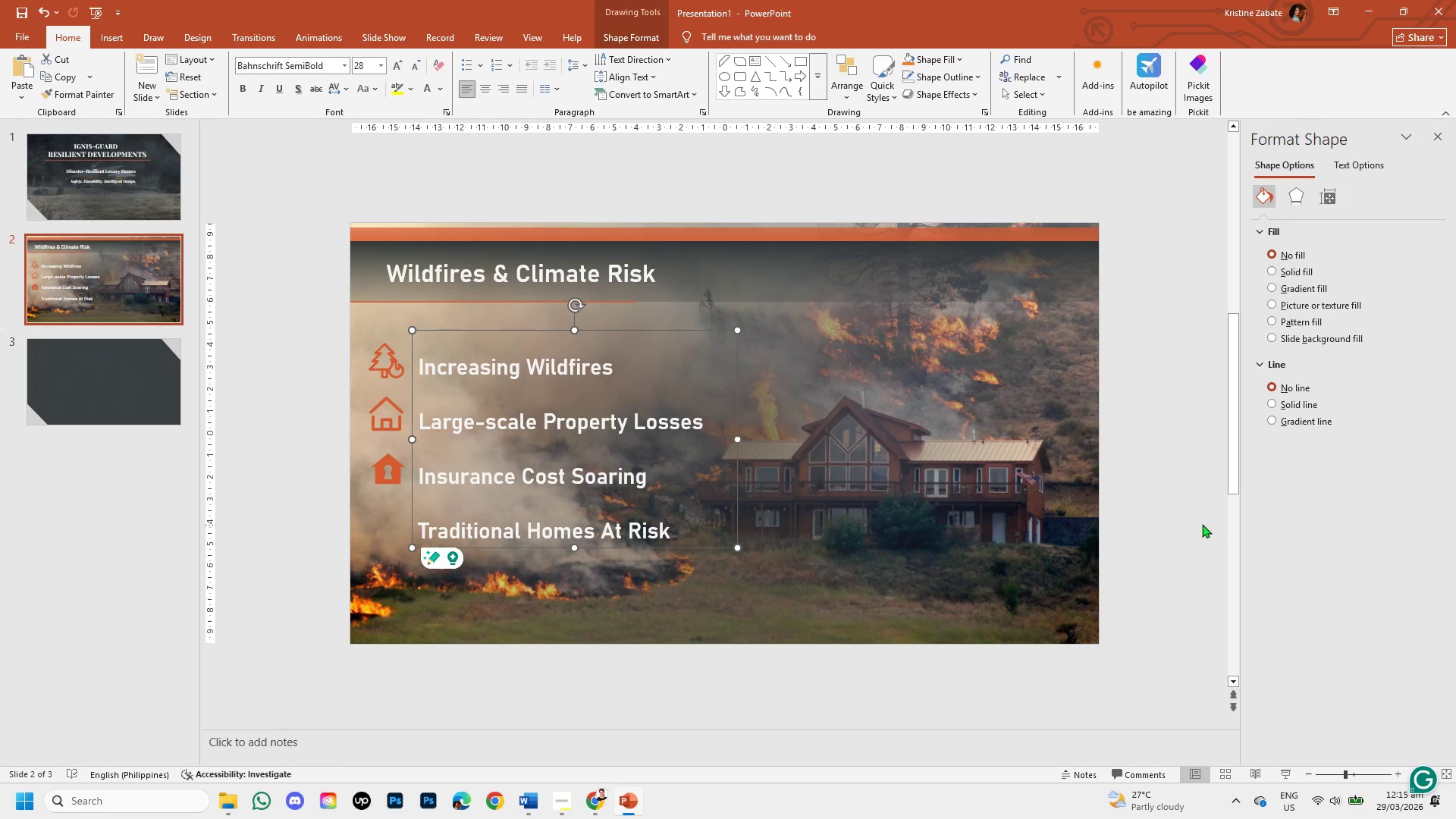 
left_click([1199, 523])
 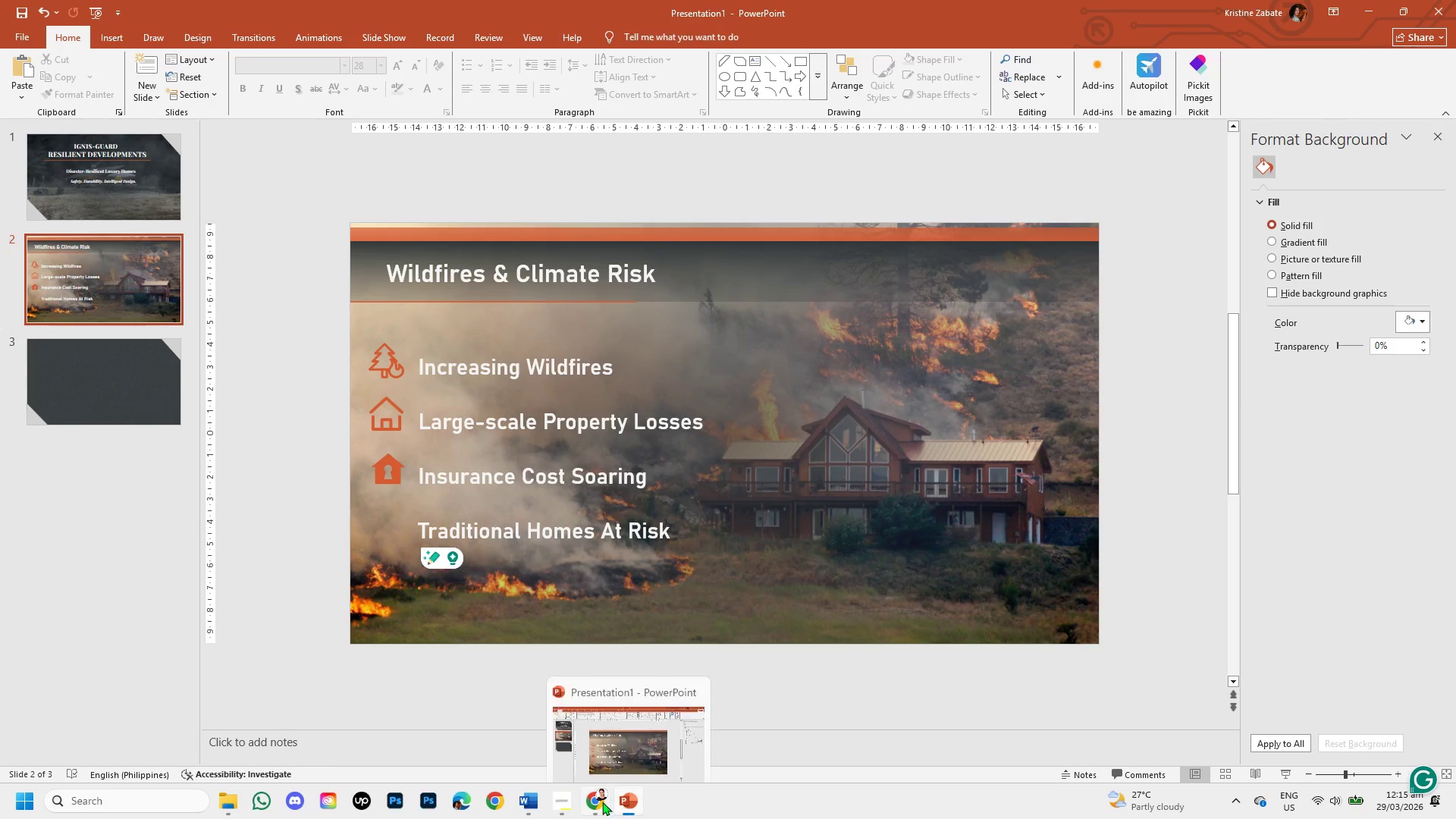 
left_click([597, 800])
 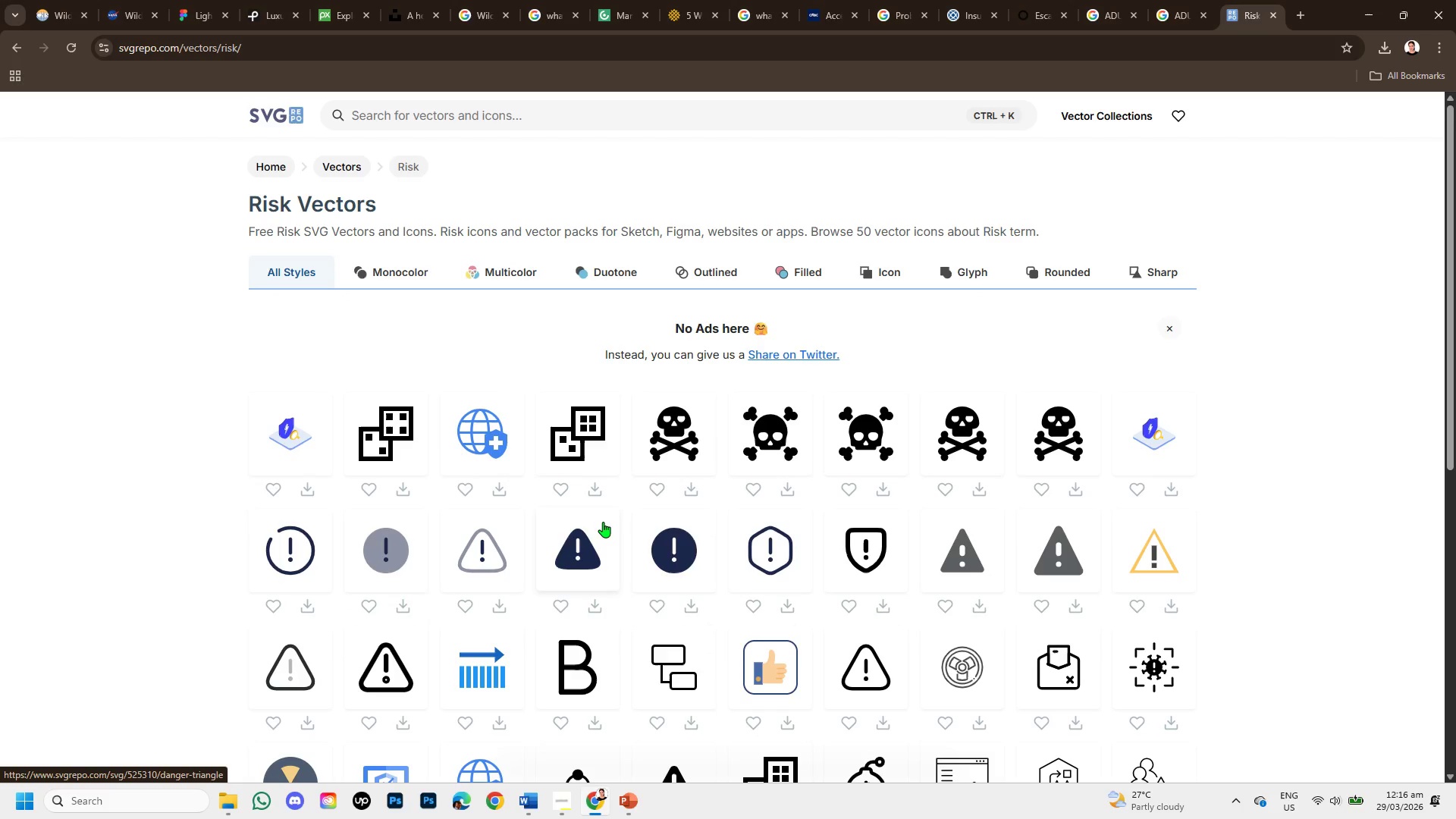 
scroll: coordinate [603, 522], scroll_direction: down, amount: 2.0
 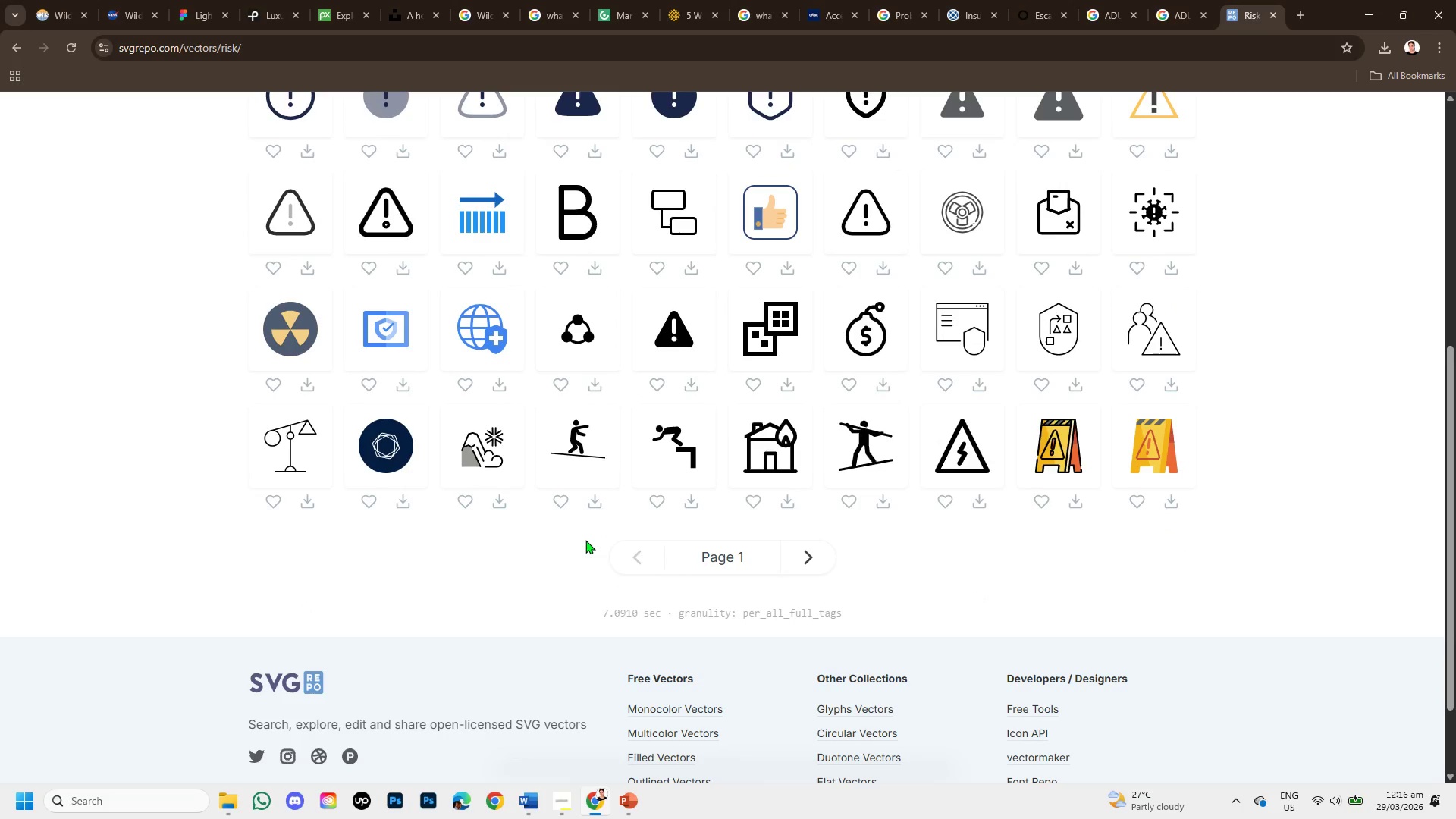 
scroll: coordinate [585, 540], scroll_direction: up, amount: 1.0
 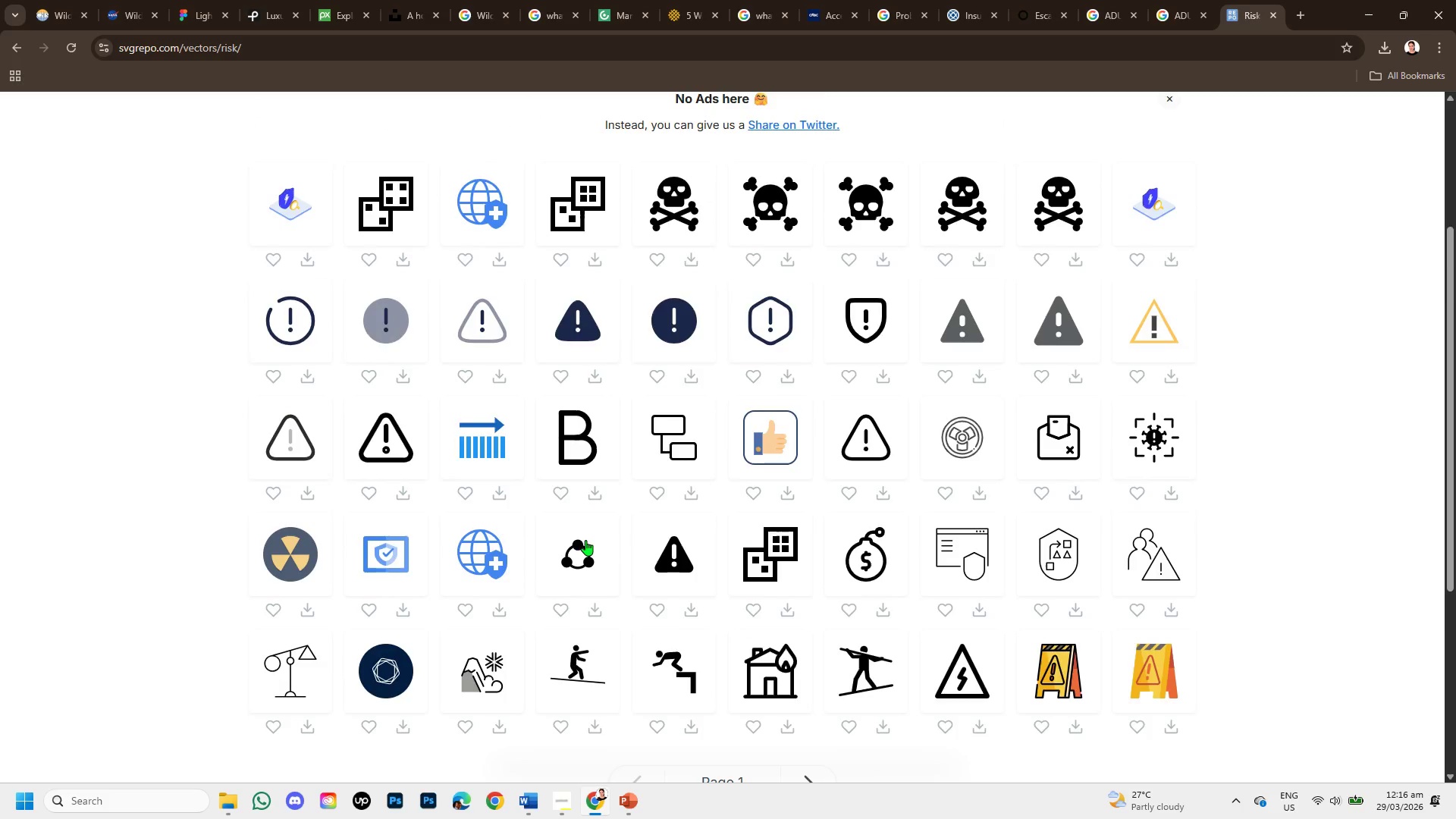 
scroll: coordinate [585, 540], scroll_direction: down, amount: 1.0
 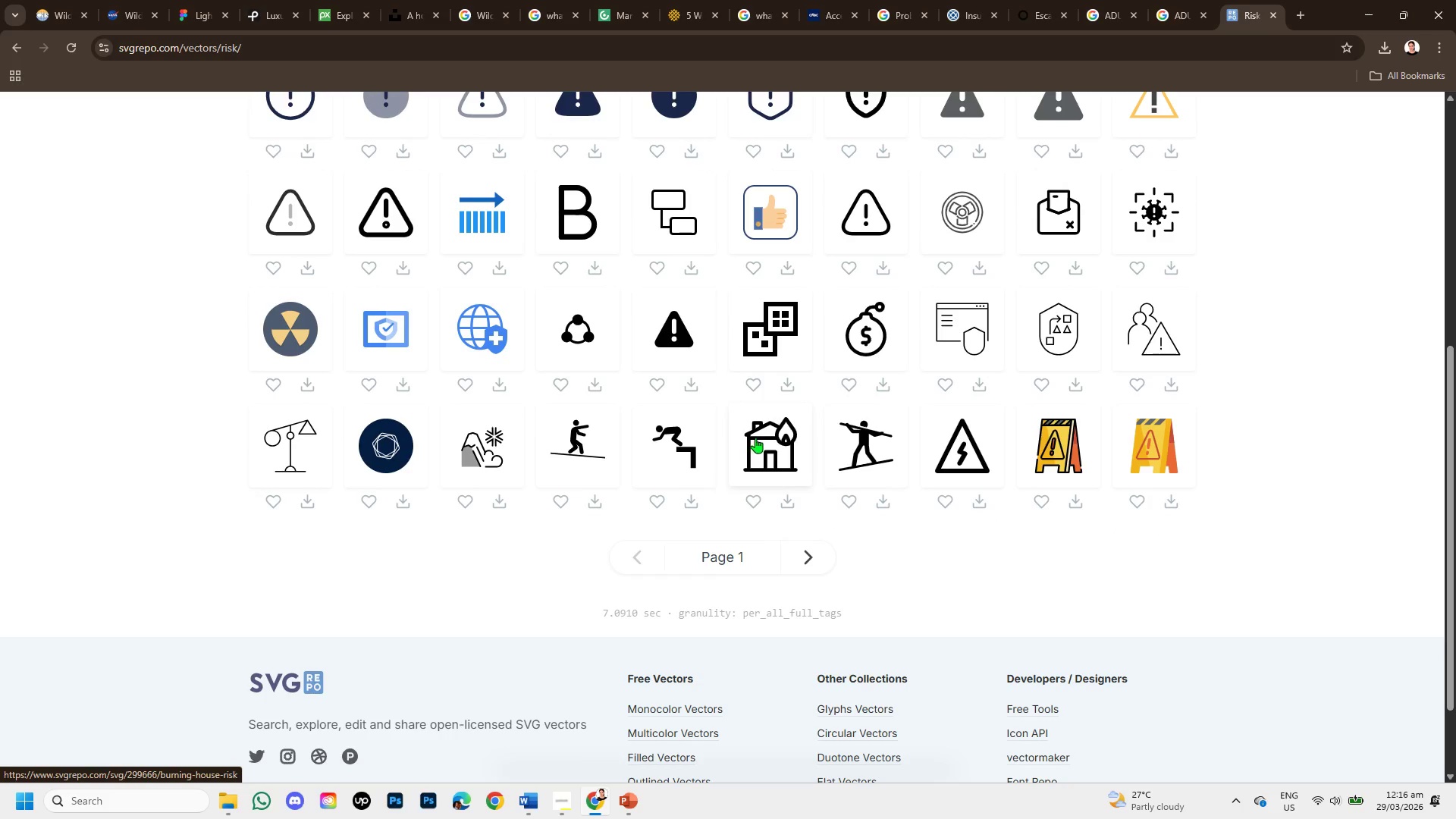 
left_click([756, 437])
 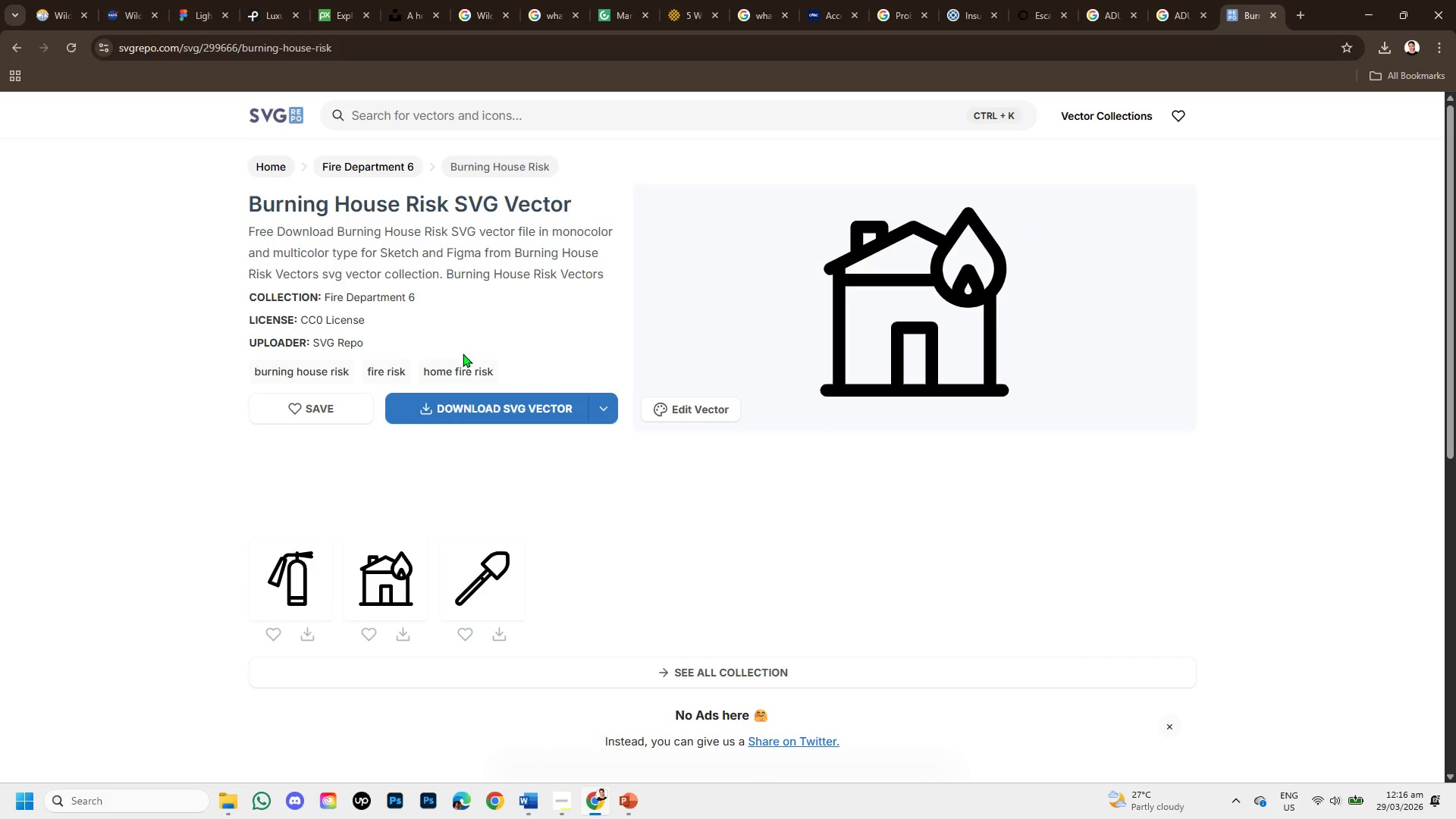 
wait(5.08)
 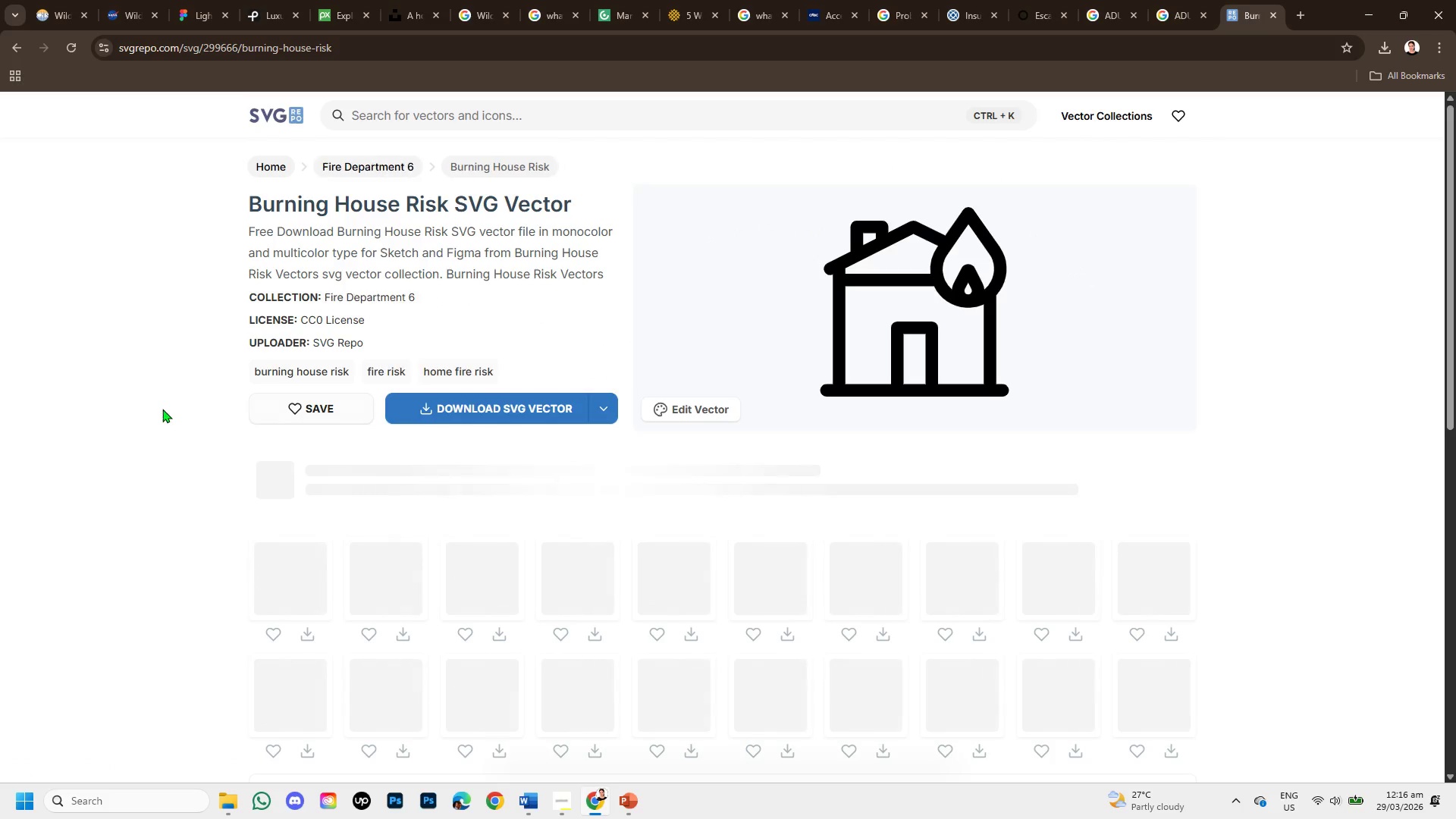 
left_click([537, 411])
 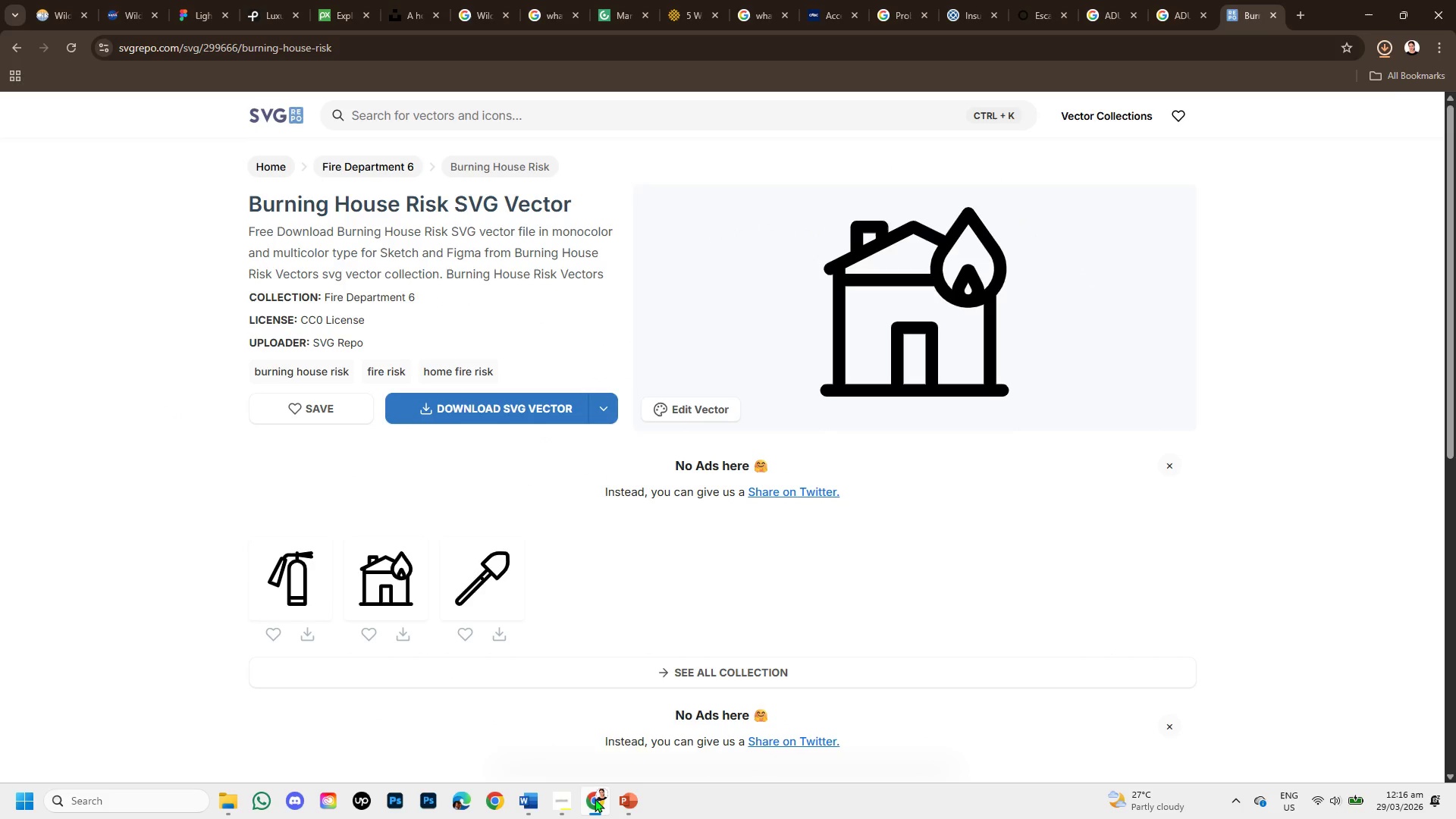 
left_click([617, 801])
 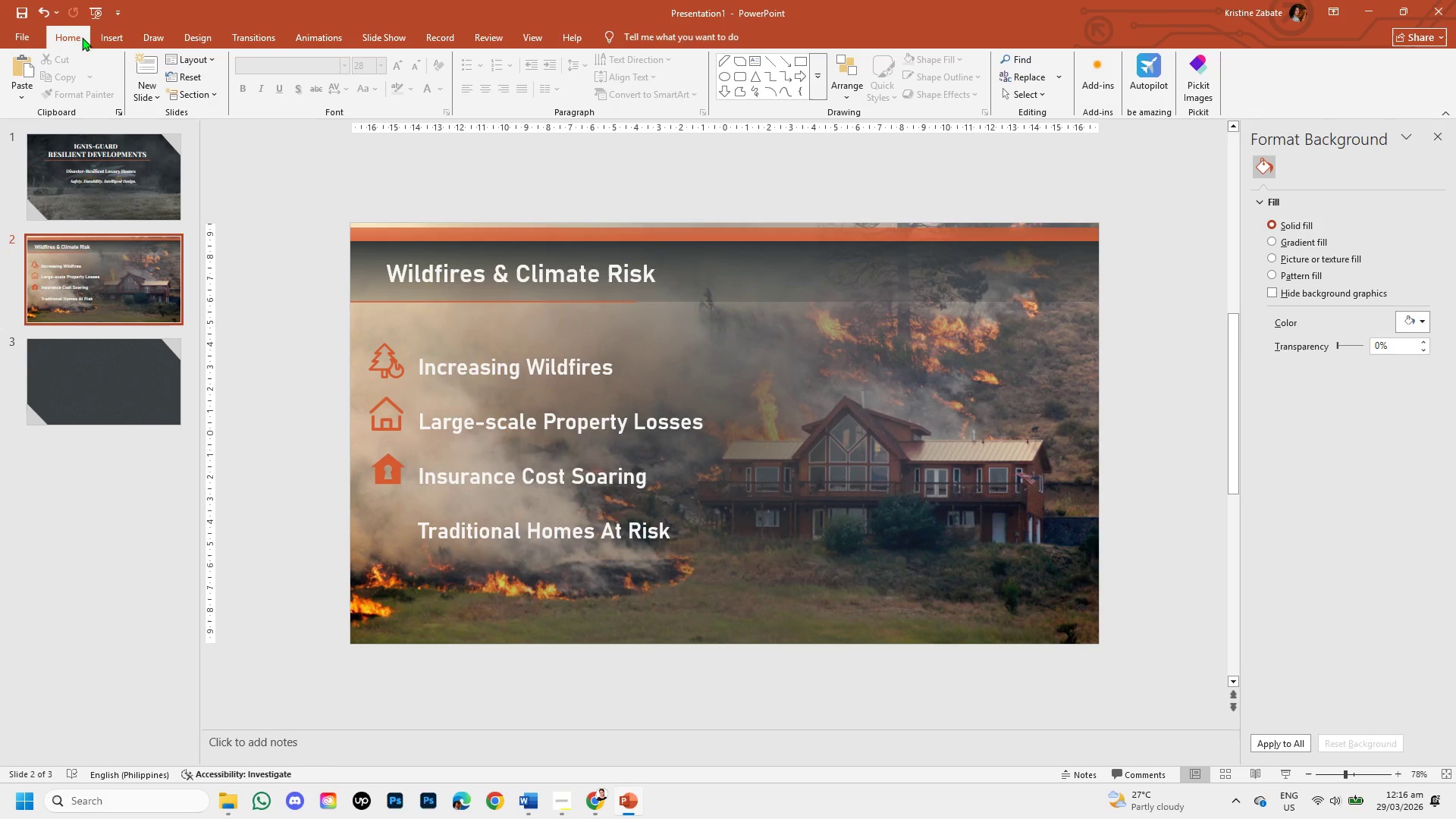 
left_click([102, 40])
 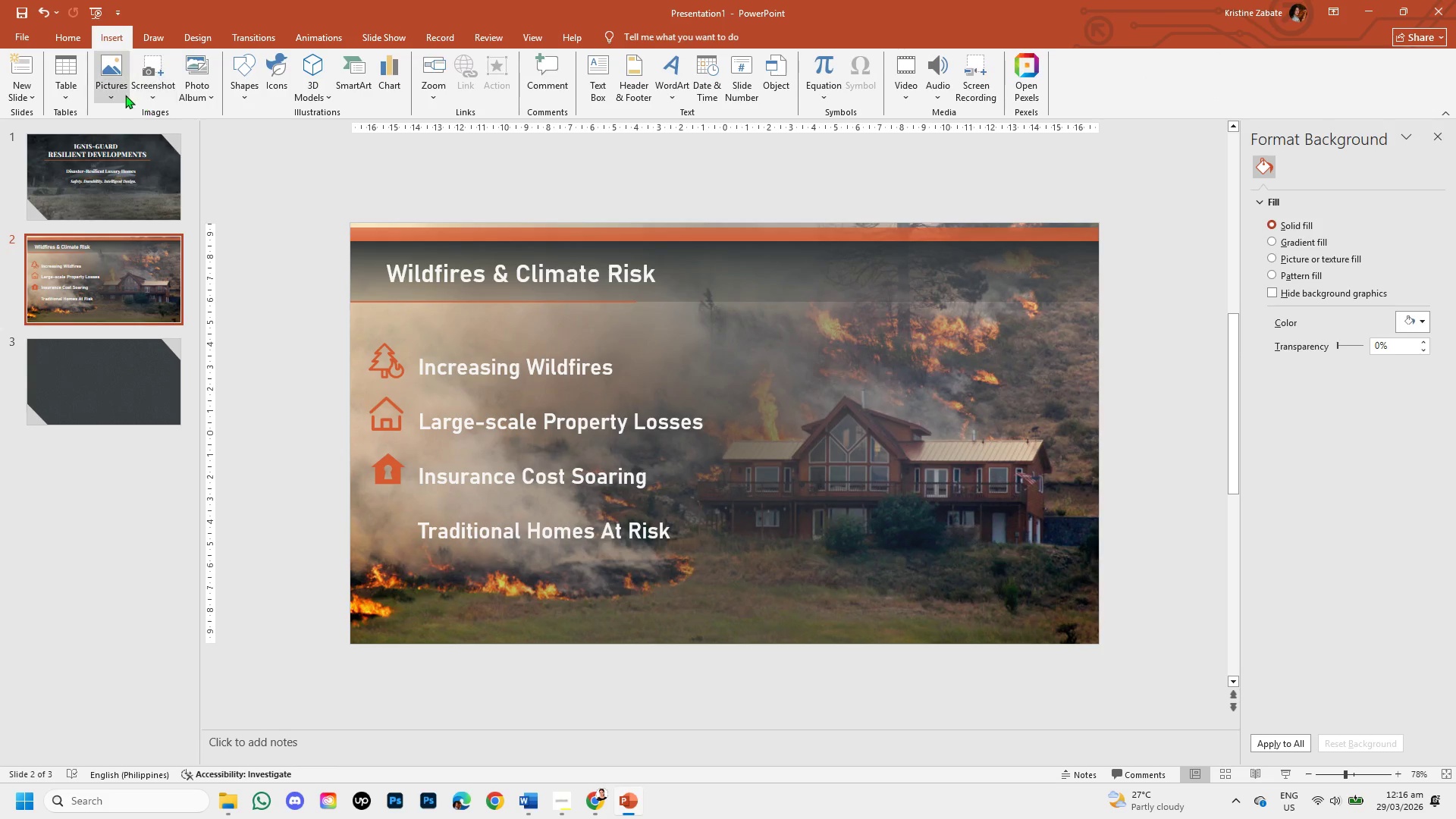 
left_click([120, 92])
 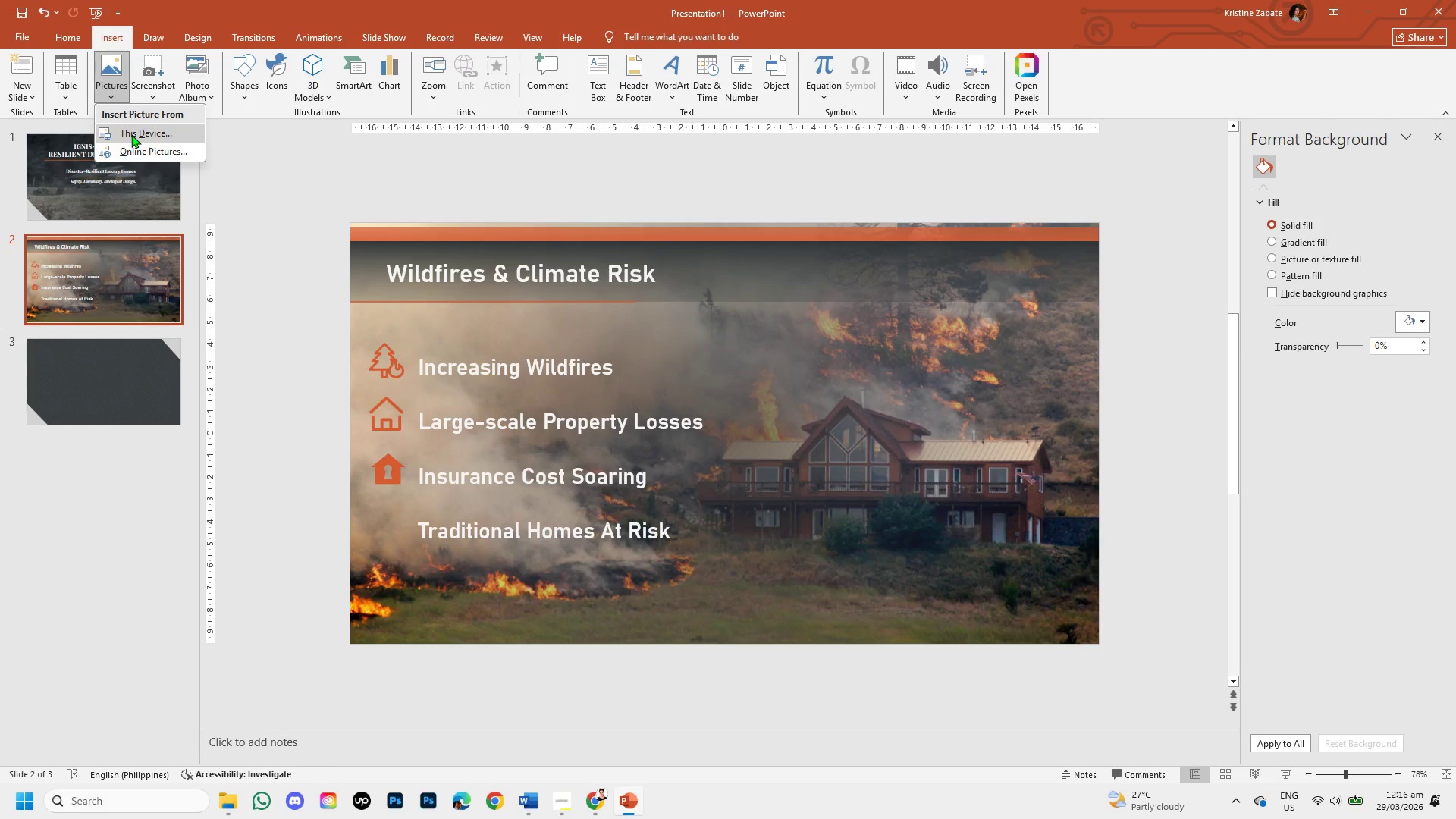 
left_click([131, 134])
 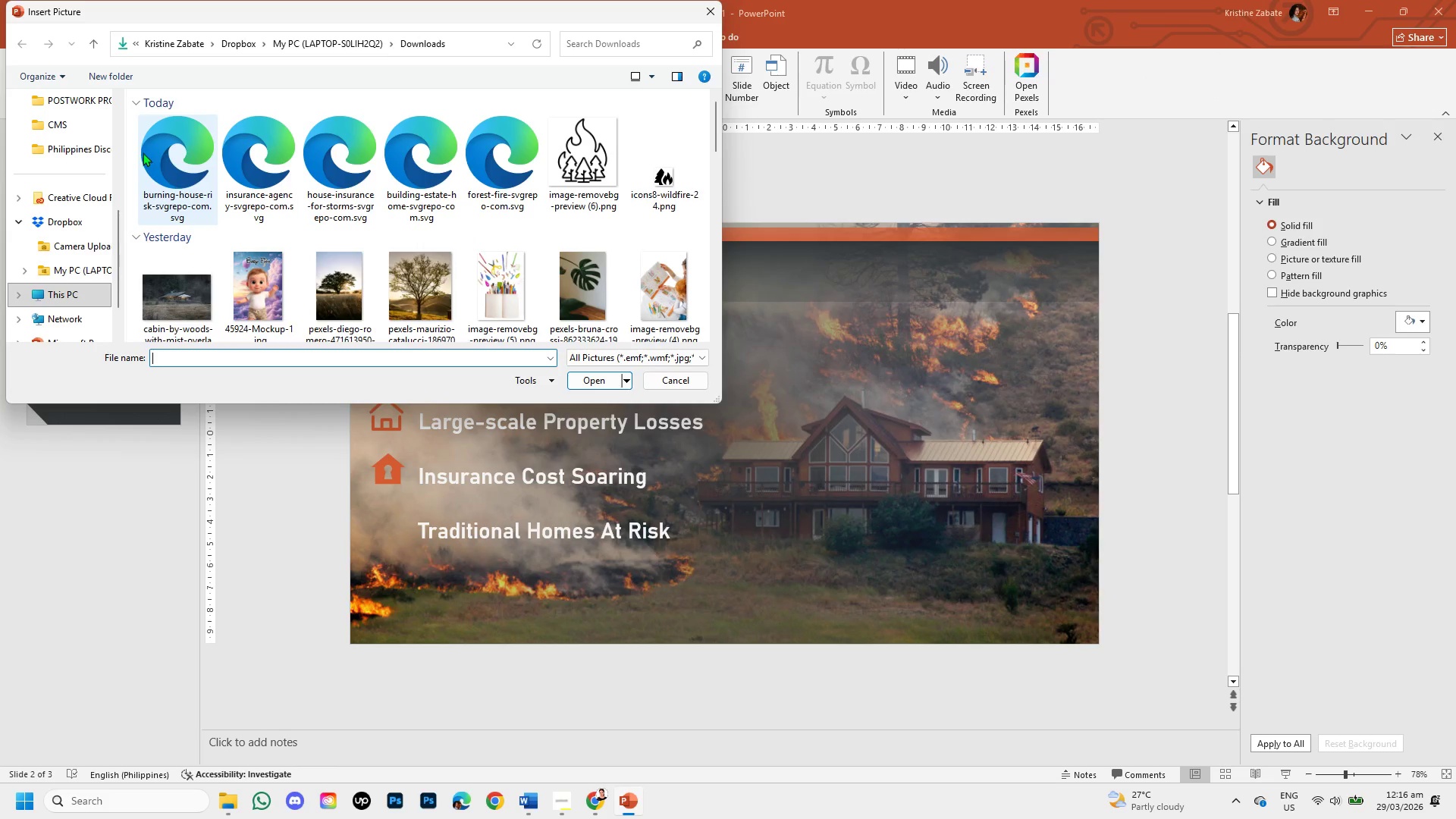 
left_click([155, 152])
 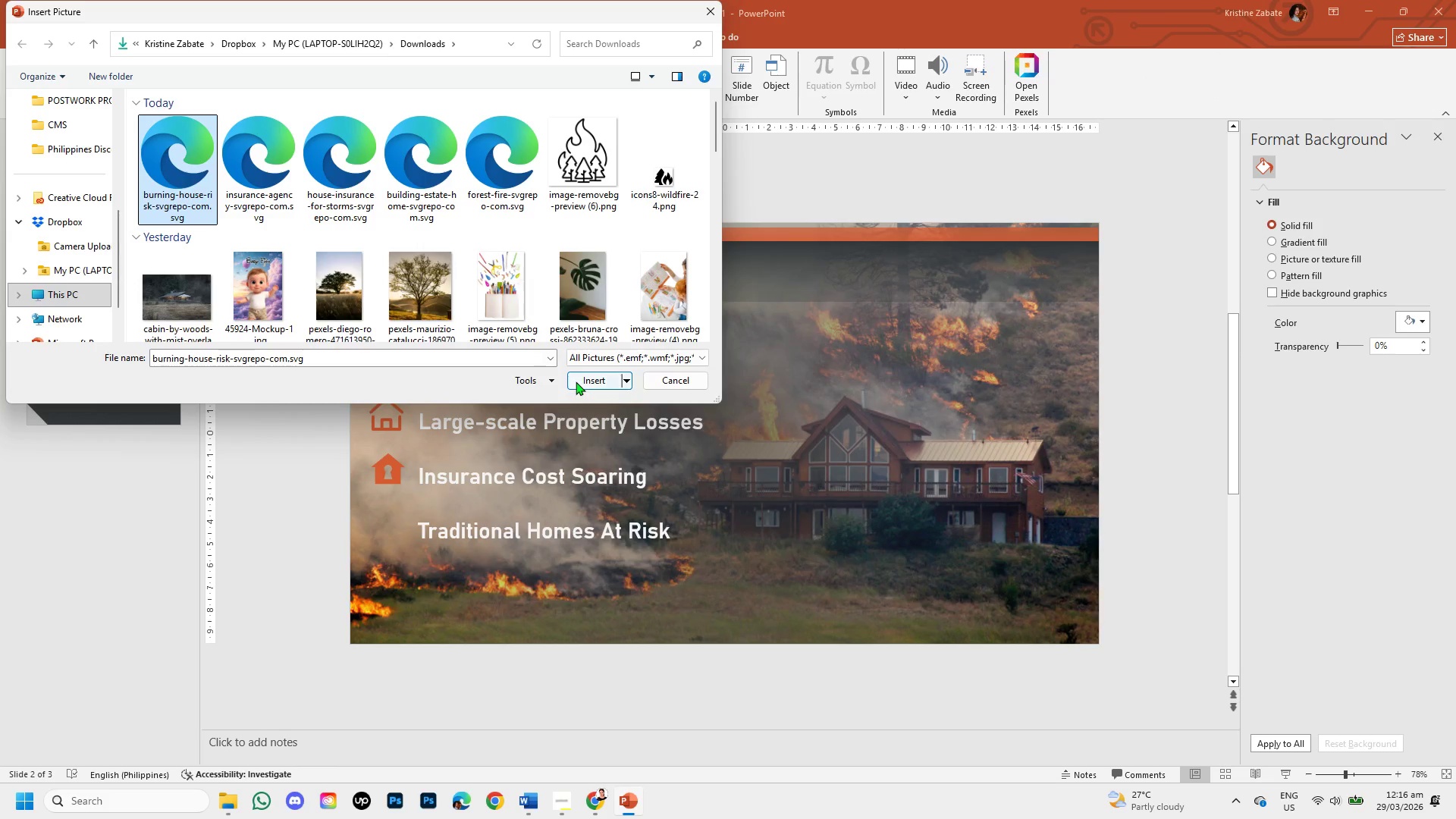 
left_click([578, 382])
 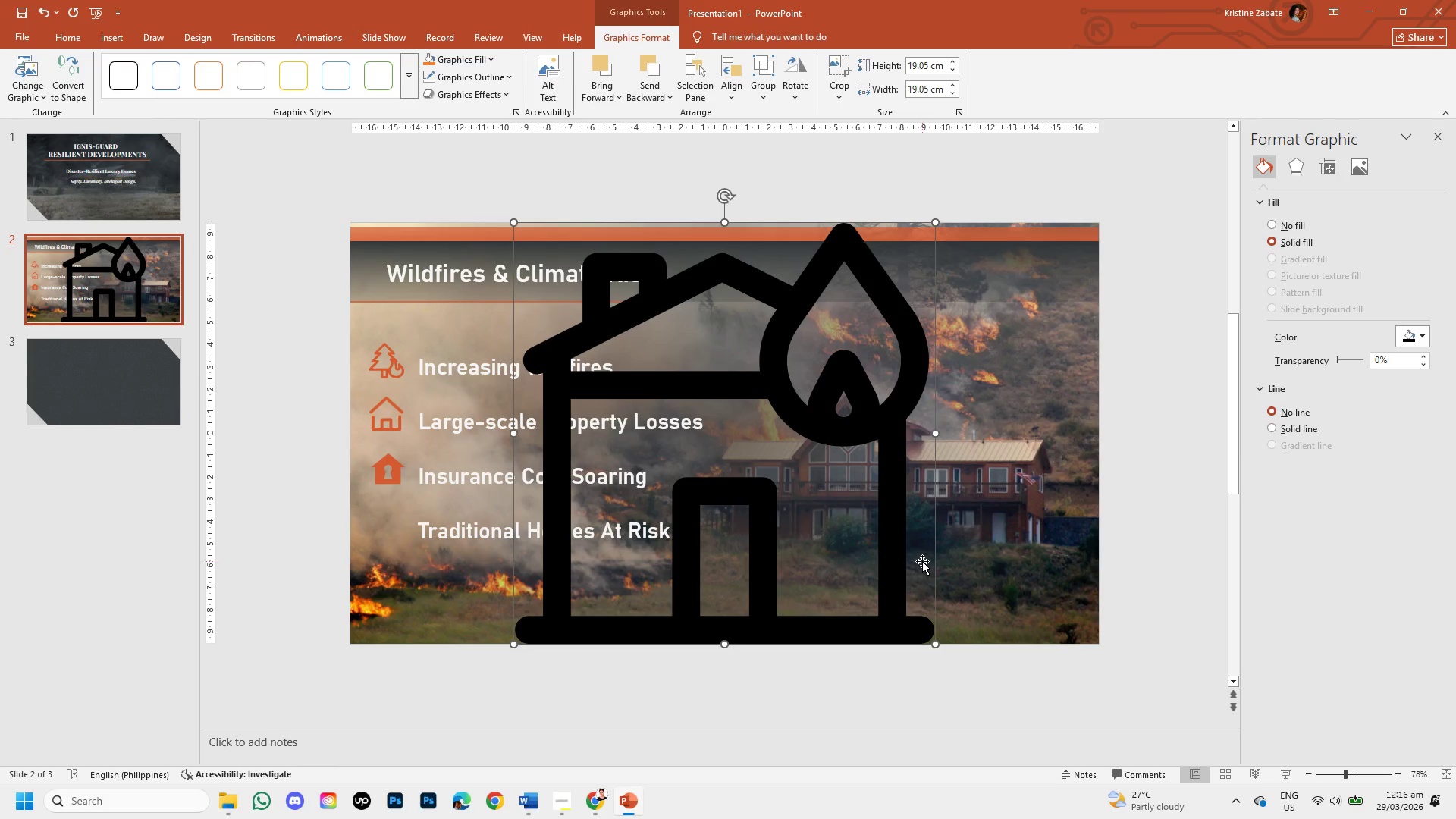 
double_click([895, 556])
 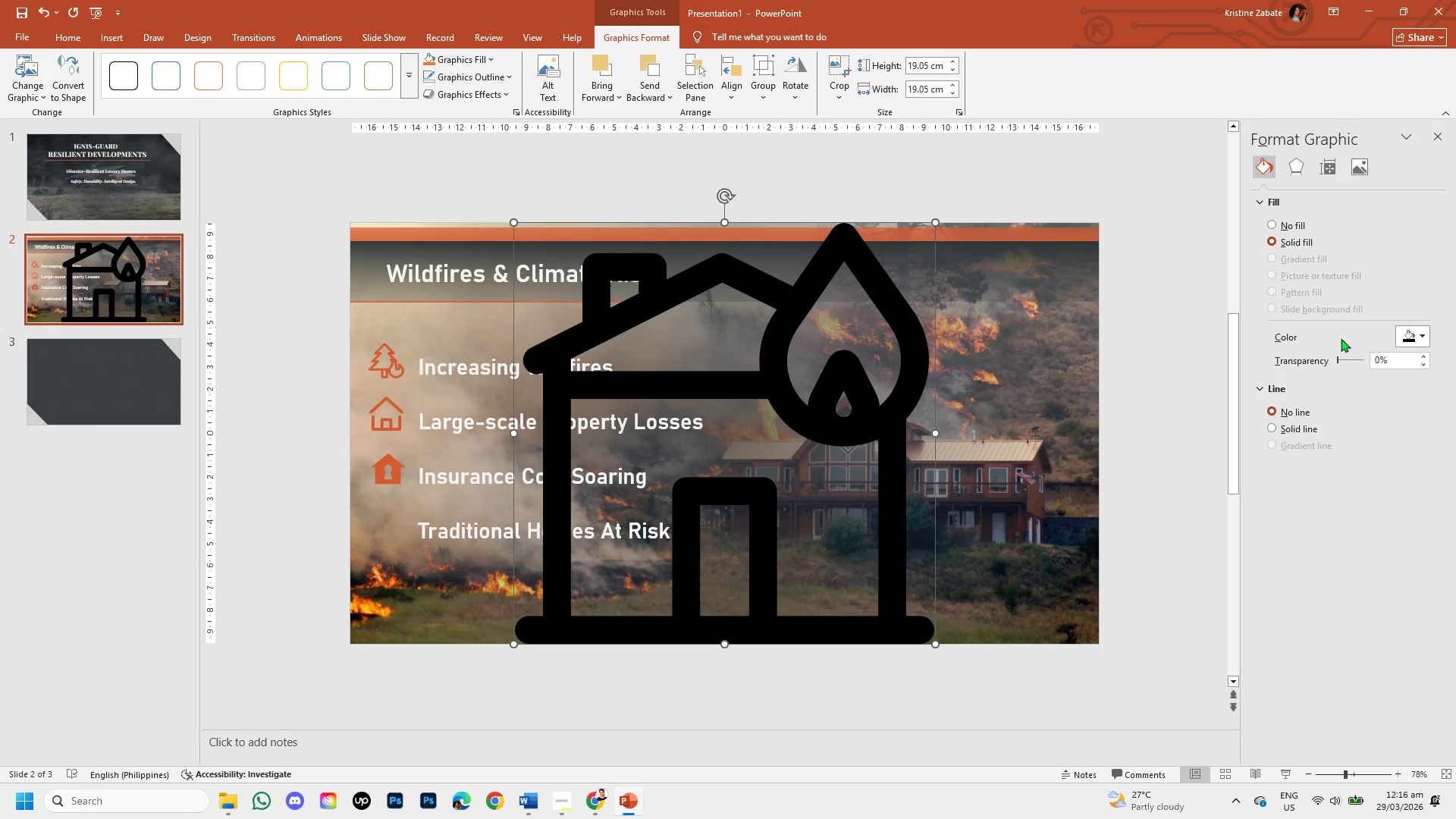 
left_click([1409, 334])
 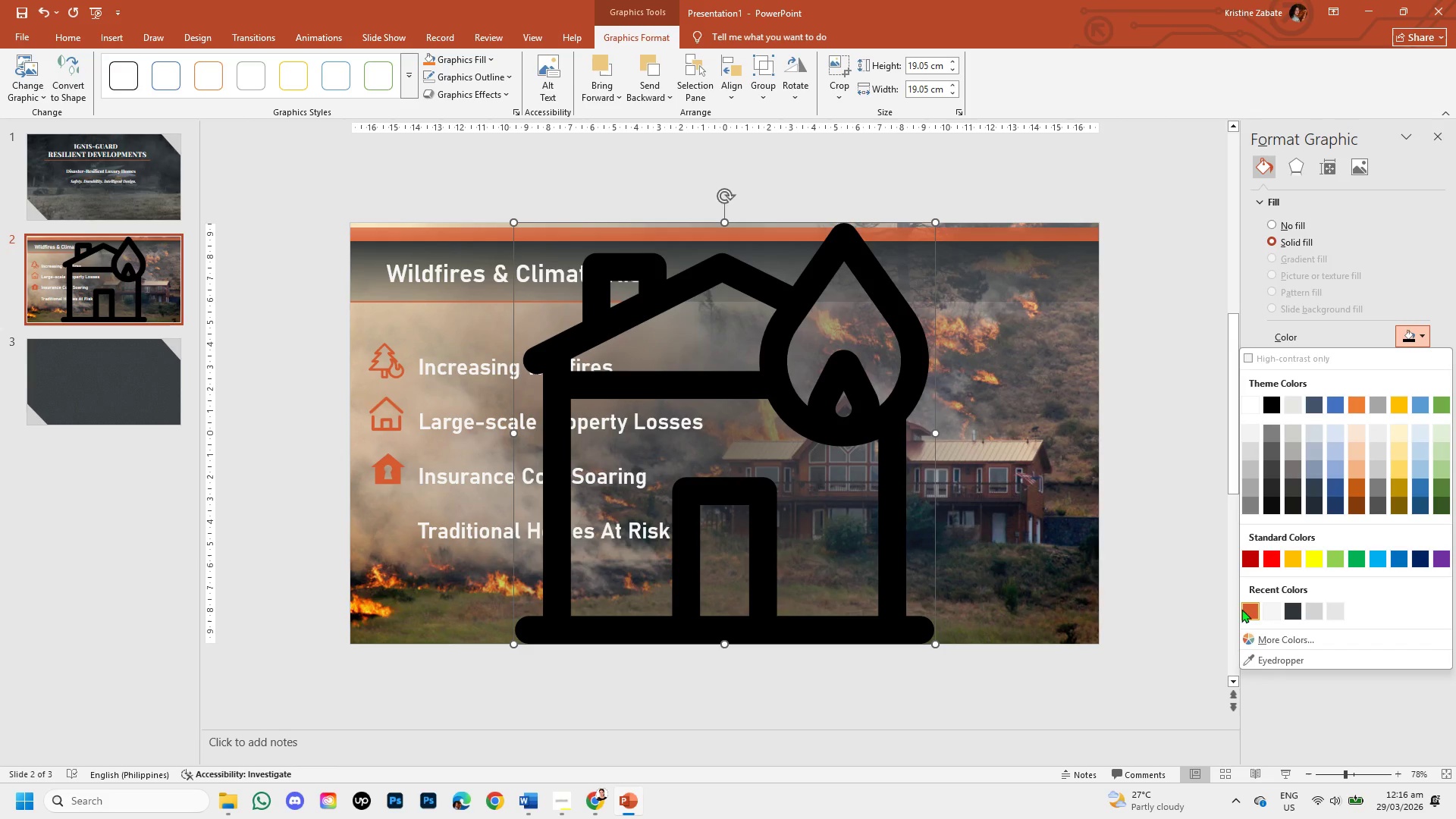 
left_click([1244, 611])
 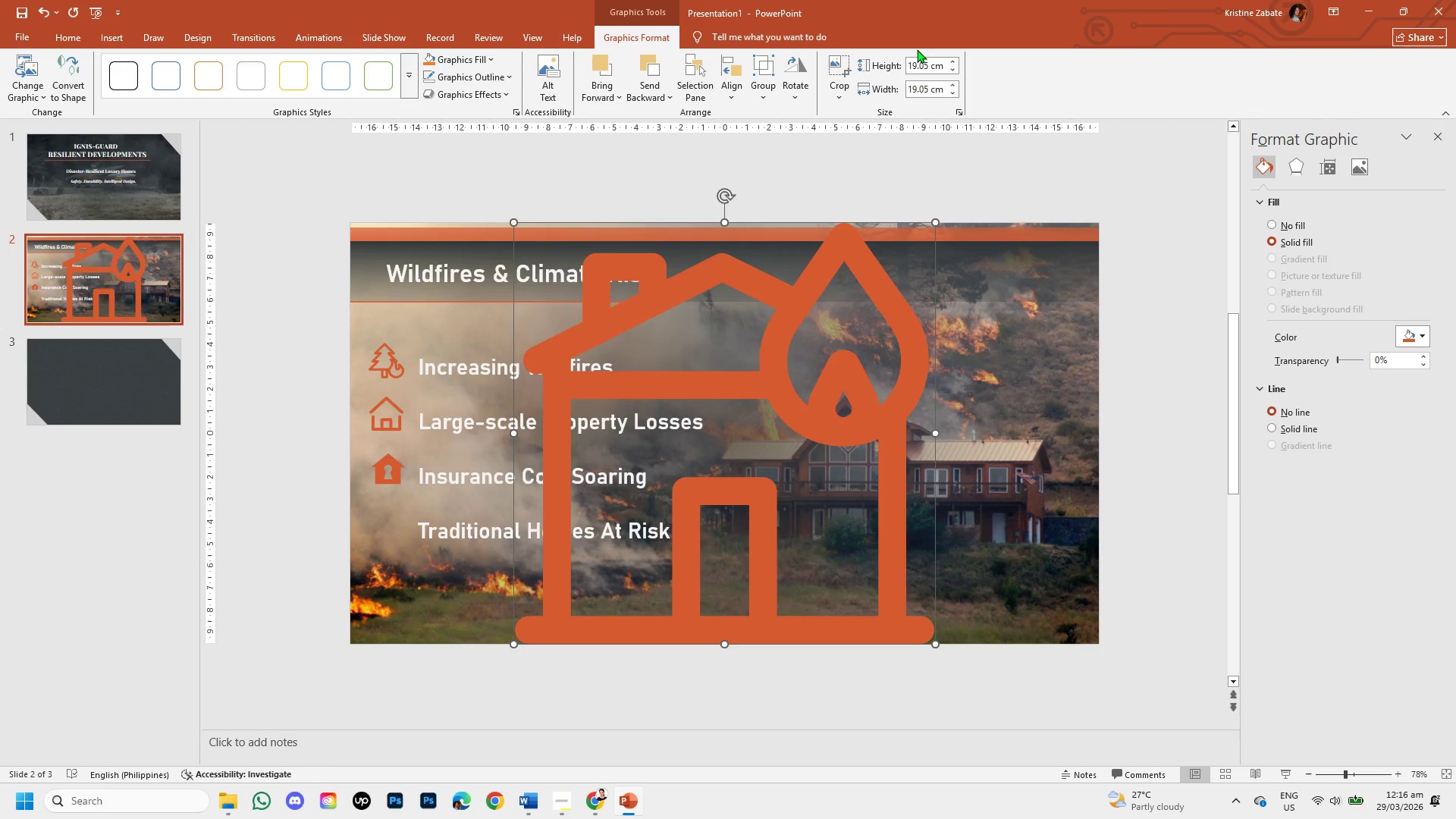 
left_click([926, 67])
 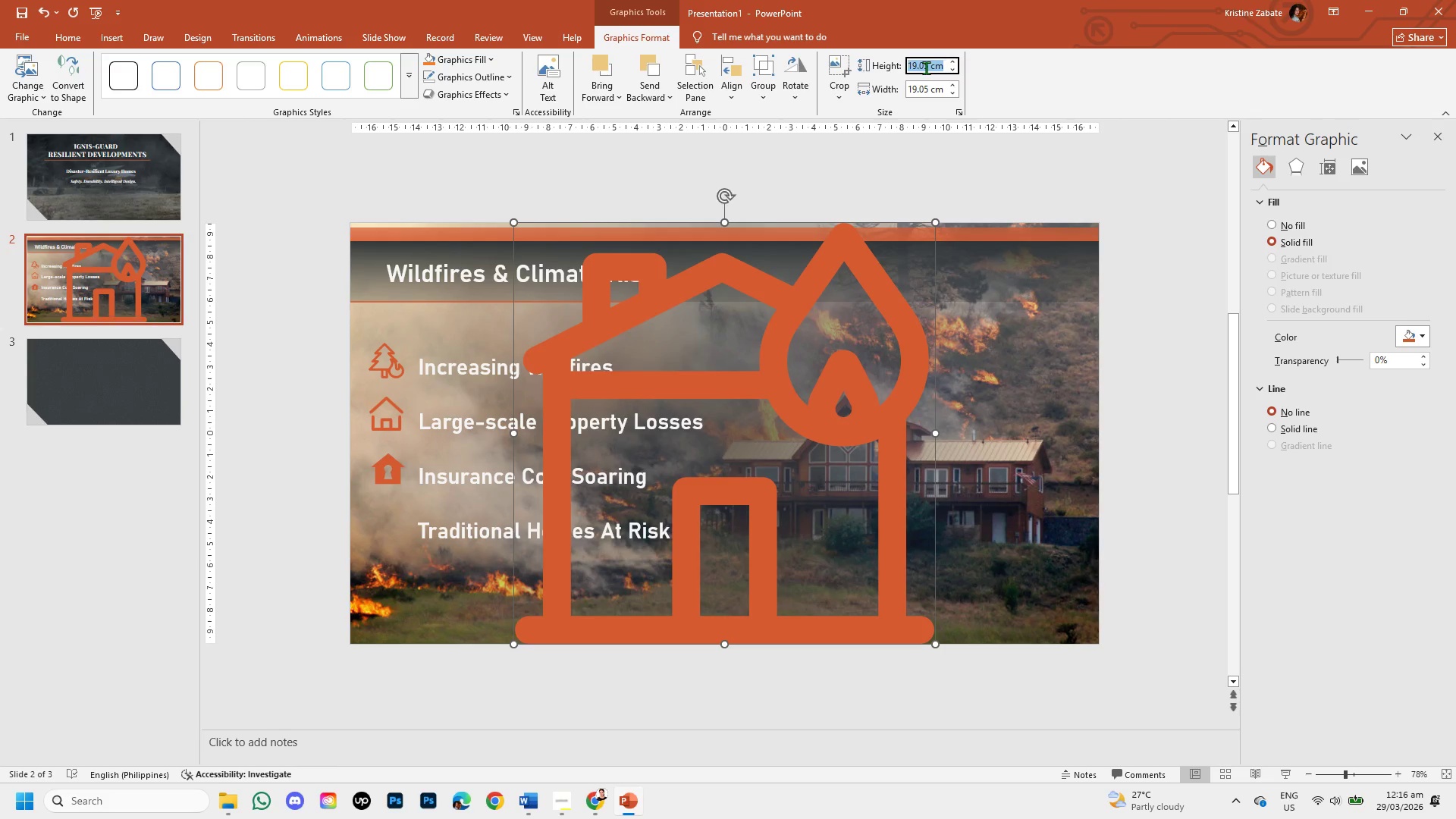 
key(Backspace)
 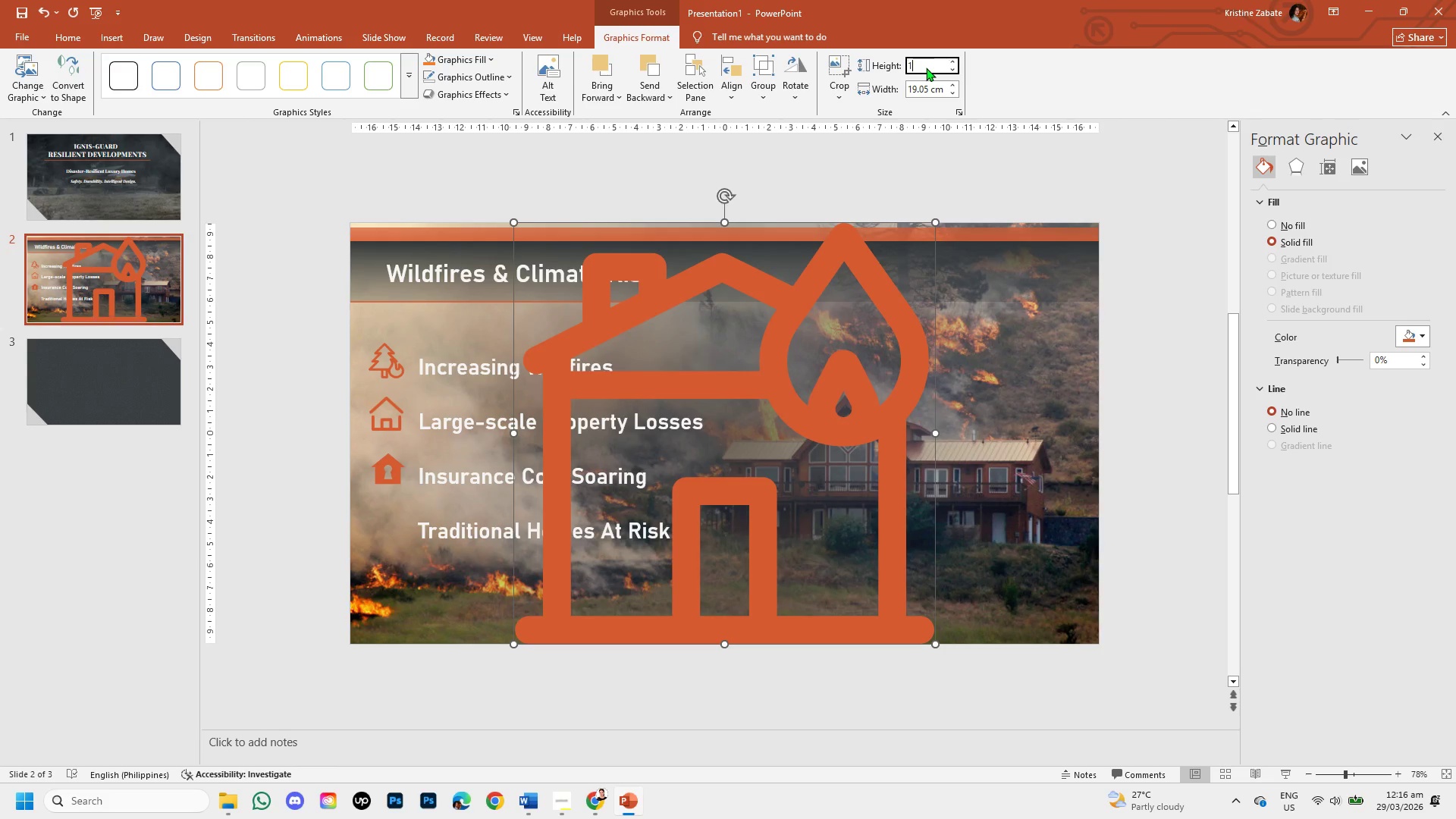 
key(Numpad1)
 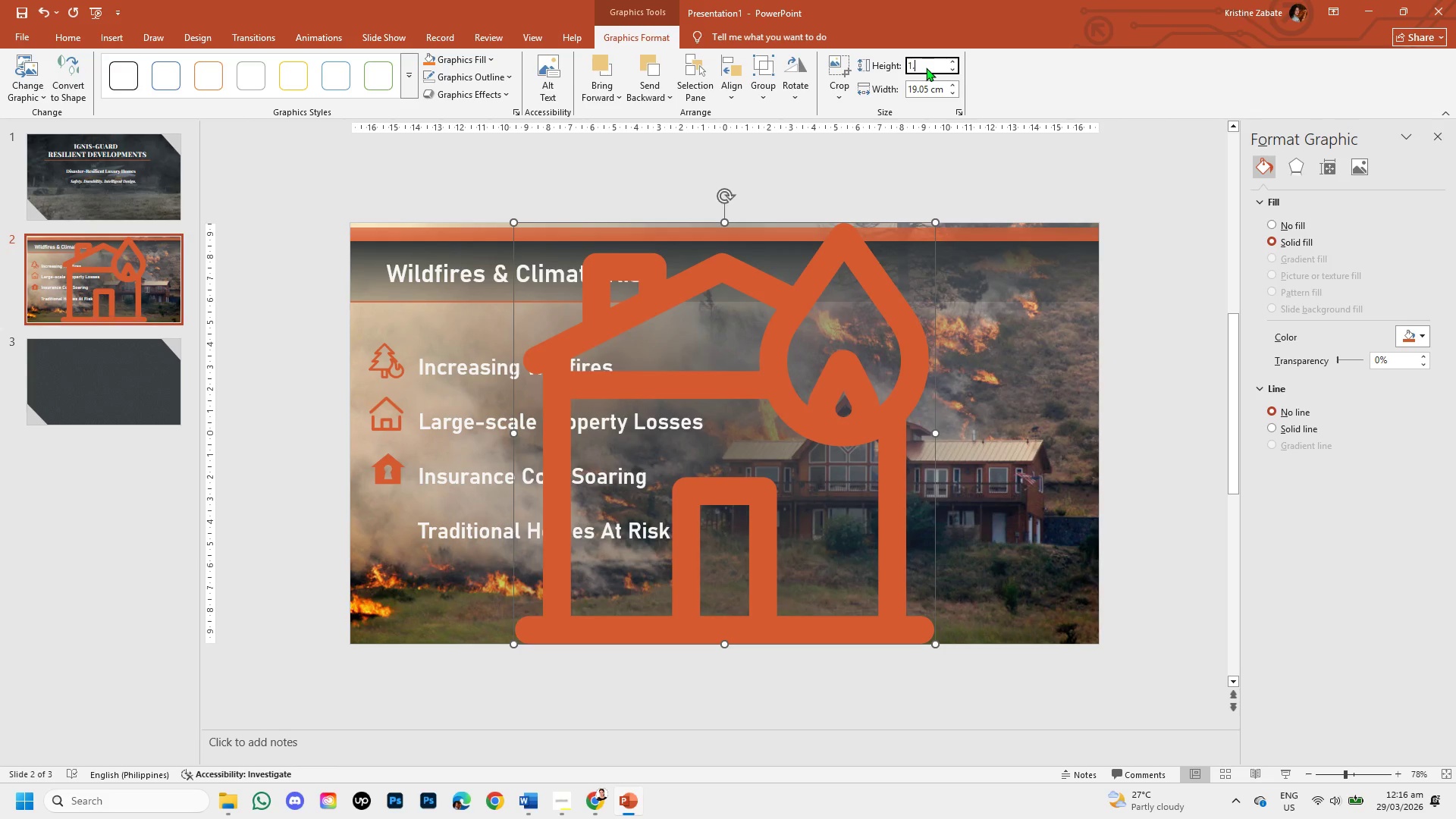 
key(NumpadDecimal)
 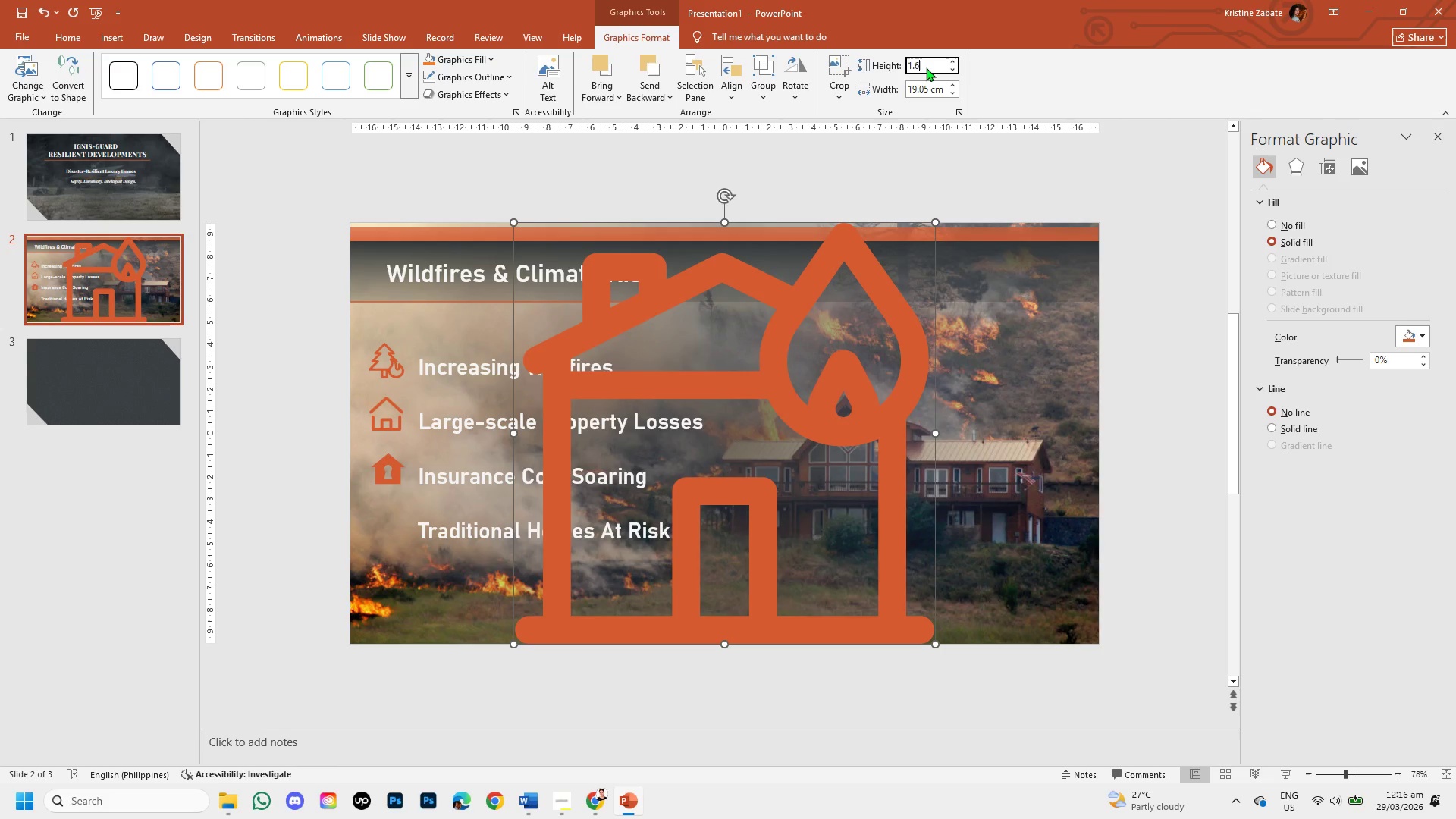 
key(Numpad6)
 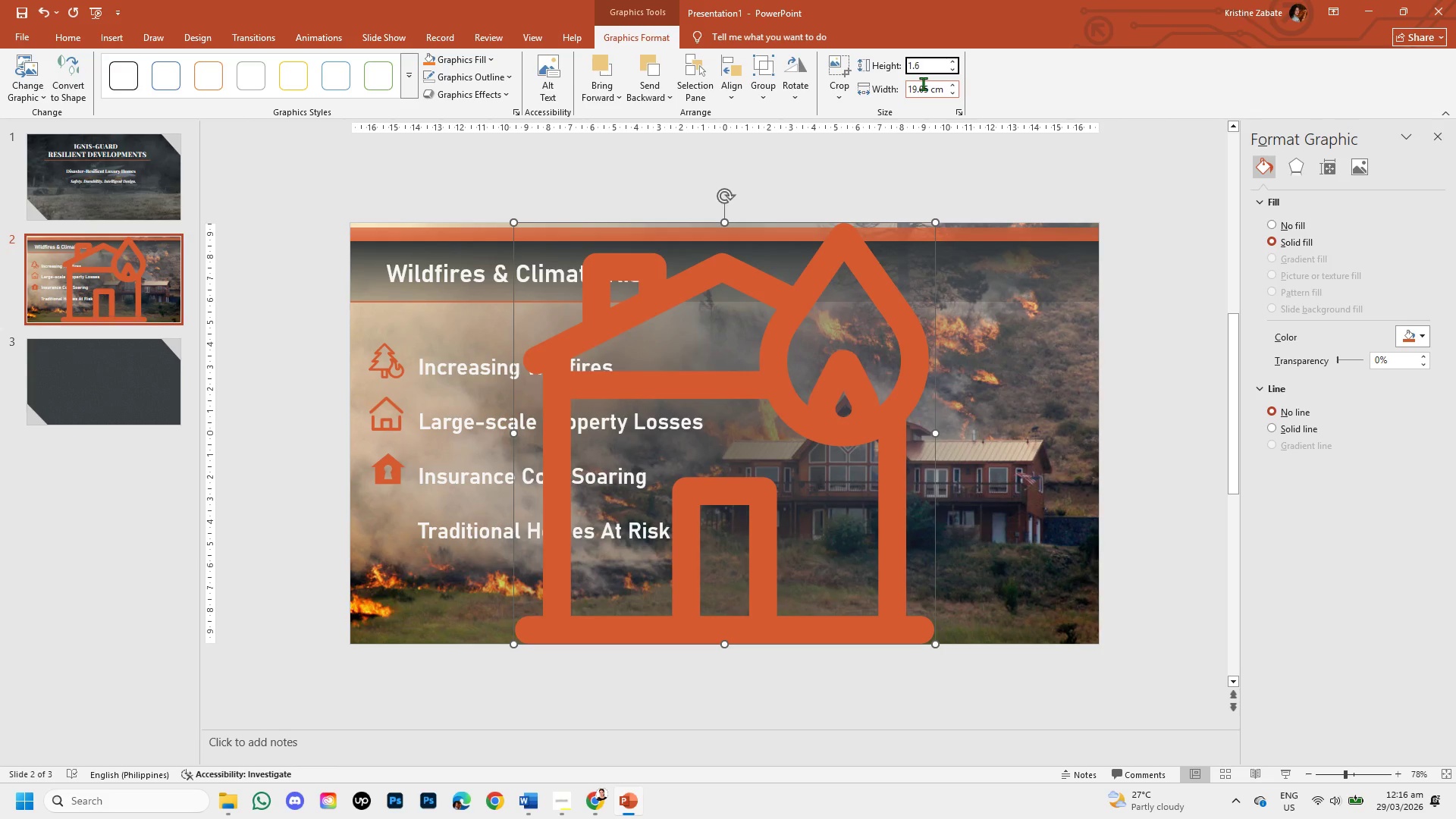 
left_click([923, 86])
 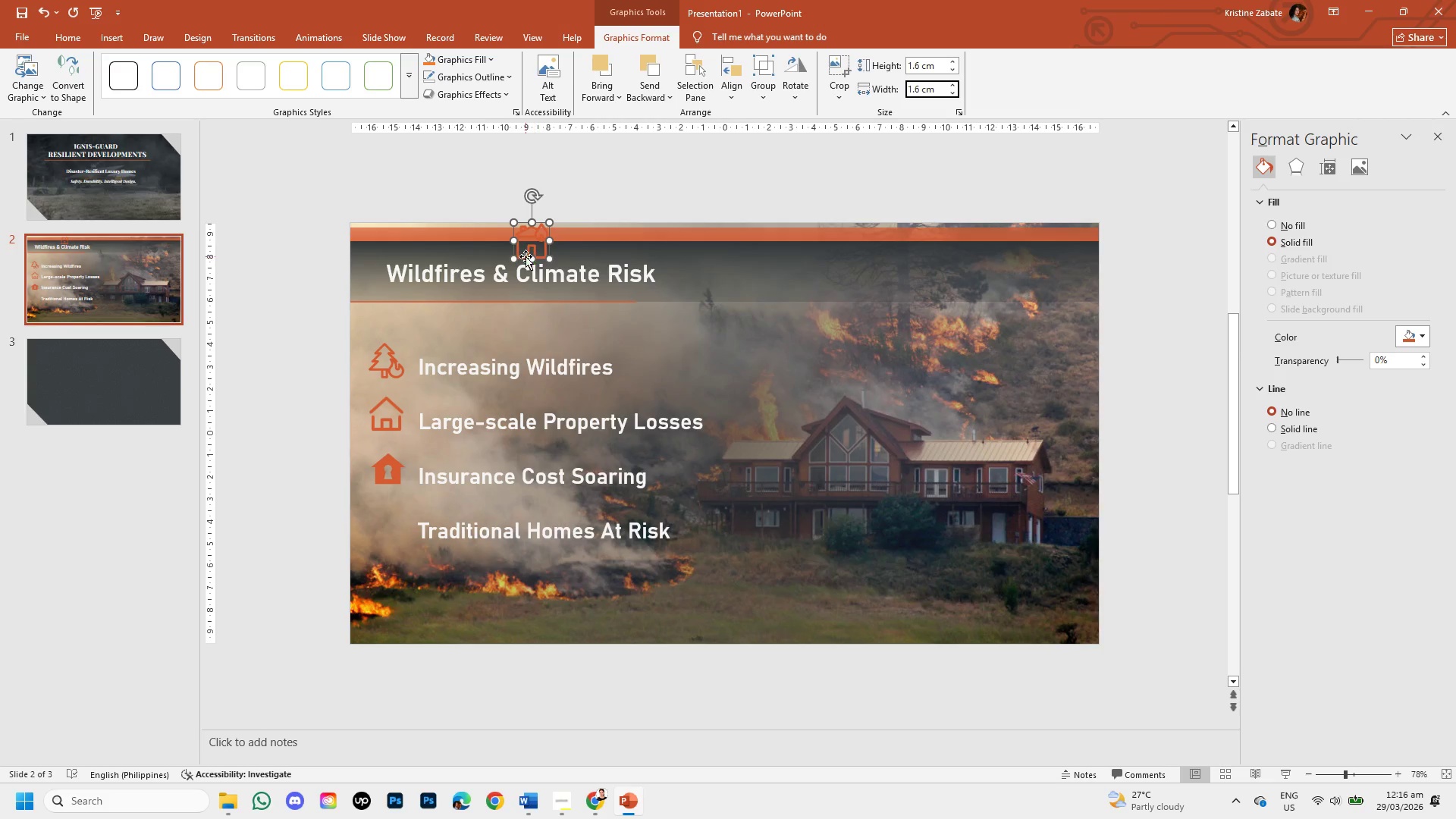 
left_click_drag(start_coordinate=[525, 256], to_coordinate=[381, 541])
 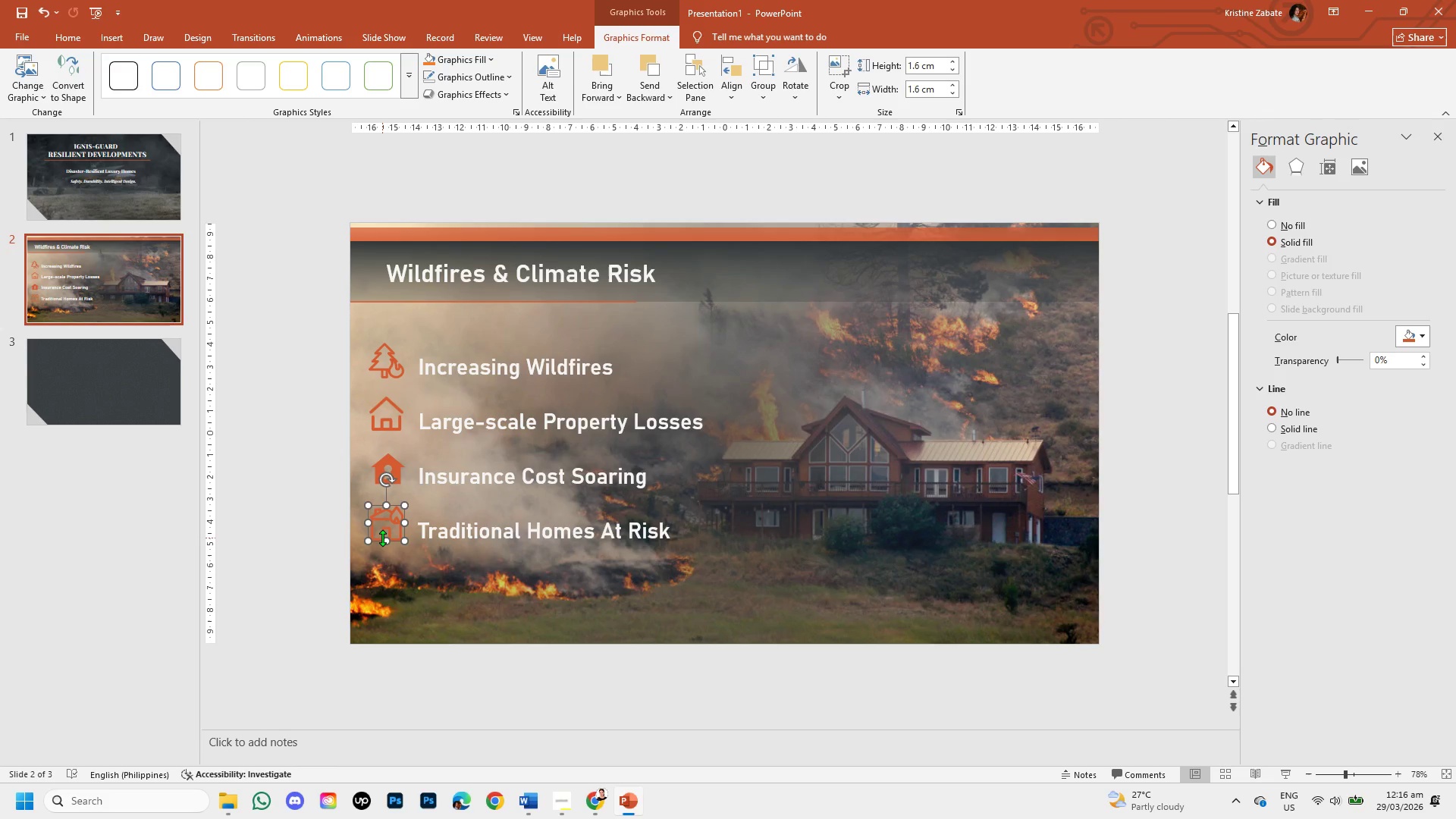 
key(ArrowUp)
 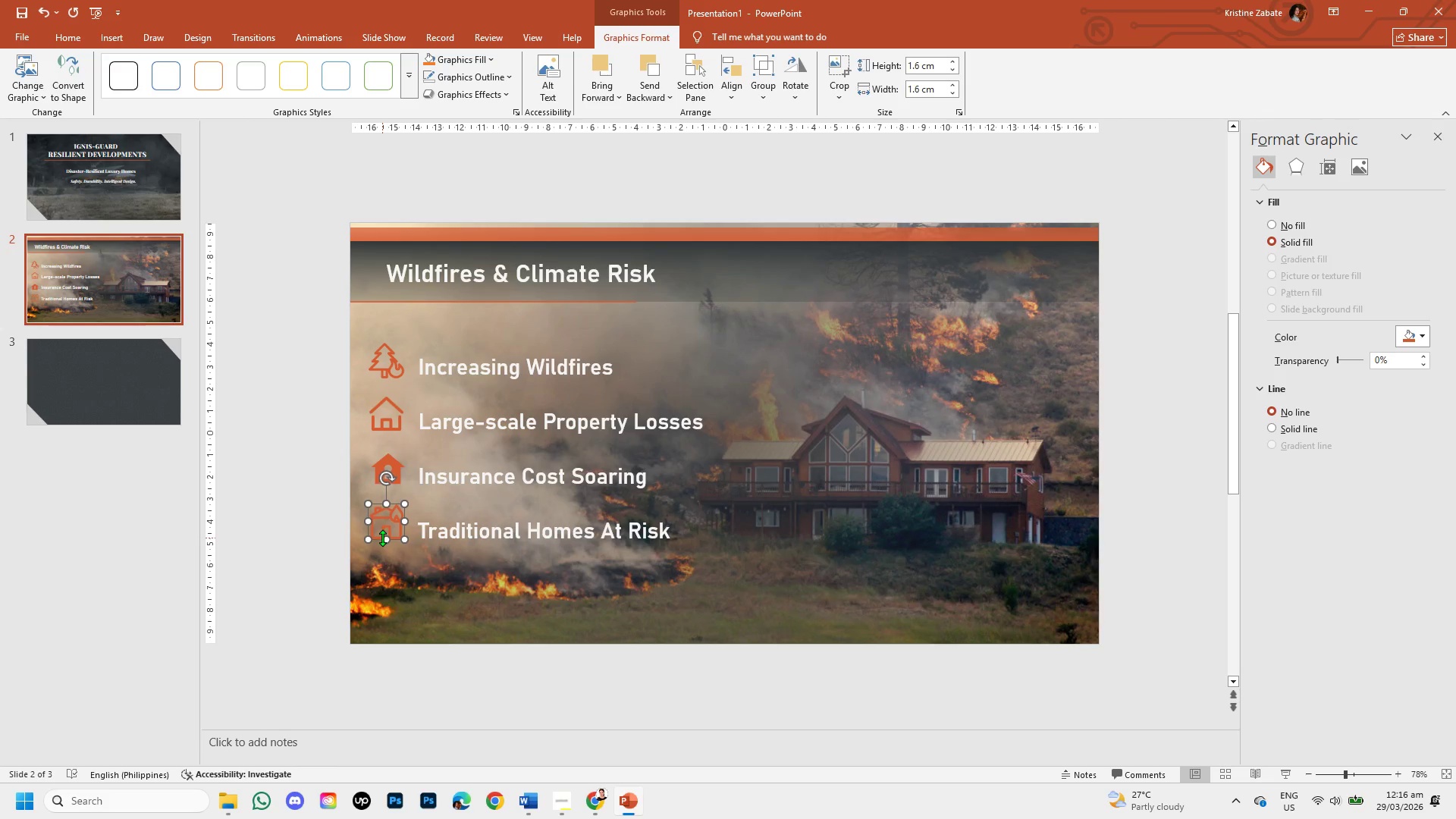 
key(ArrowUp)
 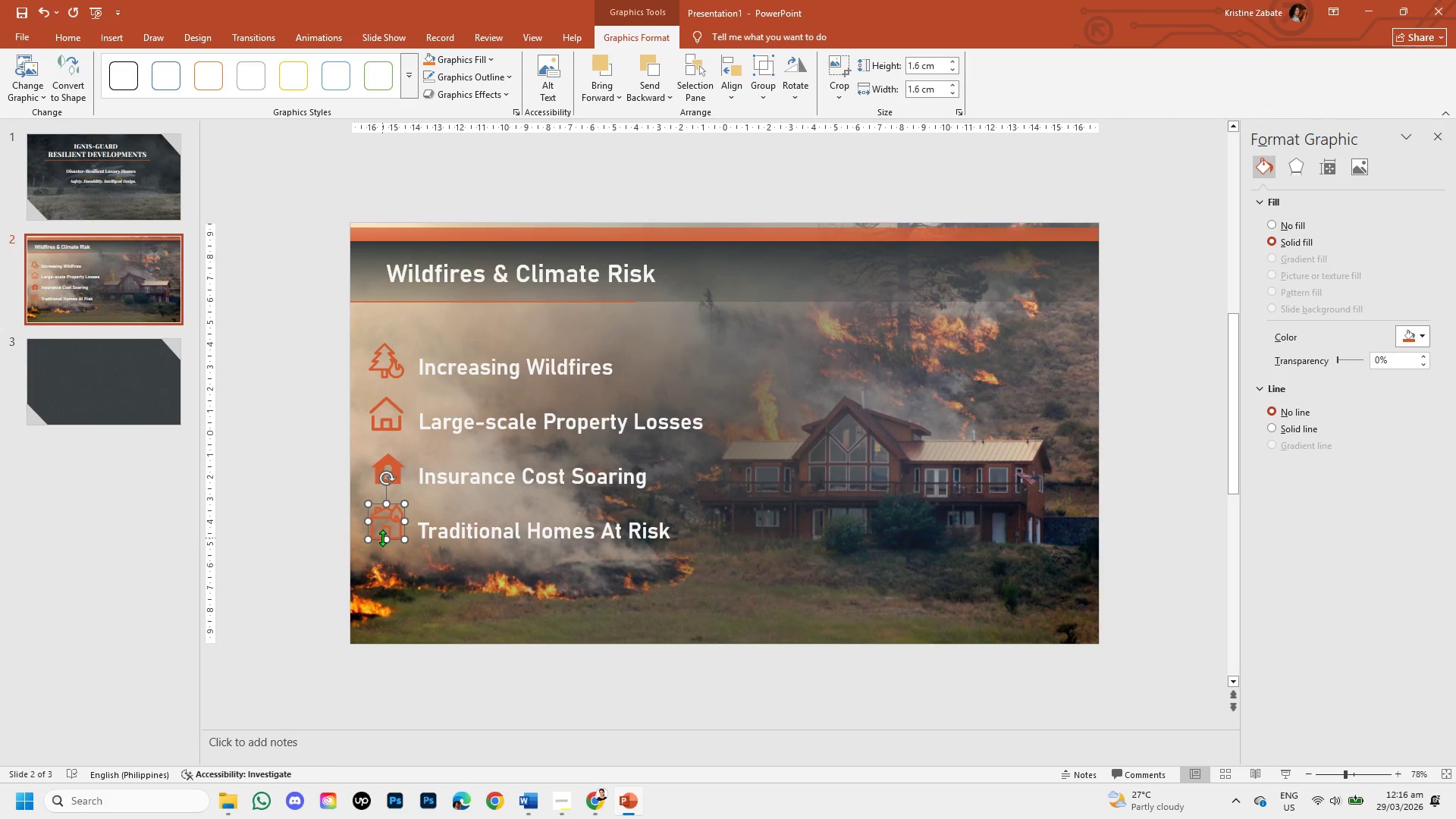 
key(ArrowRight)
 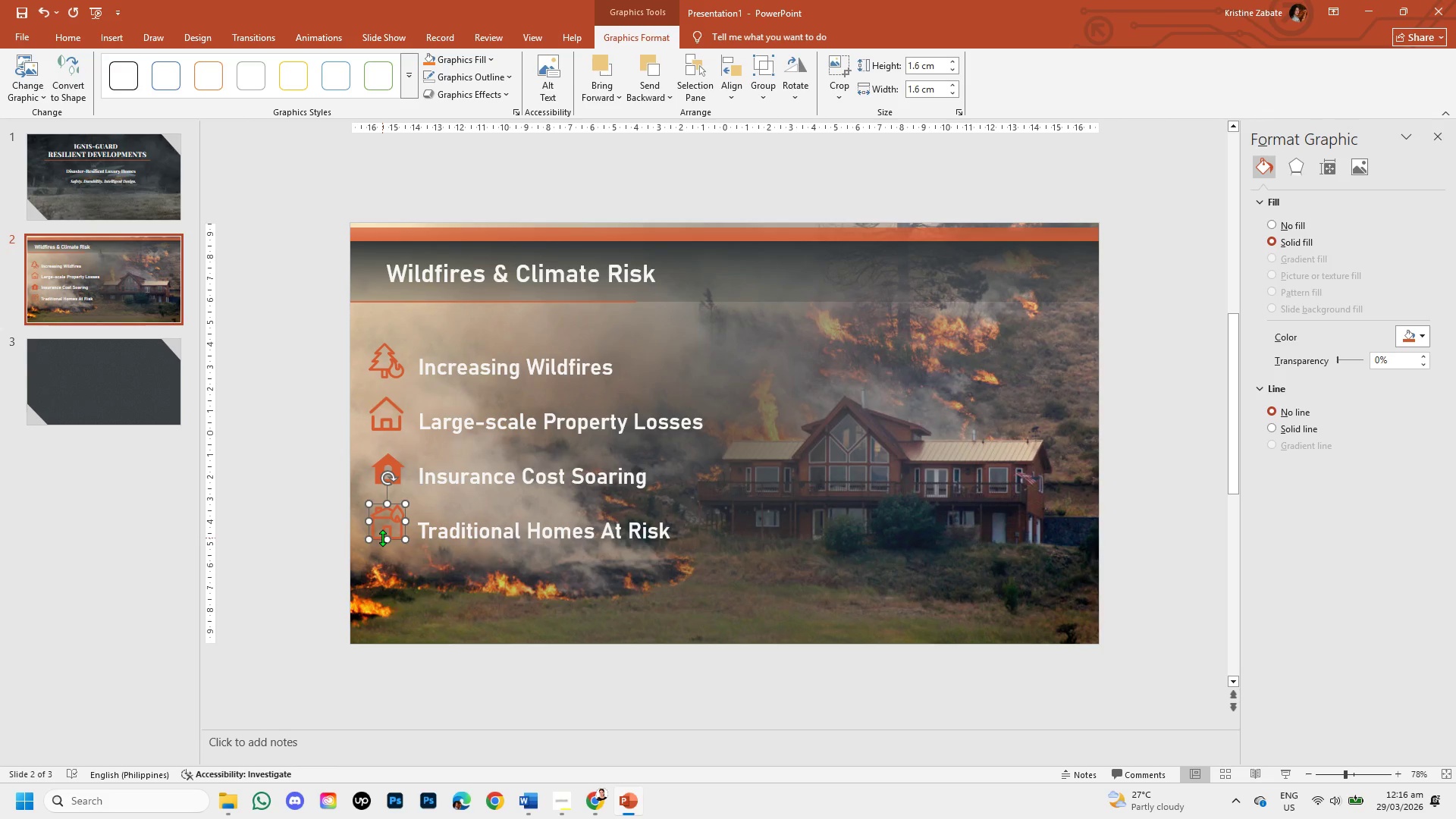 
key(ArrowRight)
 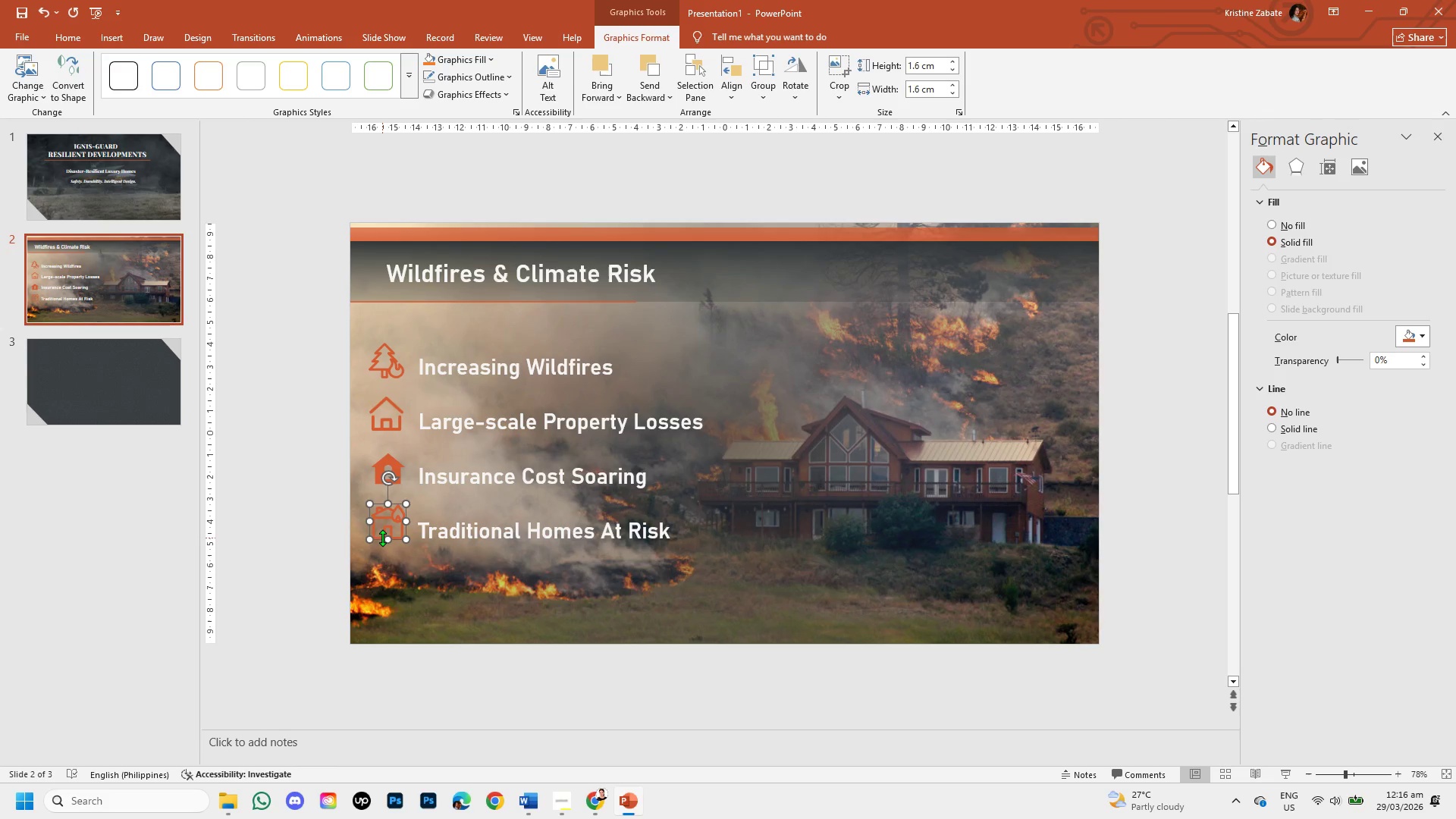 
key(ArrowRight)
 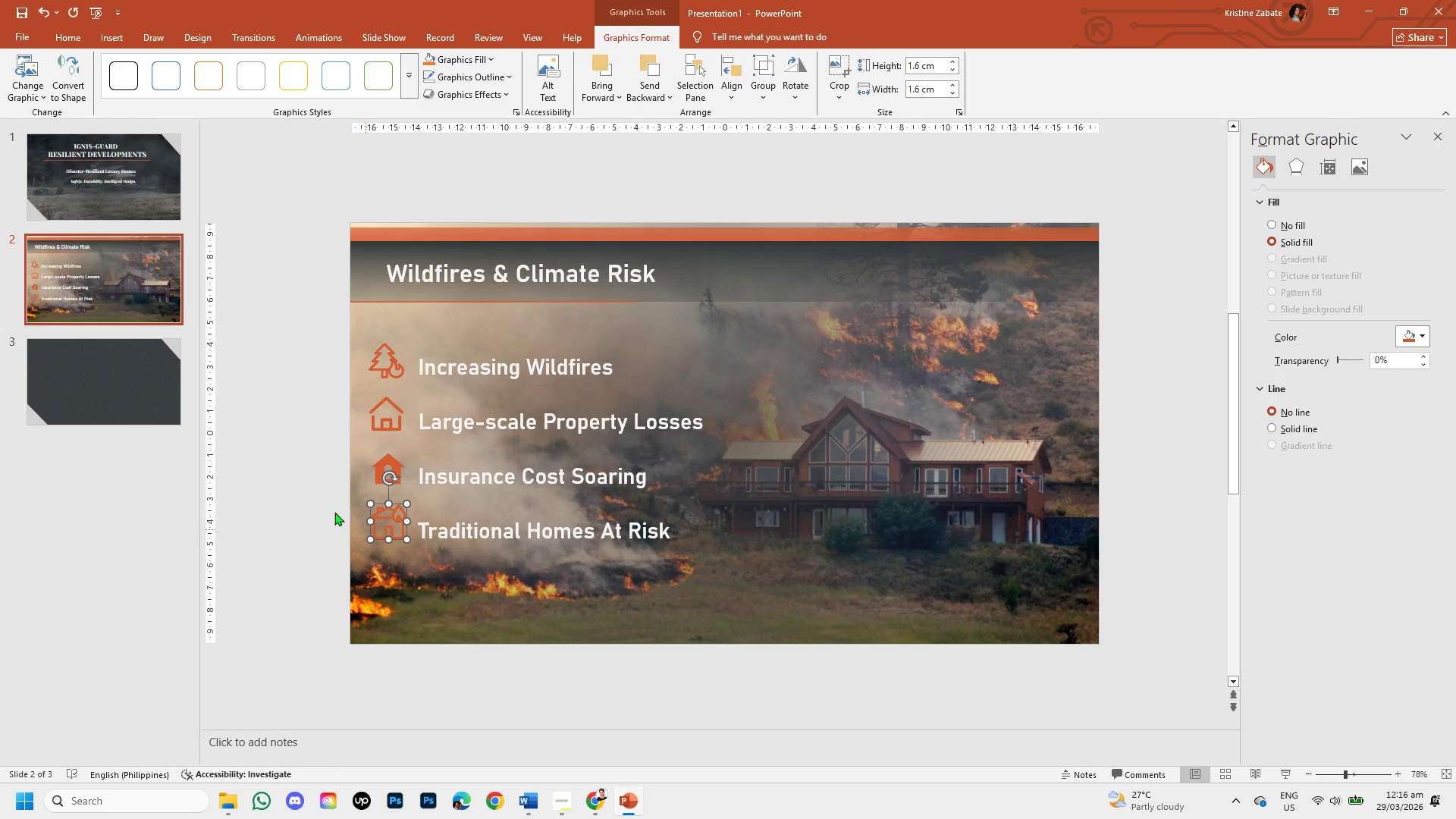 
left_click([271, 465])
 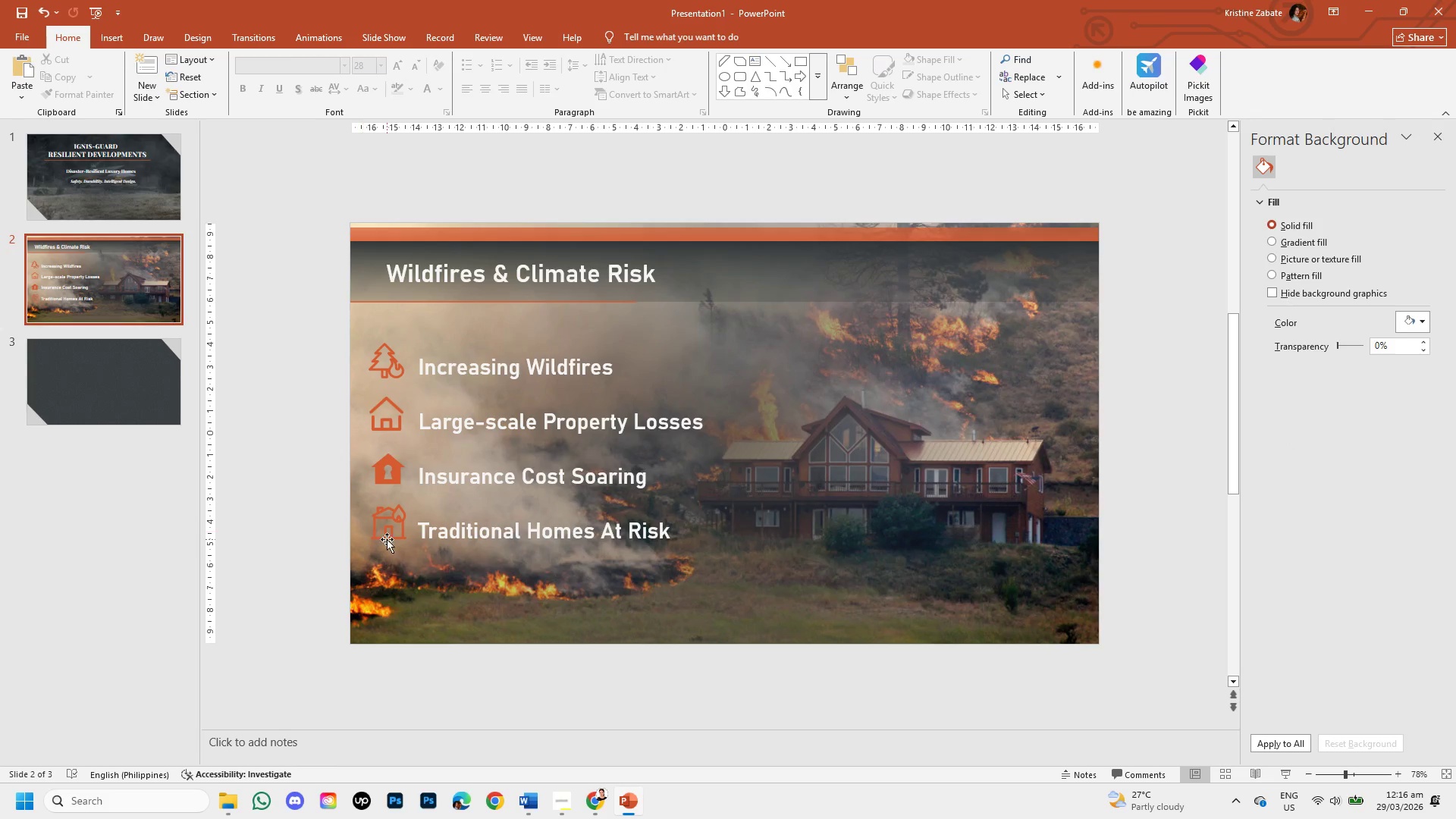 
left_click([388, 537])
 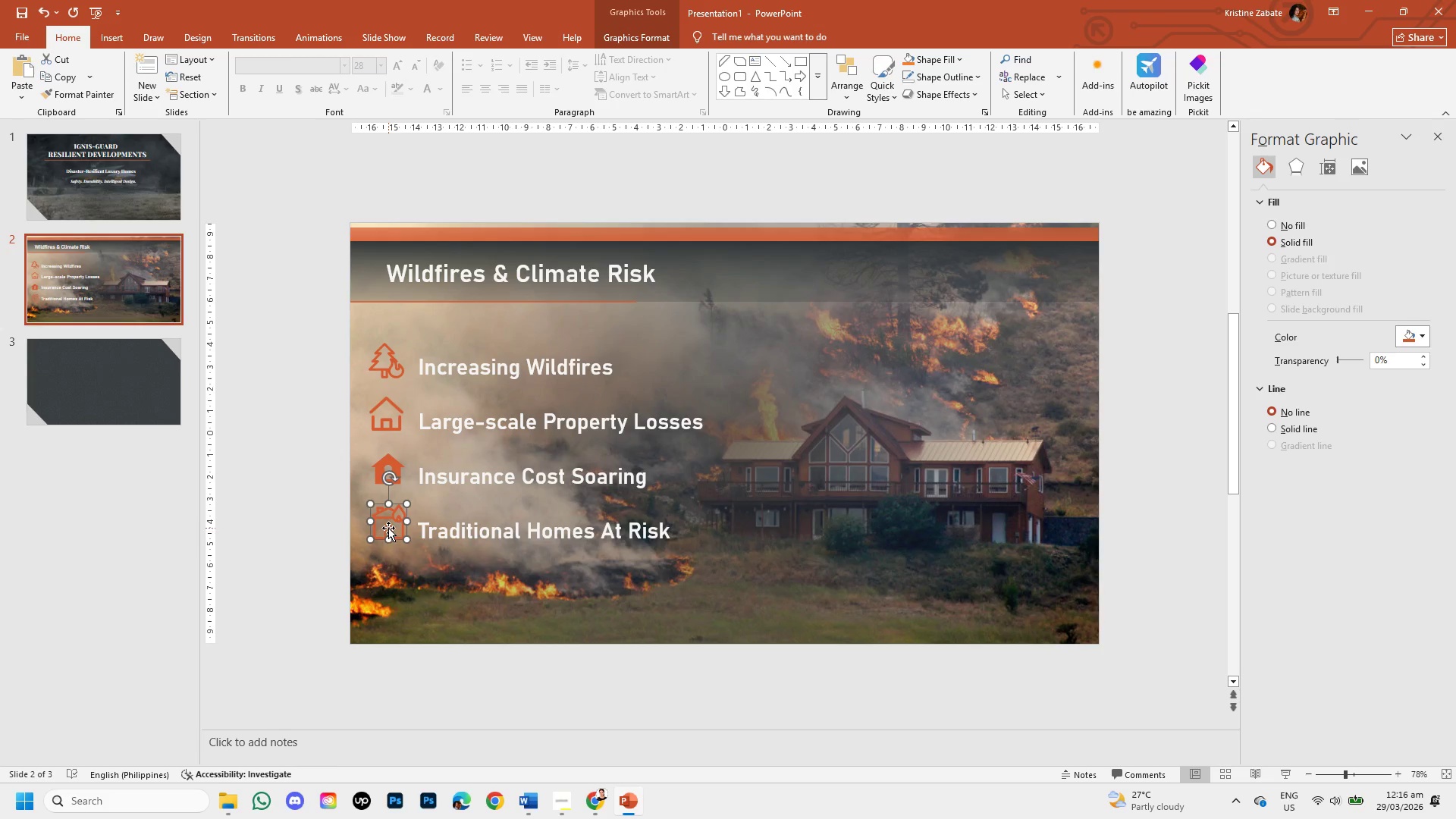 
left_click_drag(start_coordinate=[388, 528], to_coordinate=[384, 527])
 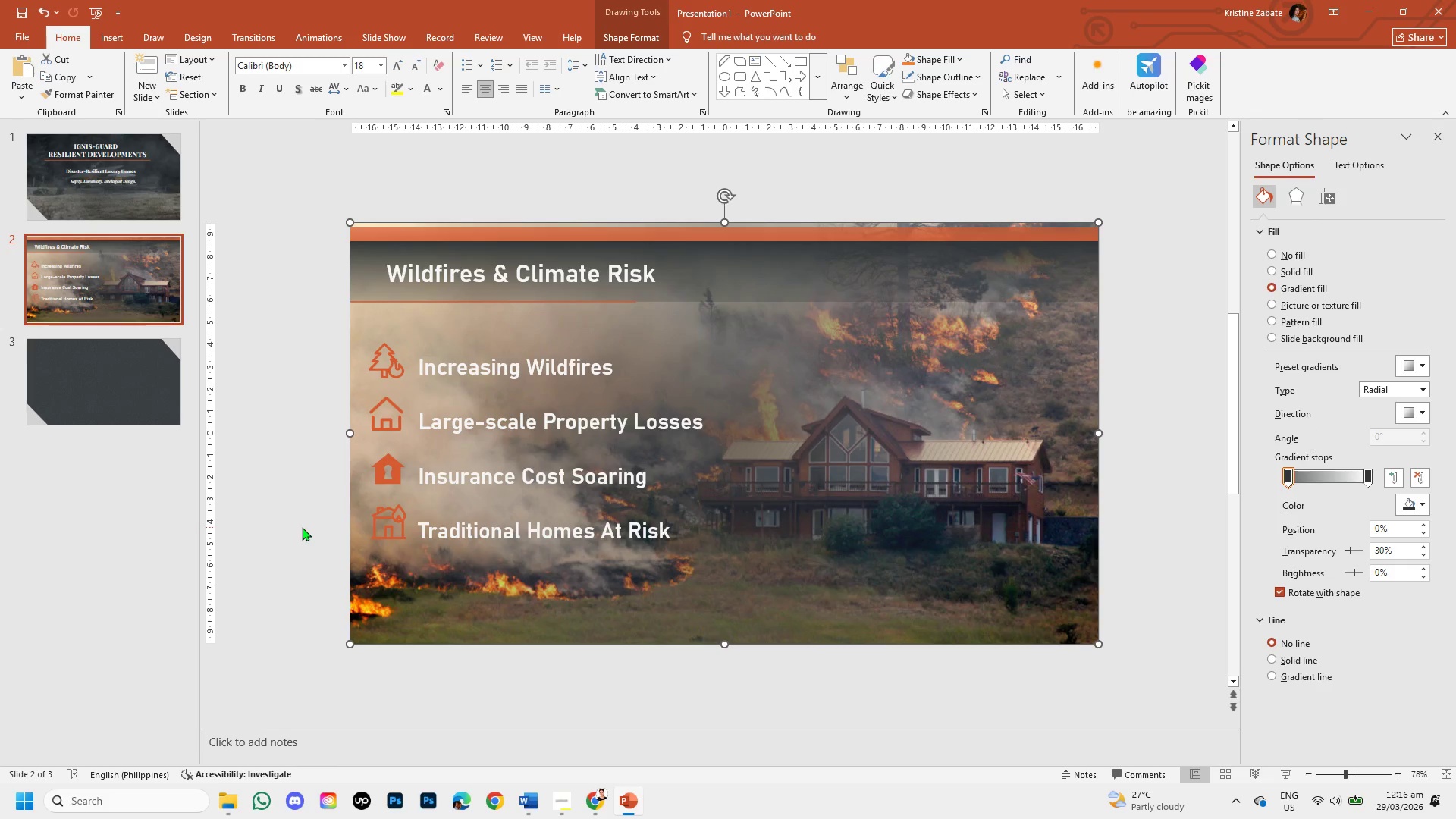 
key(Control+Z)
 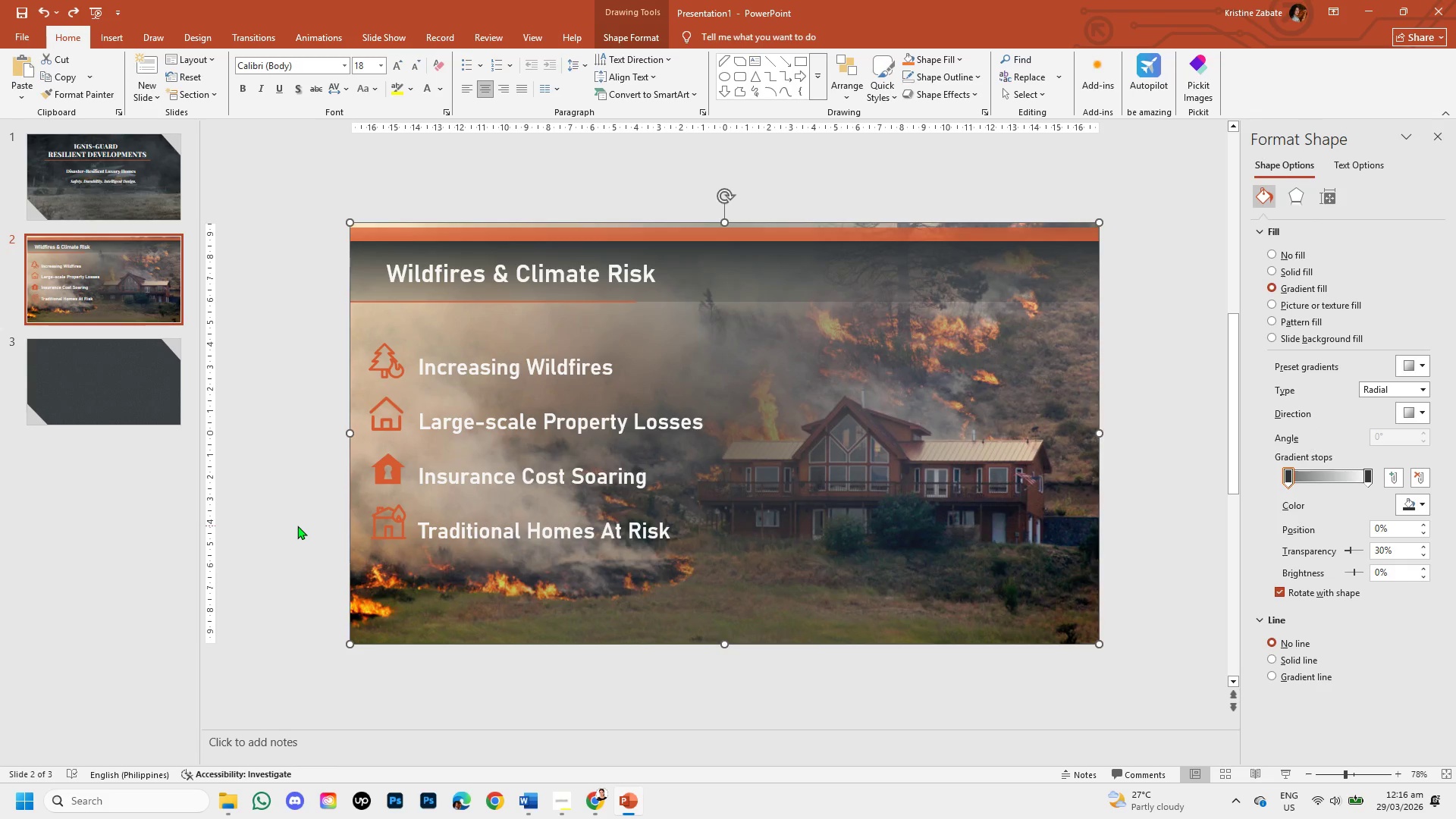 
left_click([297, 526])
 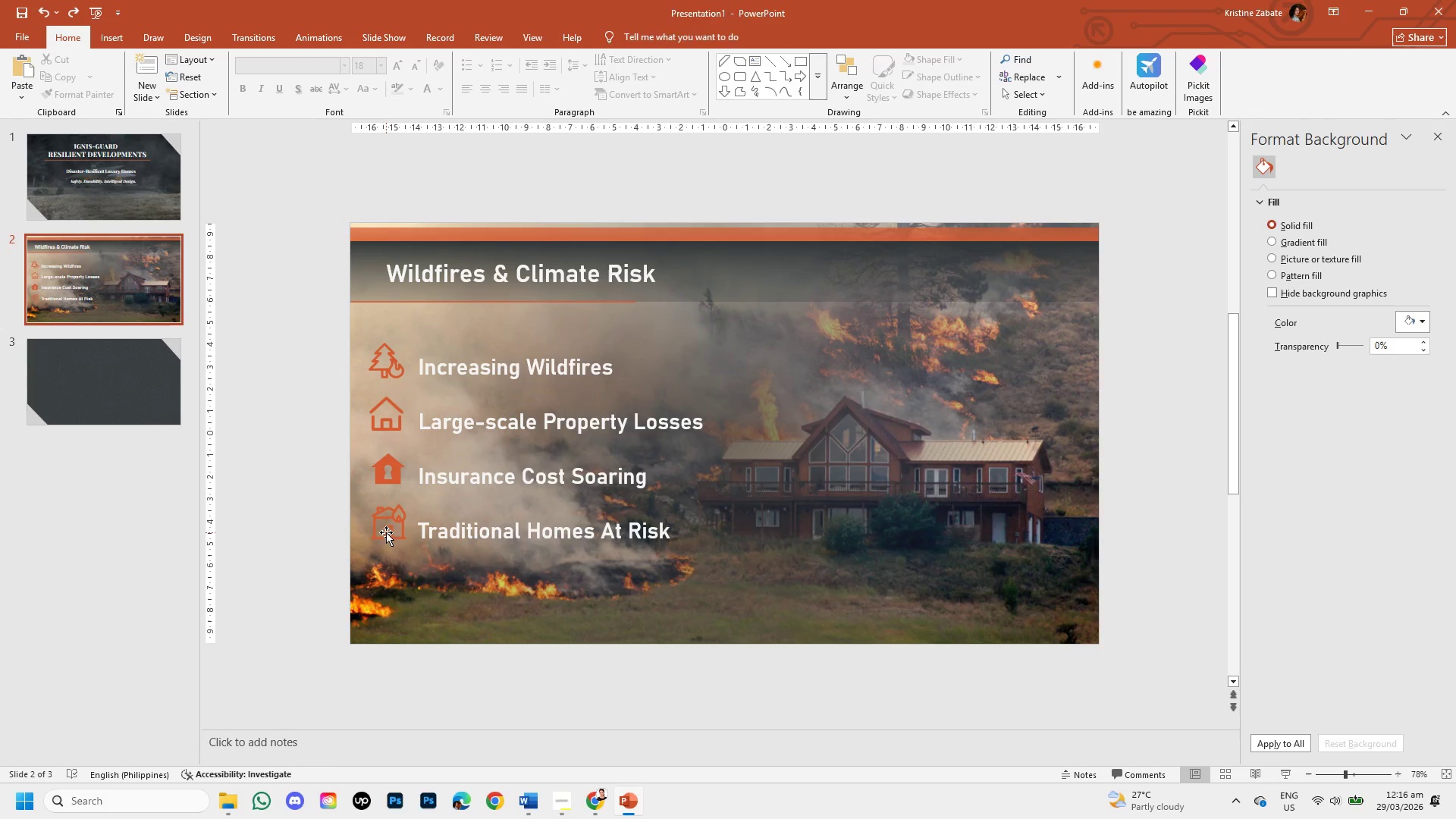 
double_click([386, 532])
 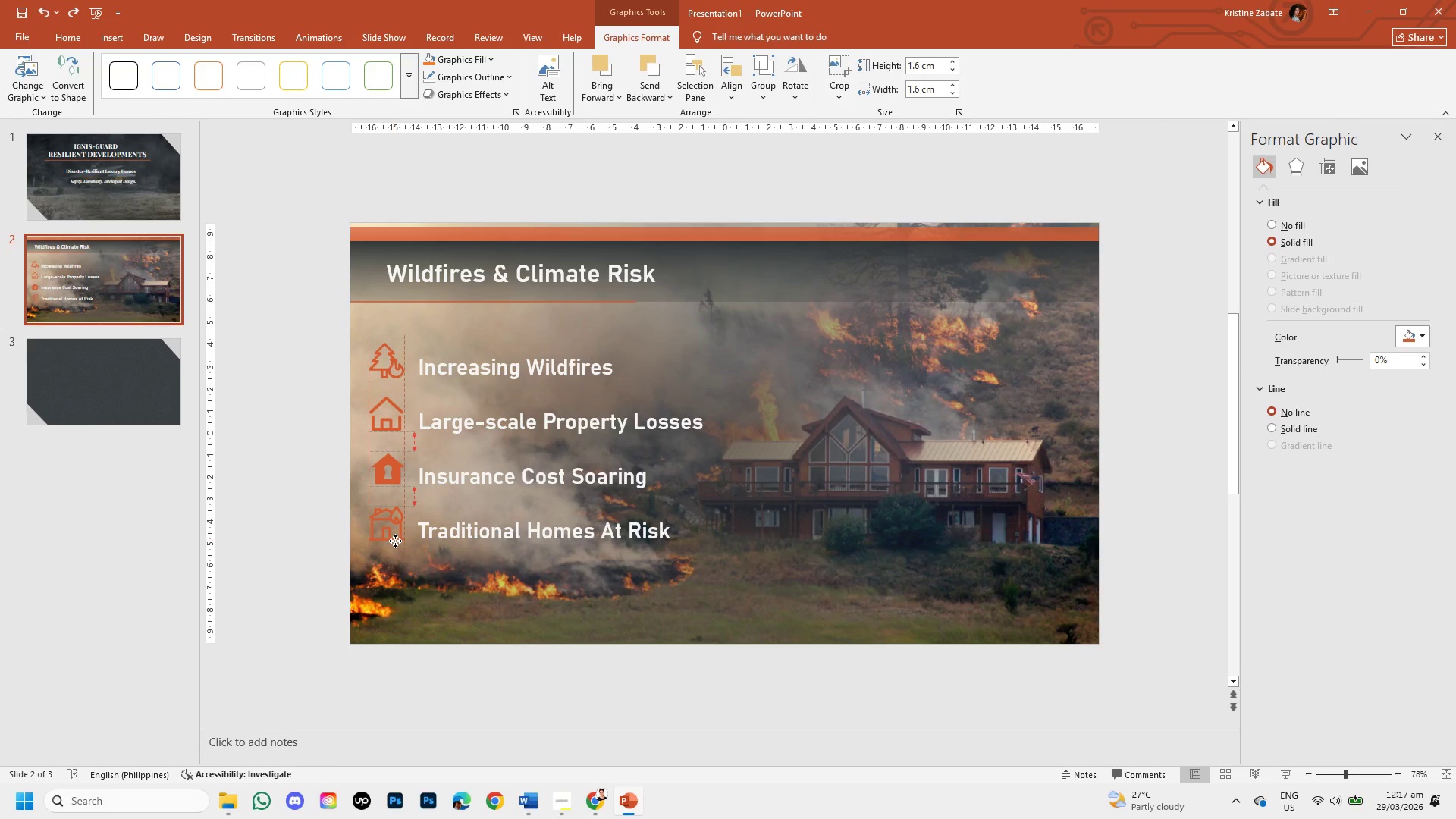 
wait(6.78)
 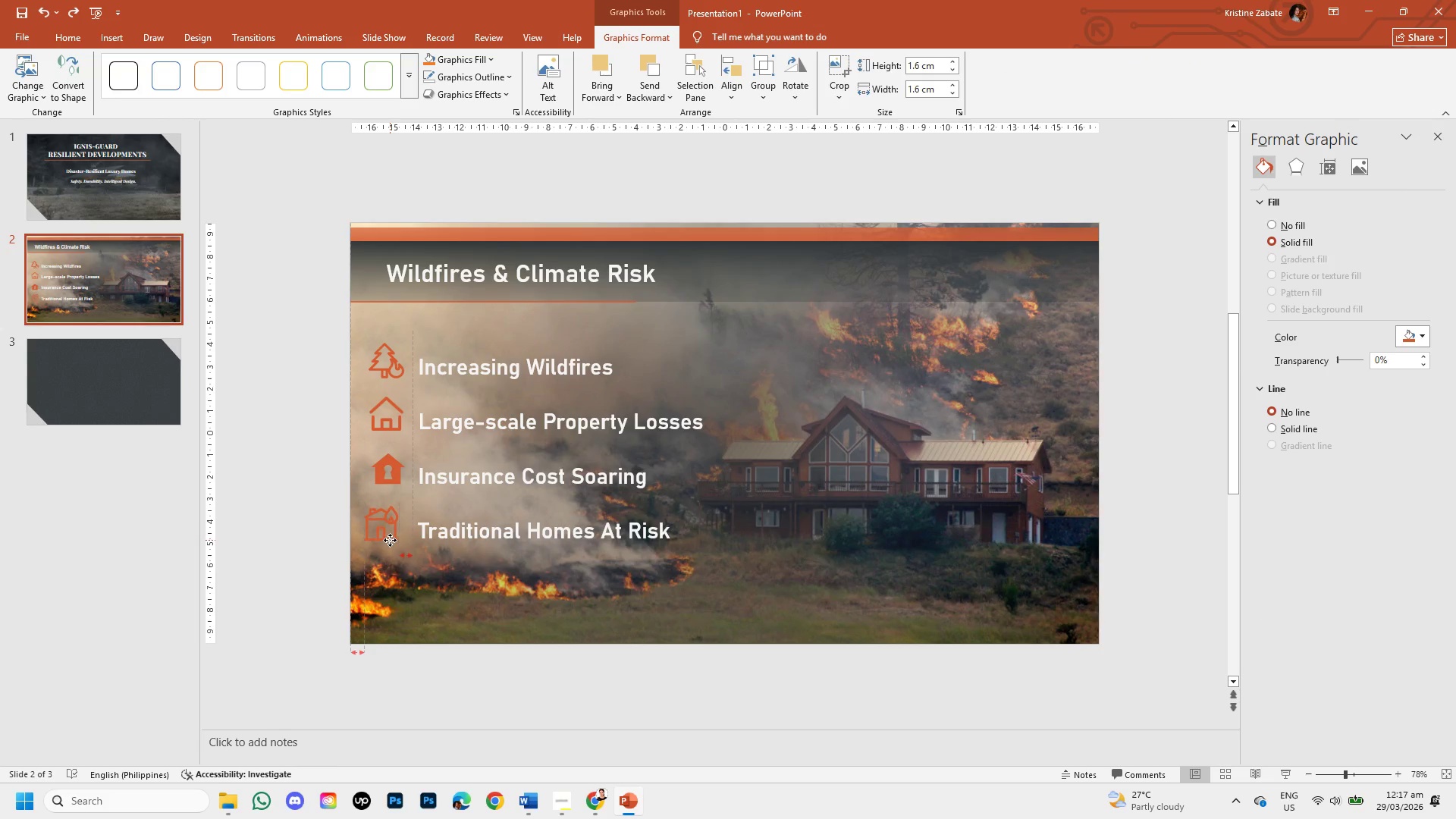 
left_click([296, 517])
 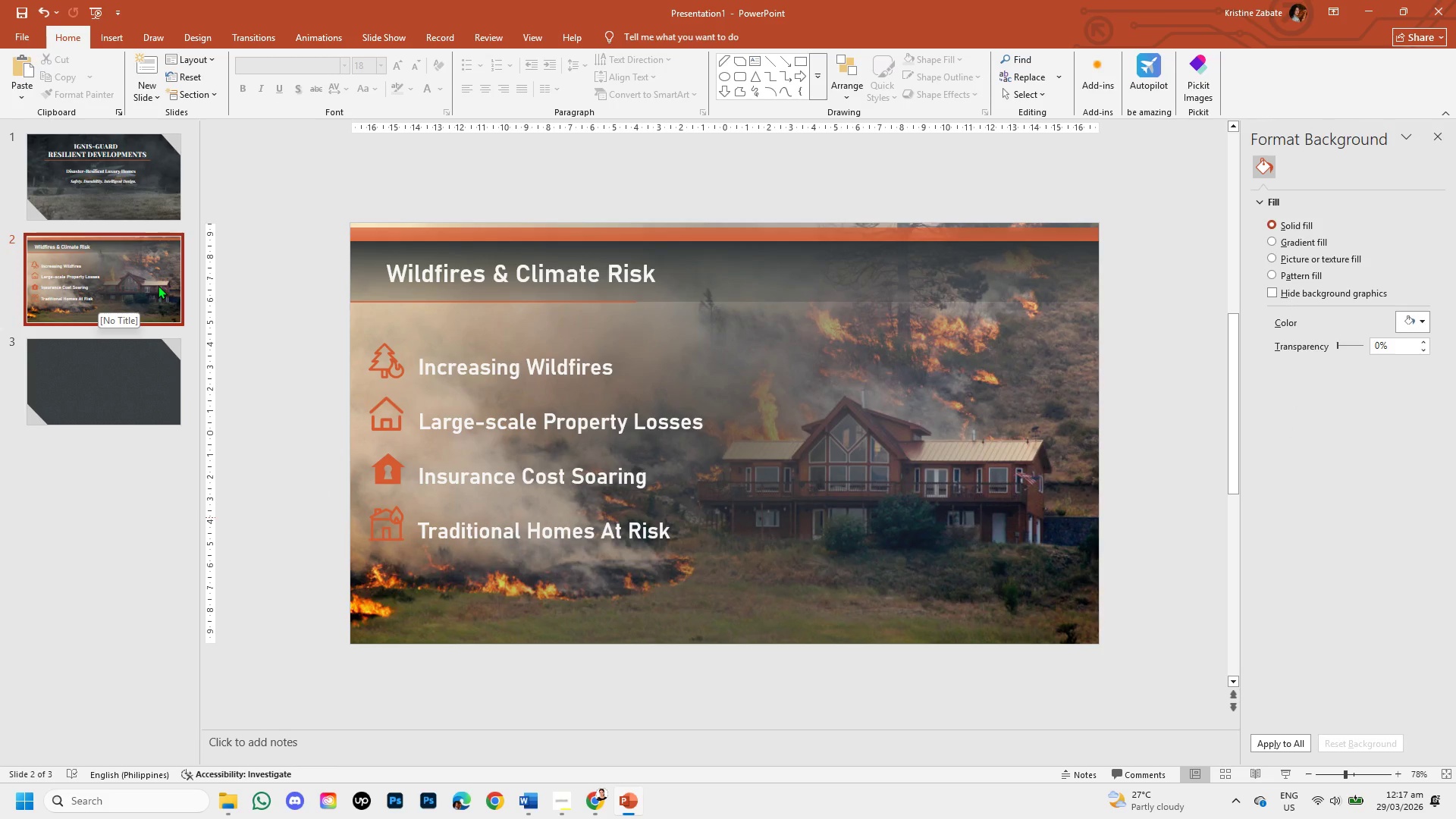 
wait(17.61)
 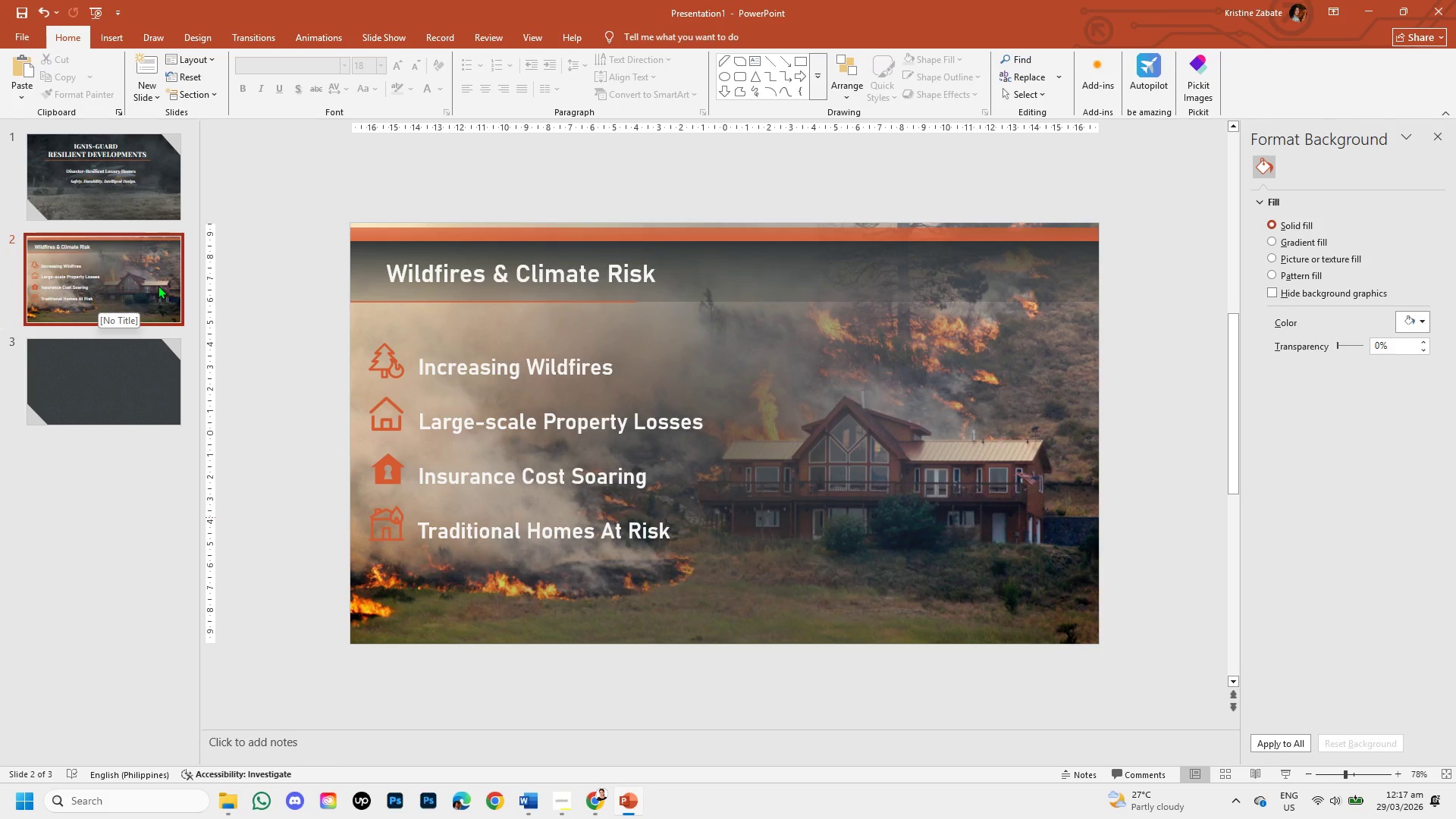 
left_click([159, 281])
 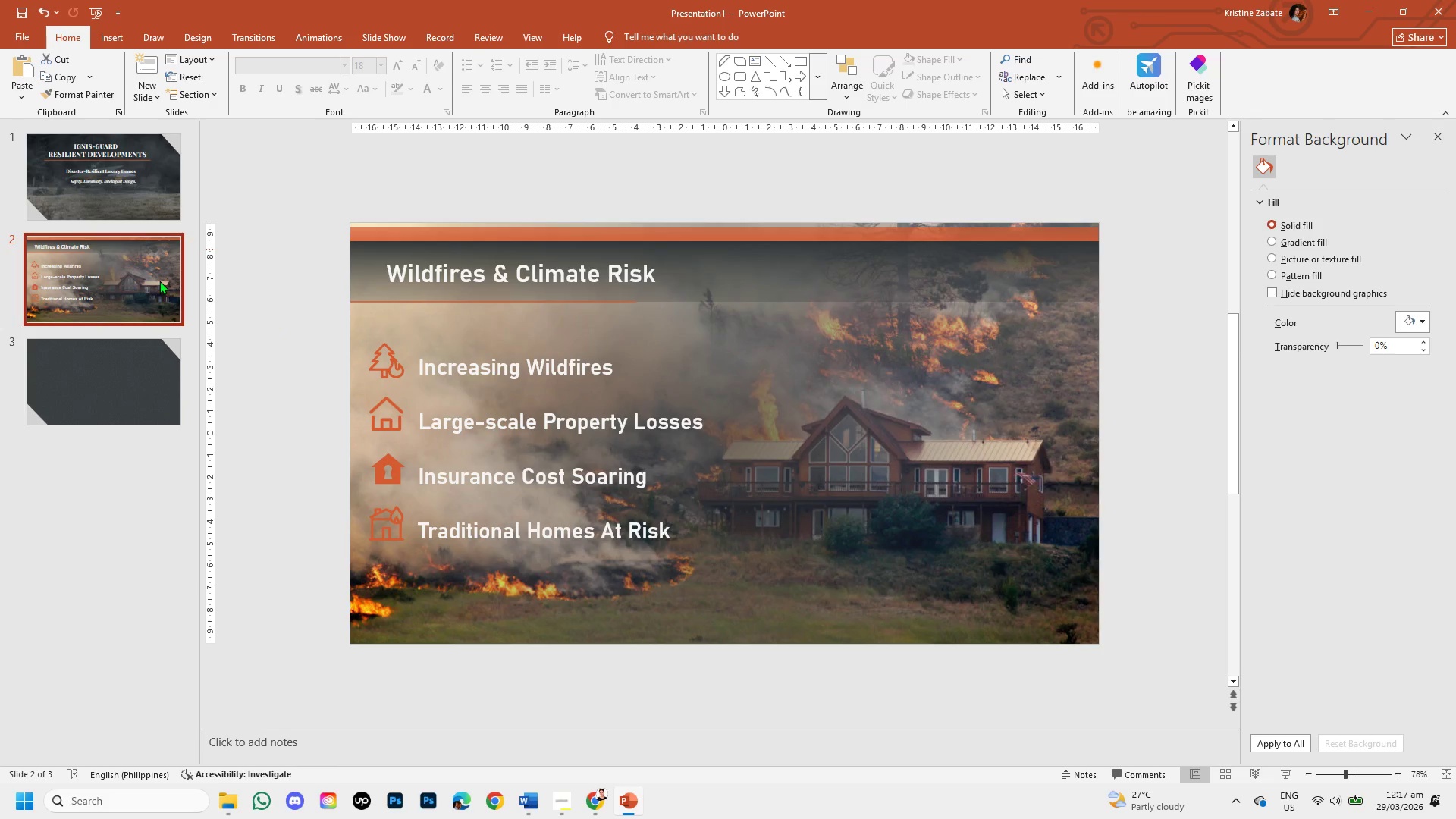 
right_click([159, 281])
 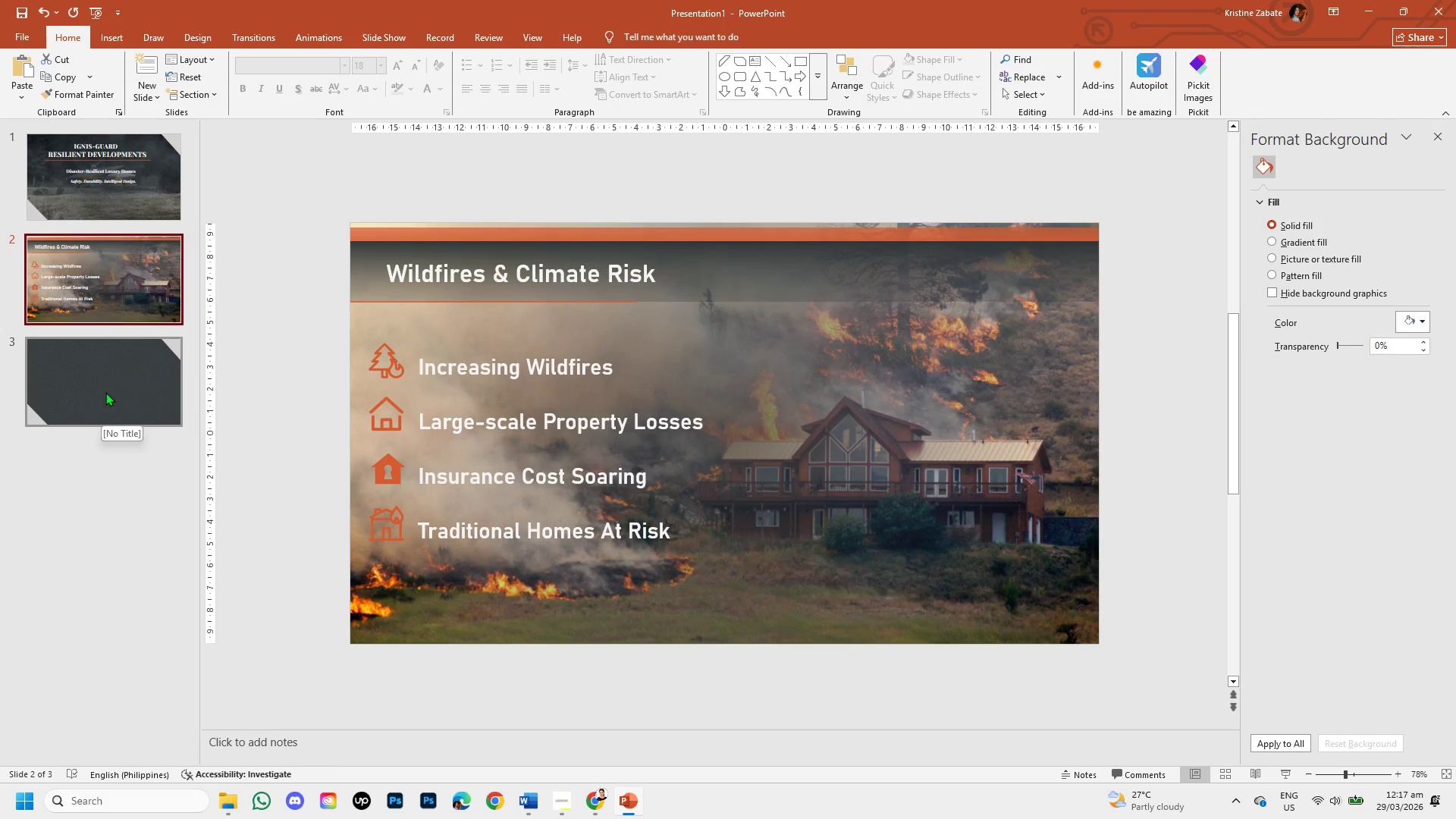 
left_click([113, 282])
 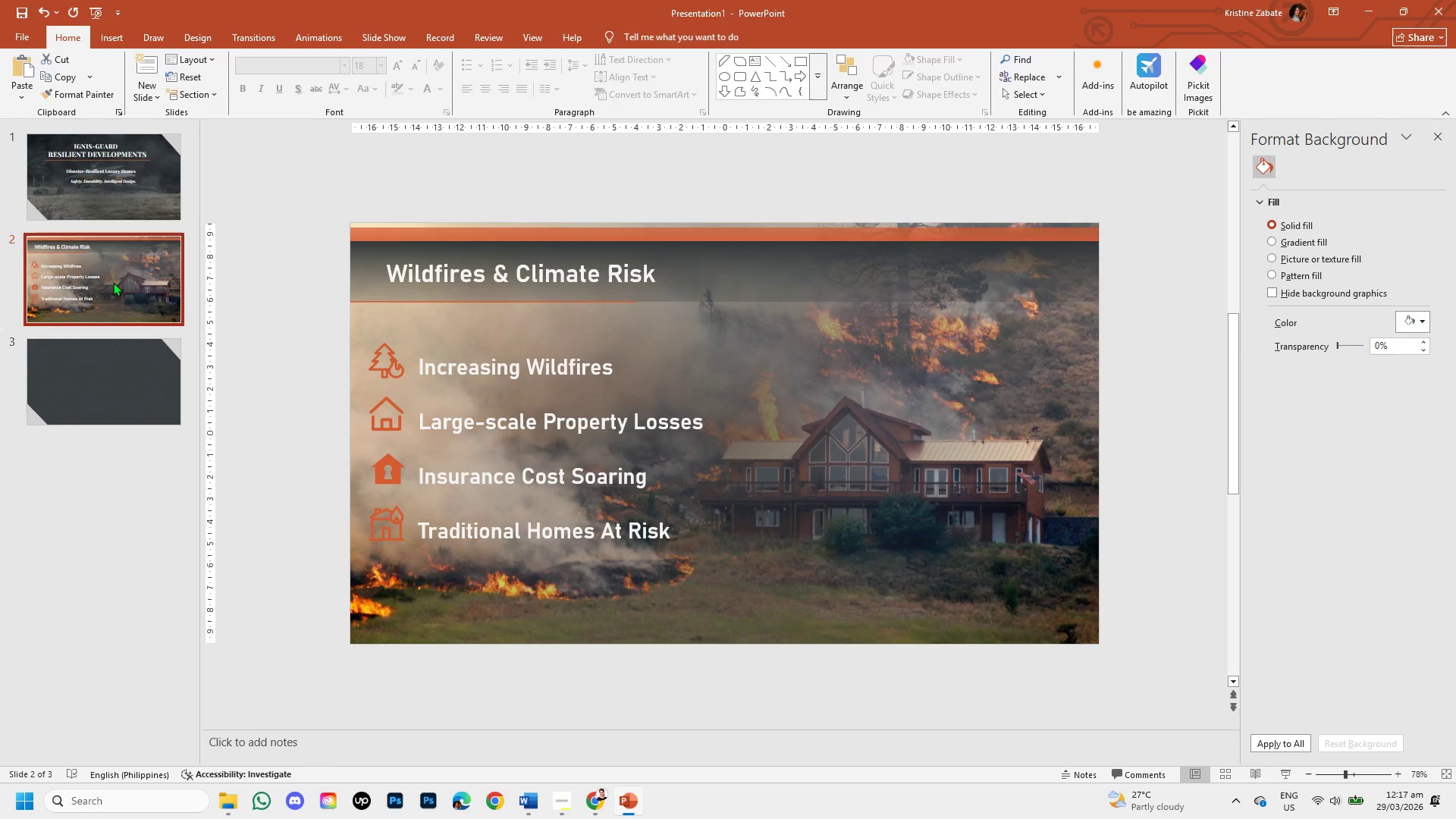 
right_click([113, 282])
 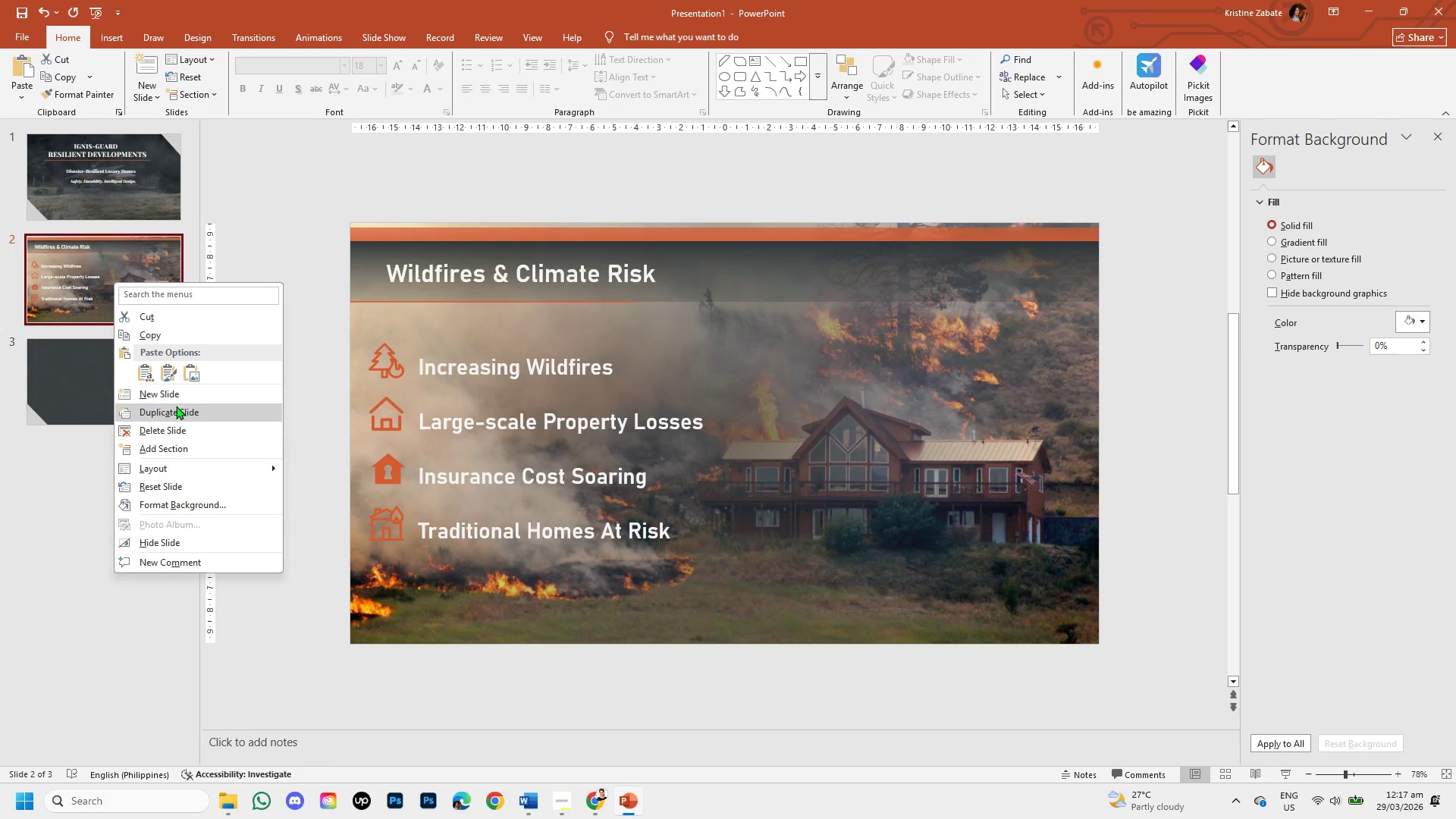 
left_click([176, 406])
 